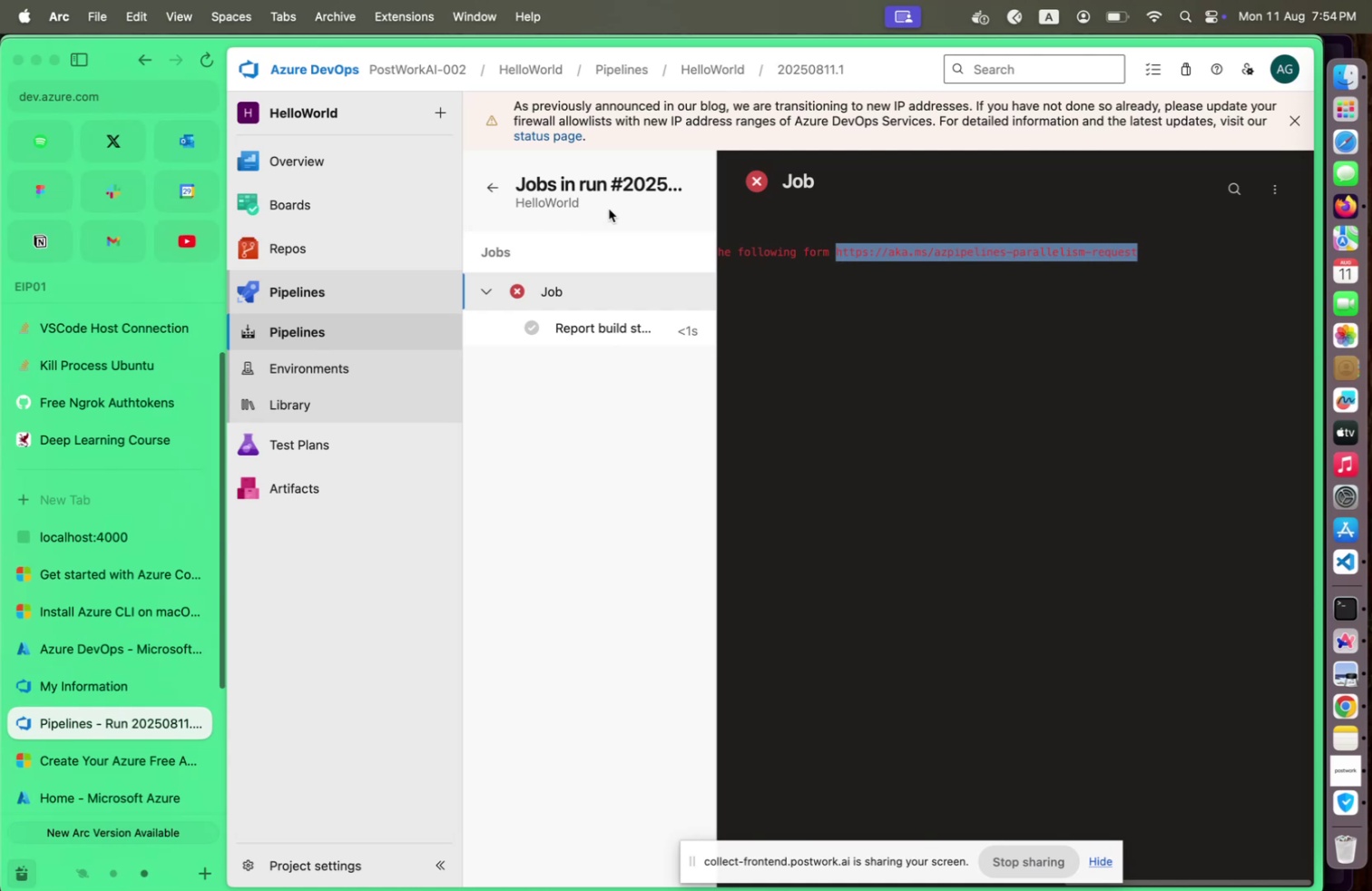 
wait(12.75)
 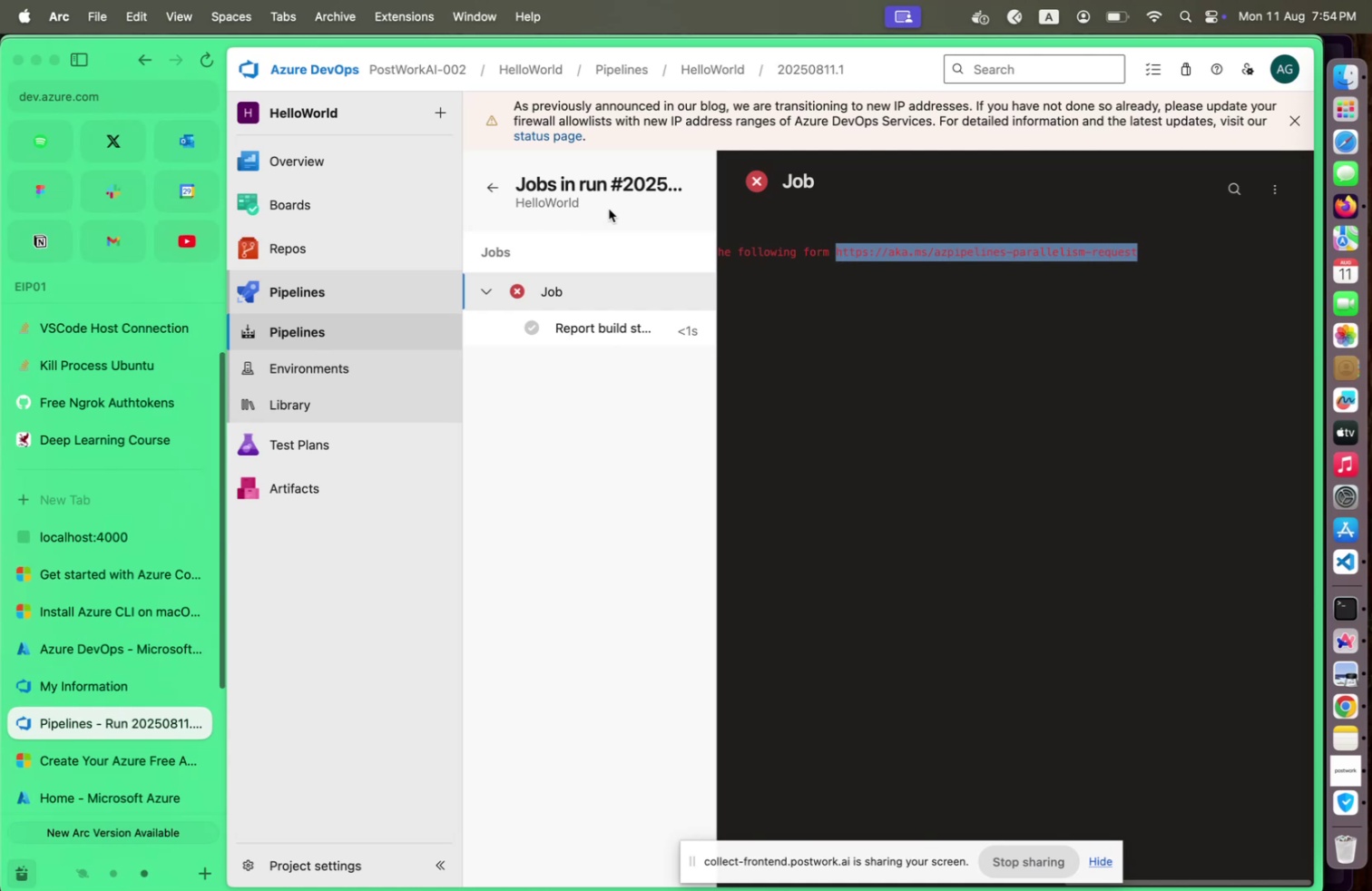 
left_click([350, 855])
 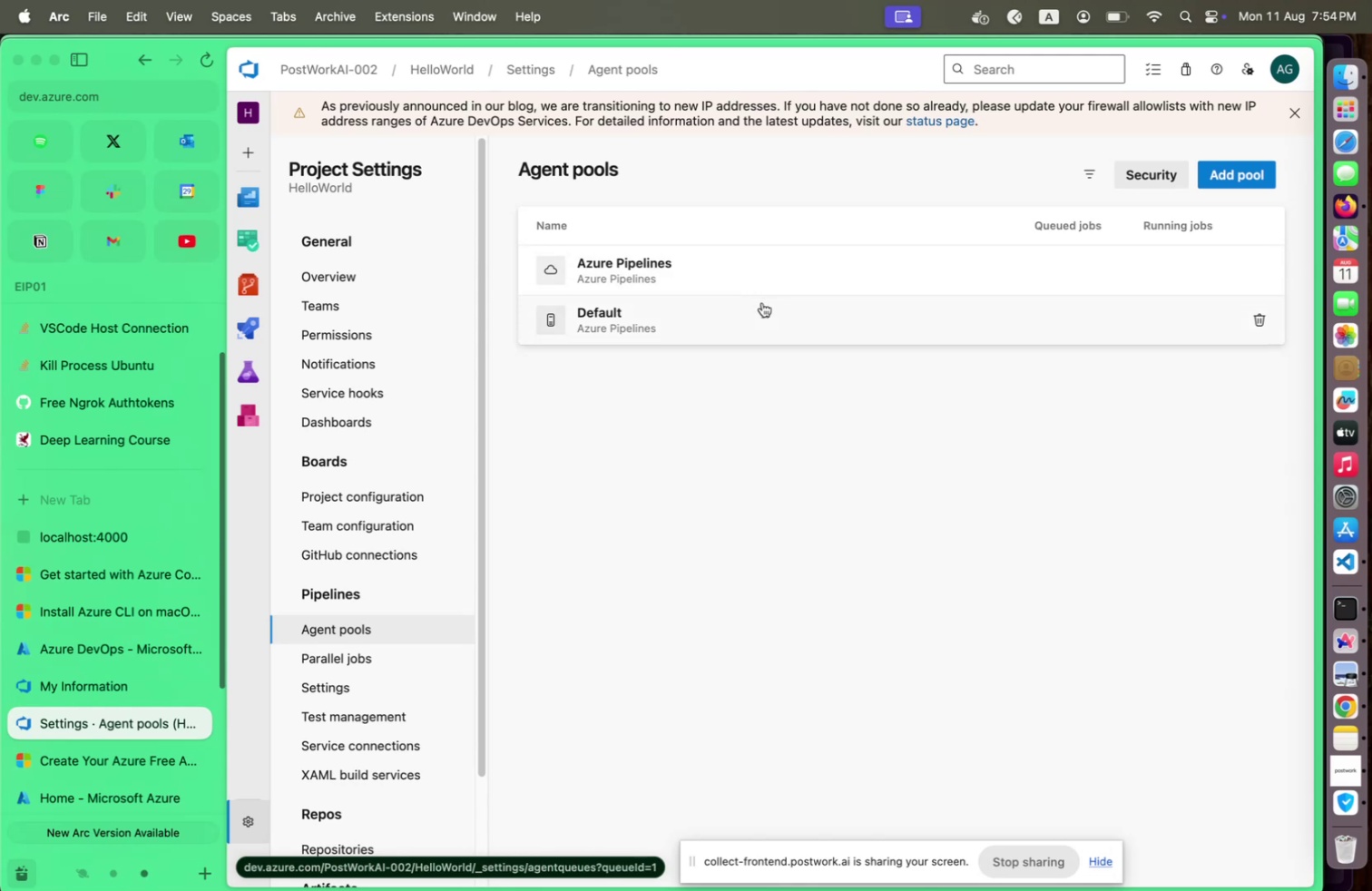 
wait(17.56)
 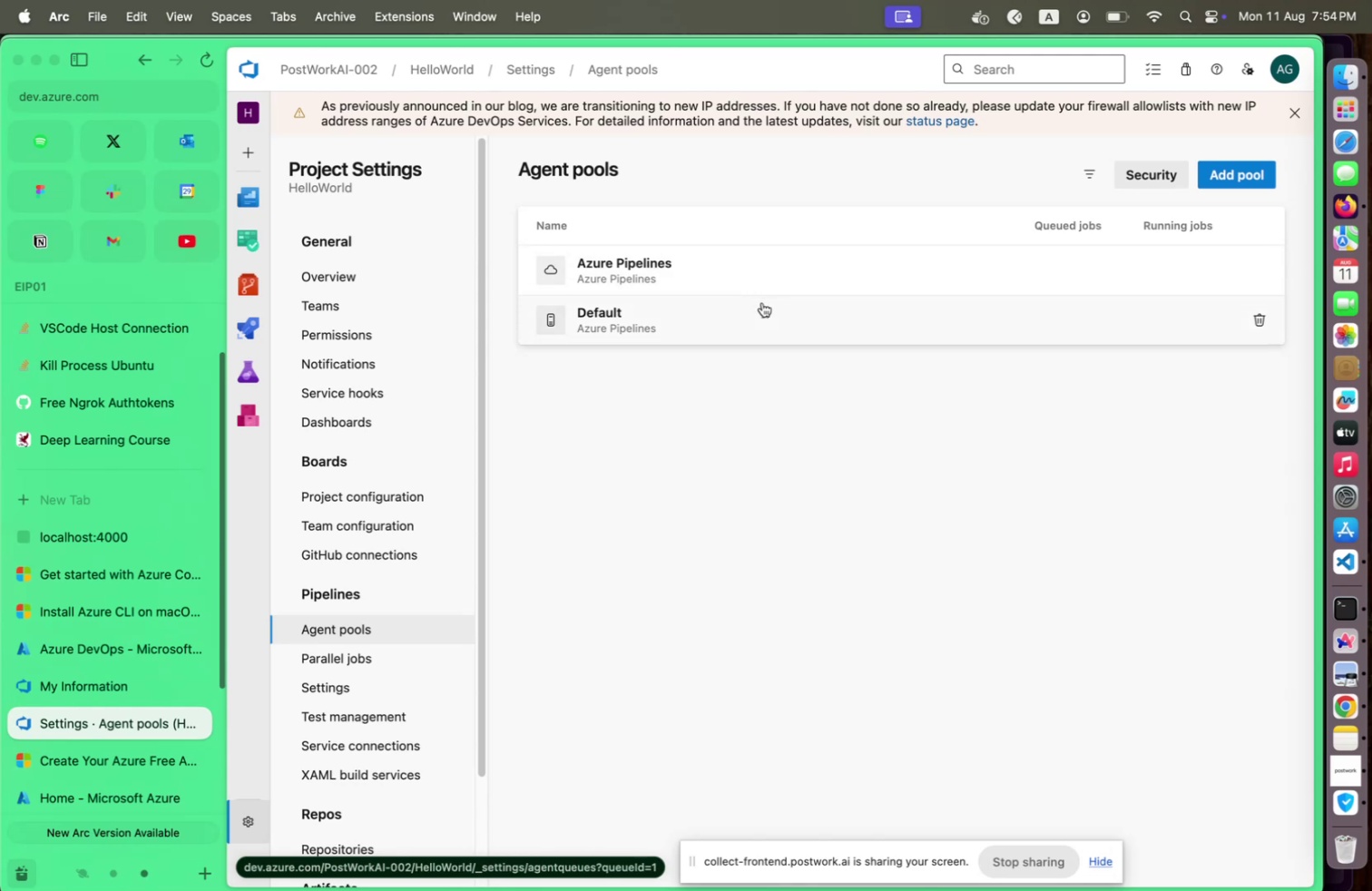 
left_click([1233, 174])
 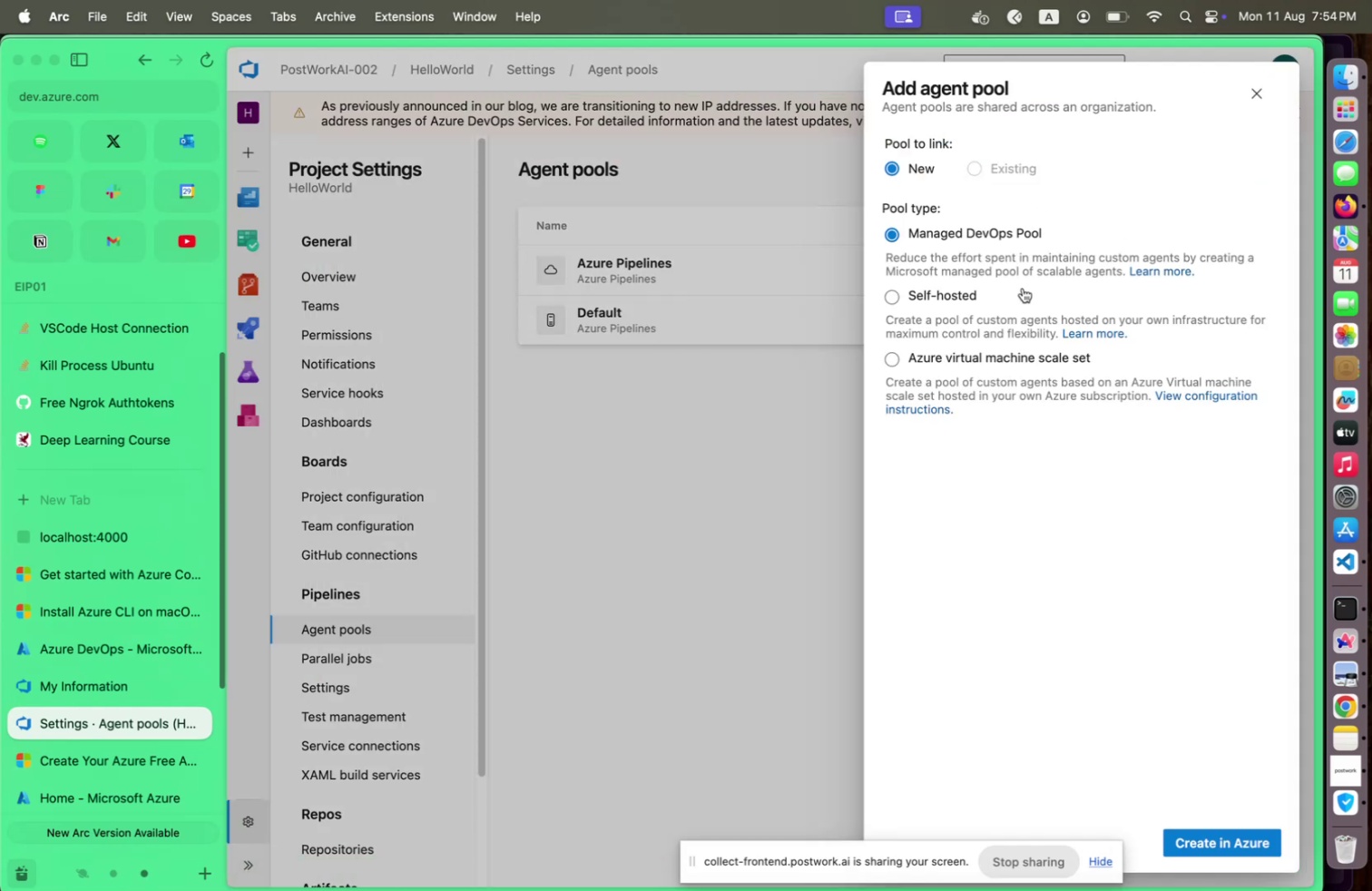 
mouse_move([995, 311])
 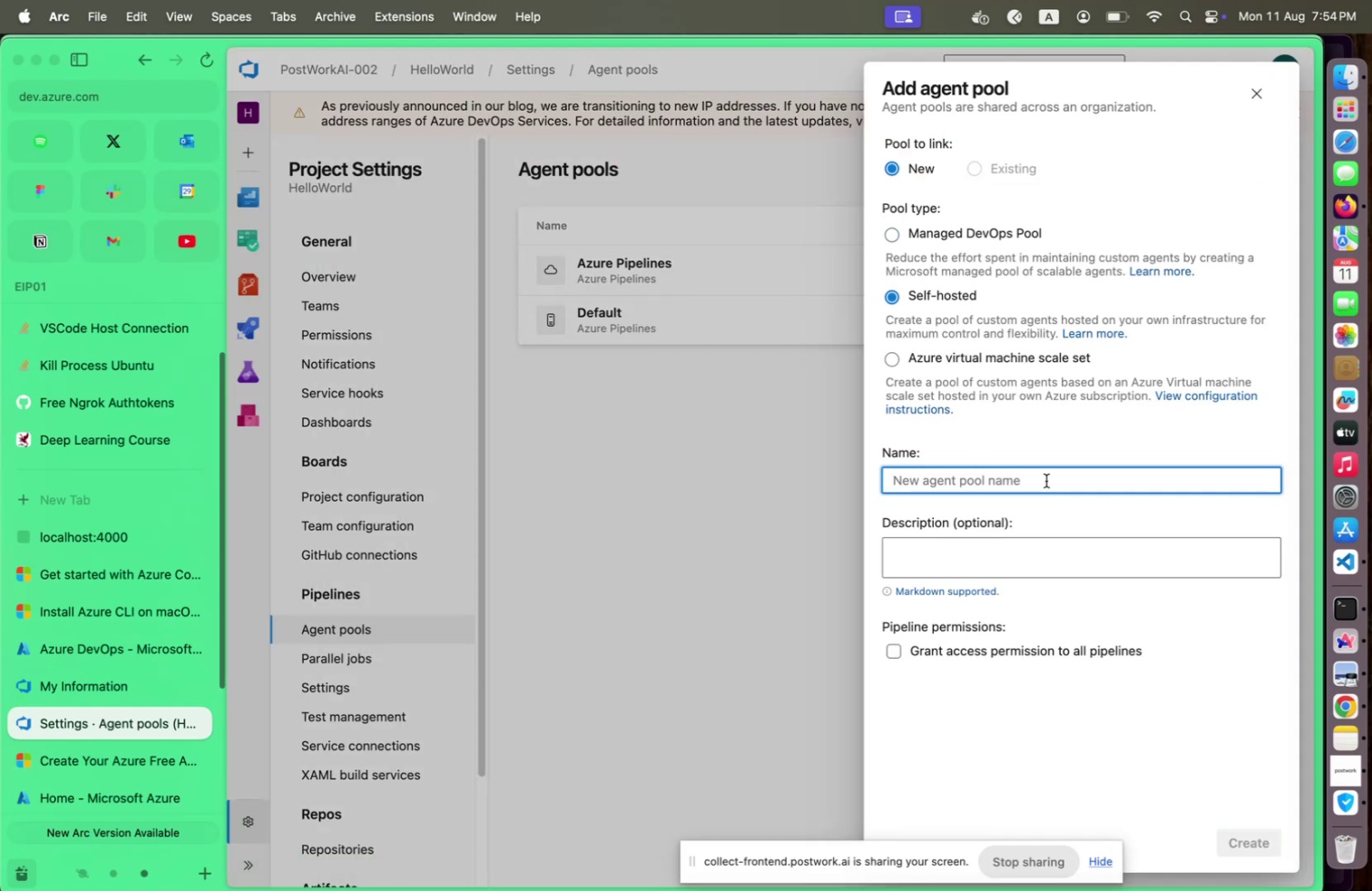 
hold_key(key=ShiftLeft, duration=0.35)
 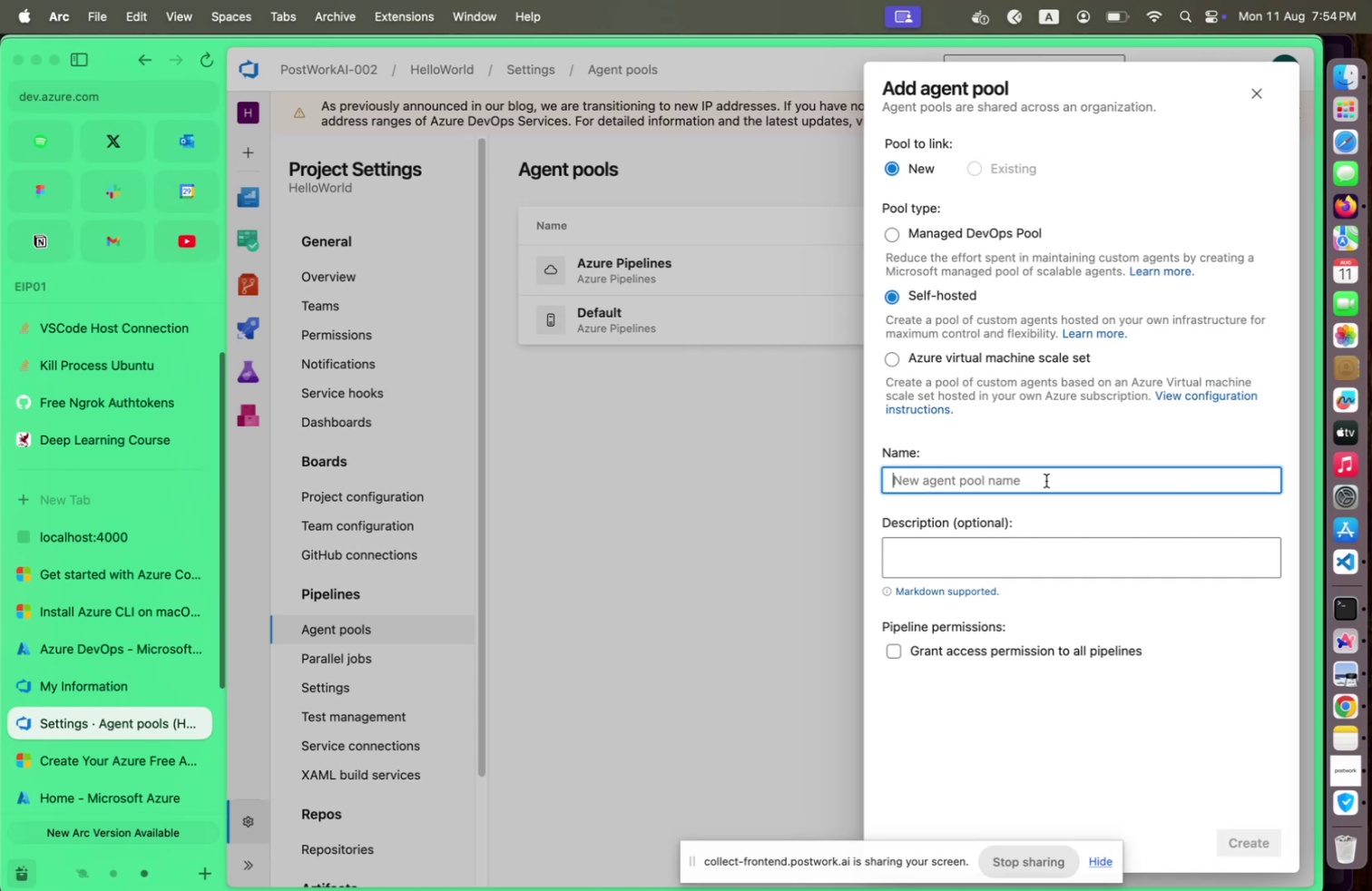 
type(Hellow)
key(Backspace)
type(World)
 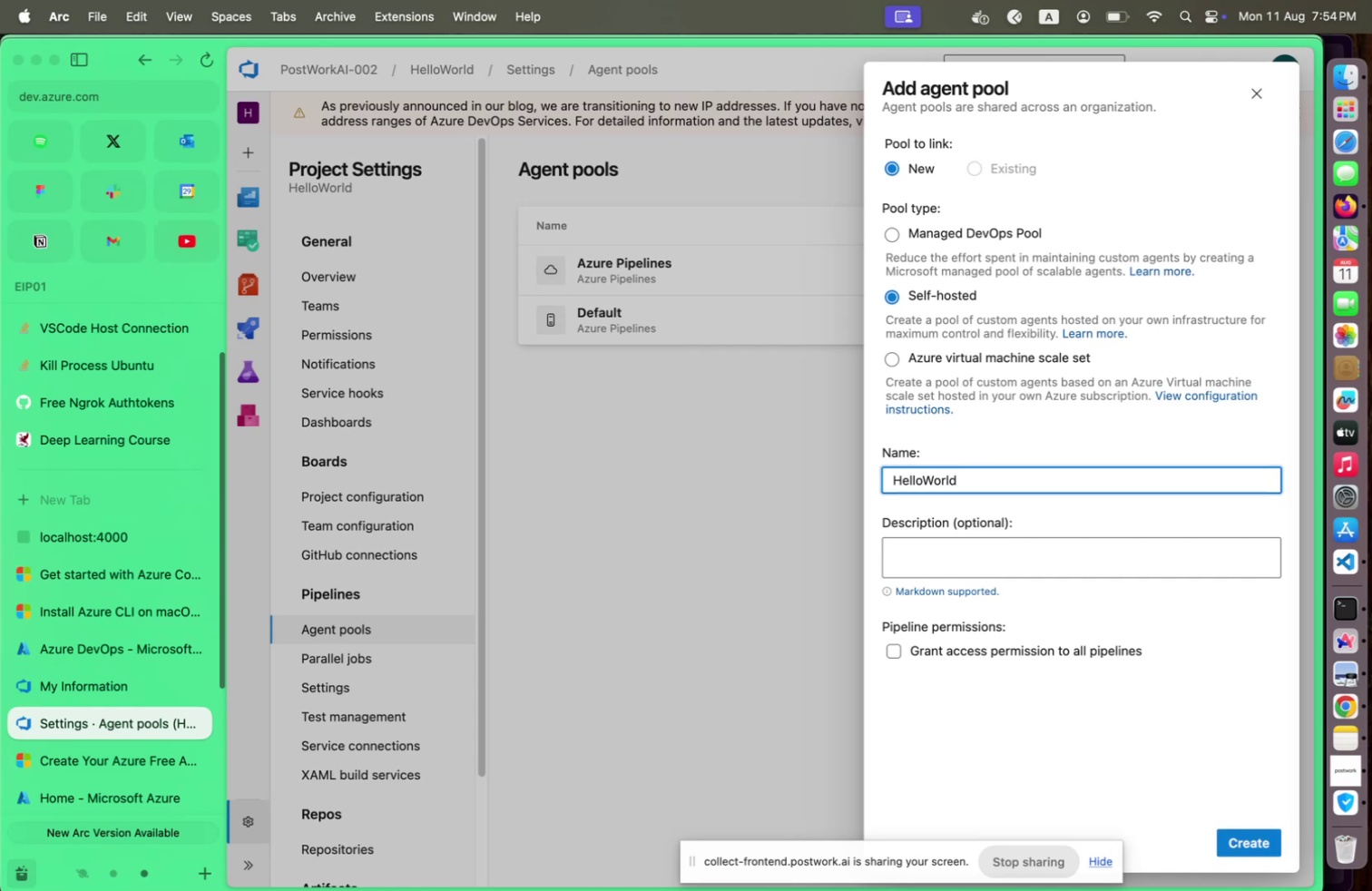 
hold_key(key=ShiftLeft, duration=0.78)
 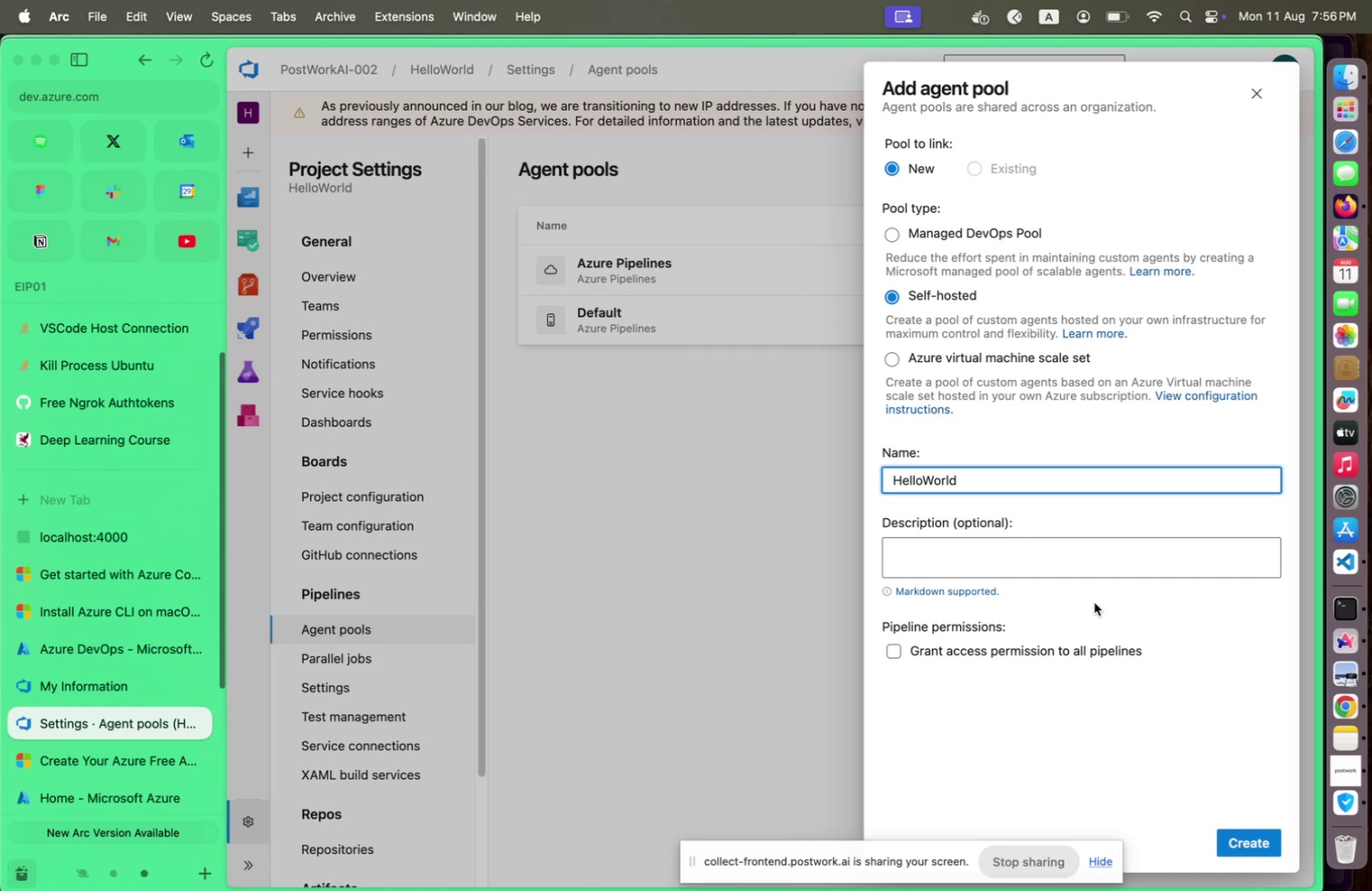 
wait(93.22)
 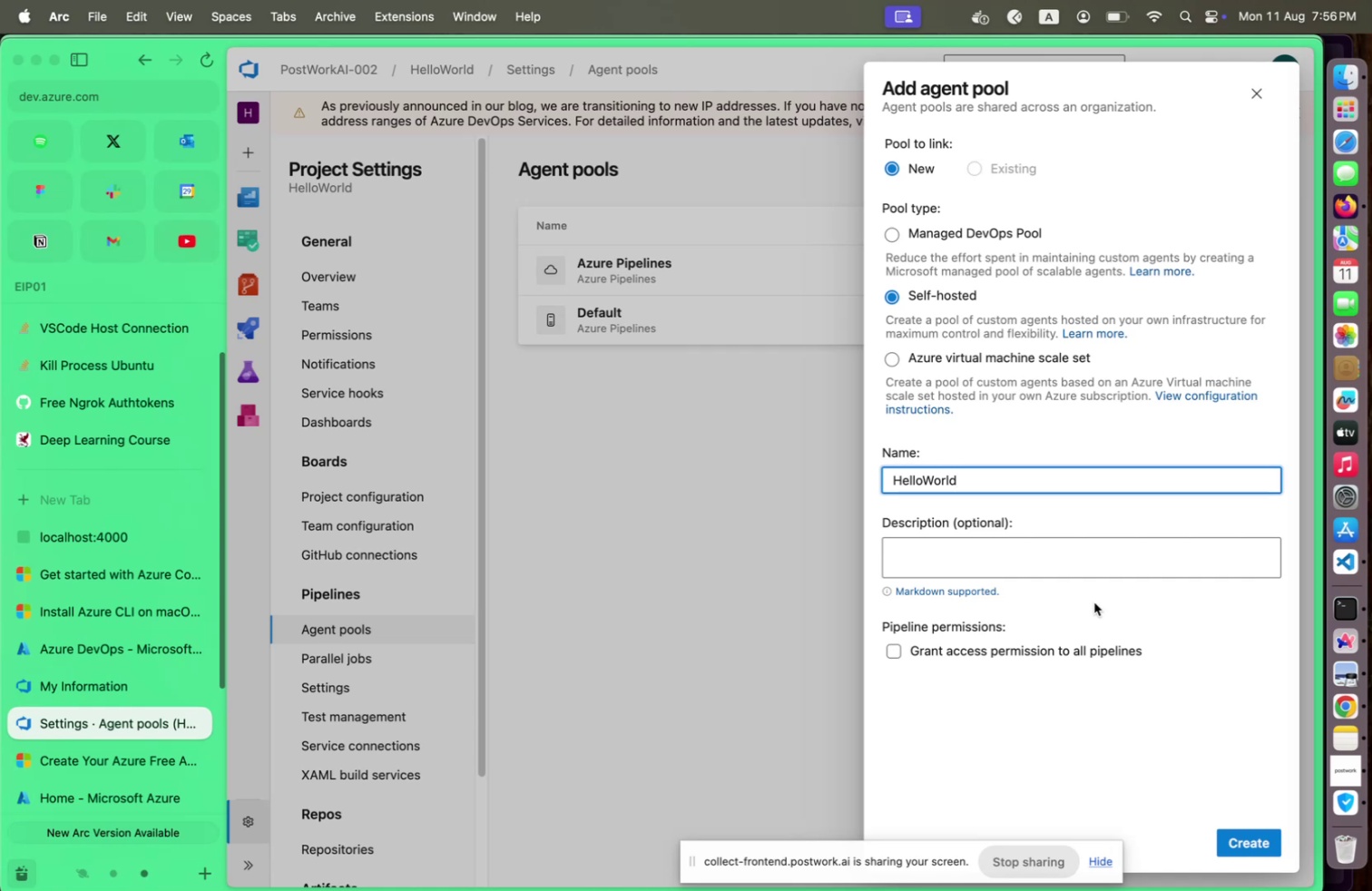 
left_click([885, 236])
 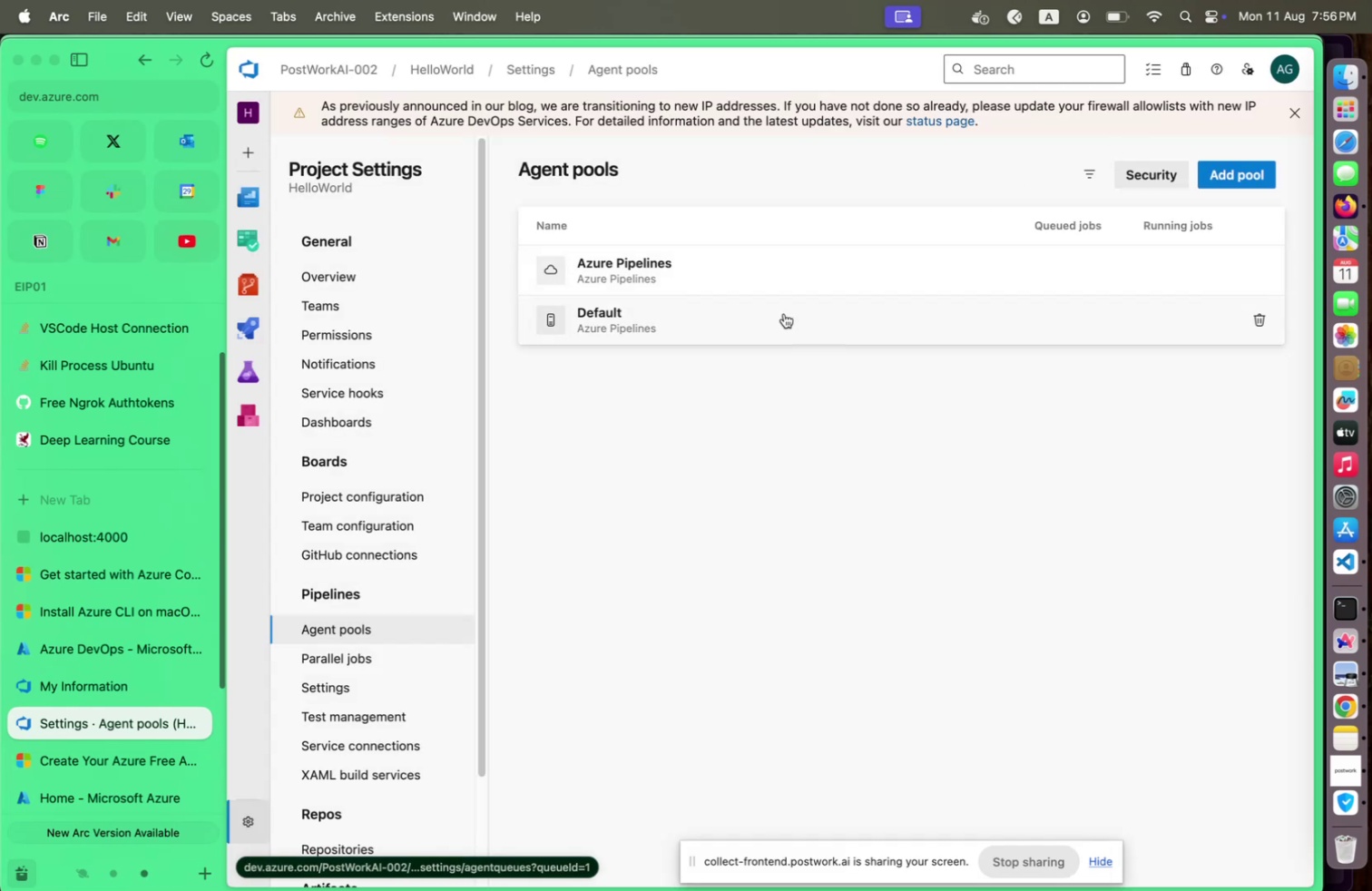 
wait(11.59)
 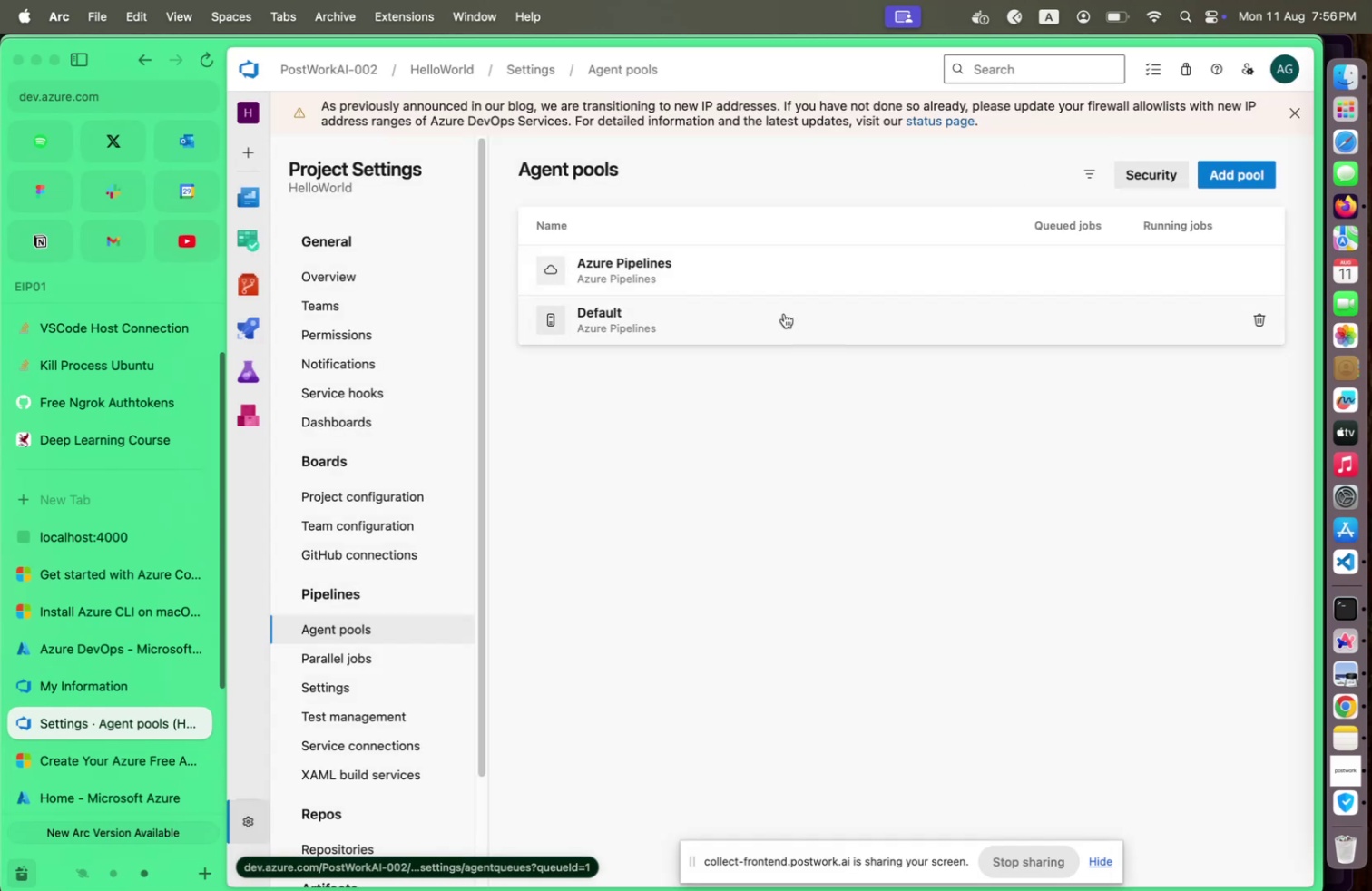 
left_click([390, 651])
 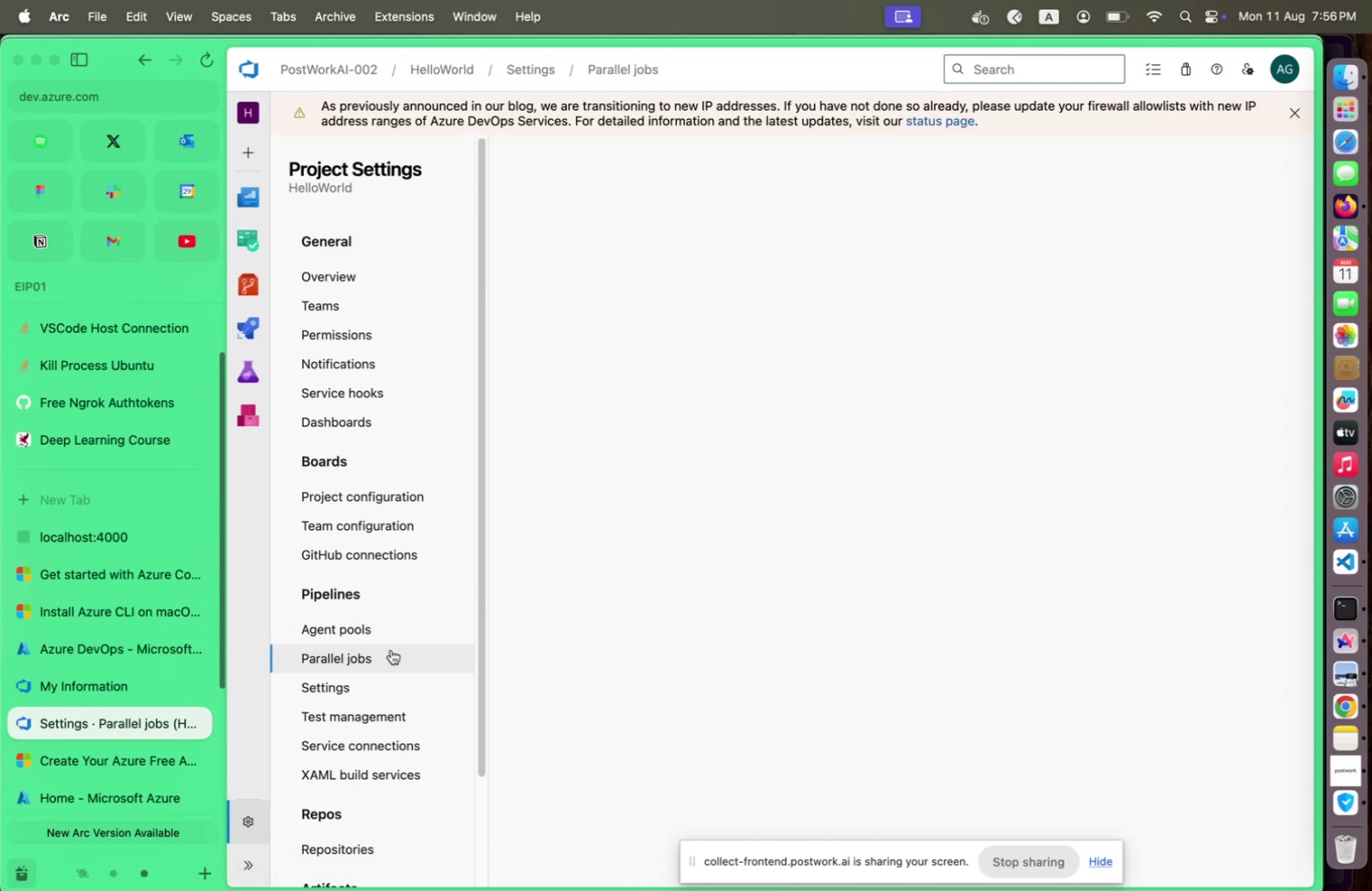 
wait(8.64)
 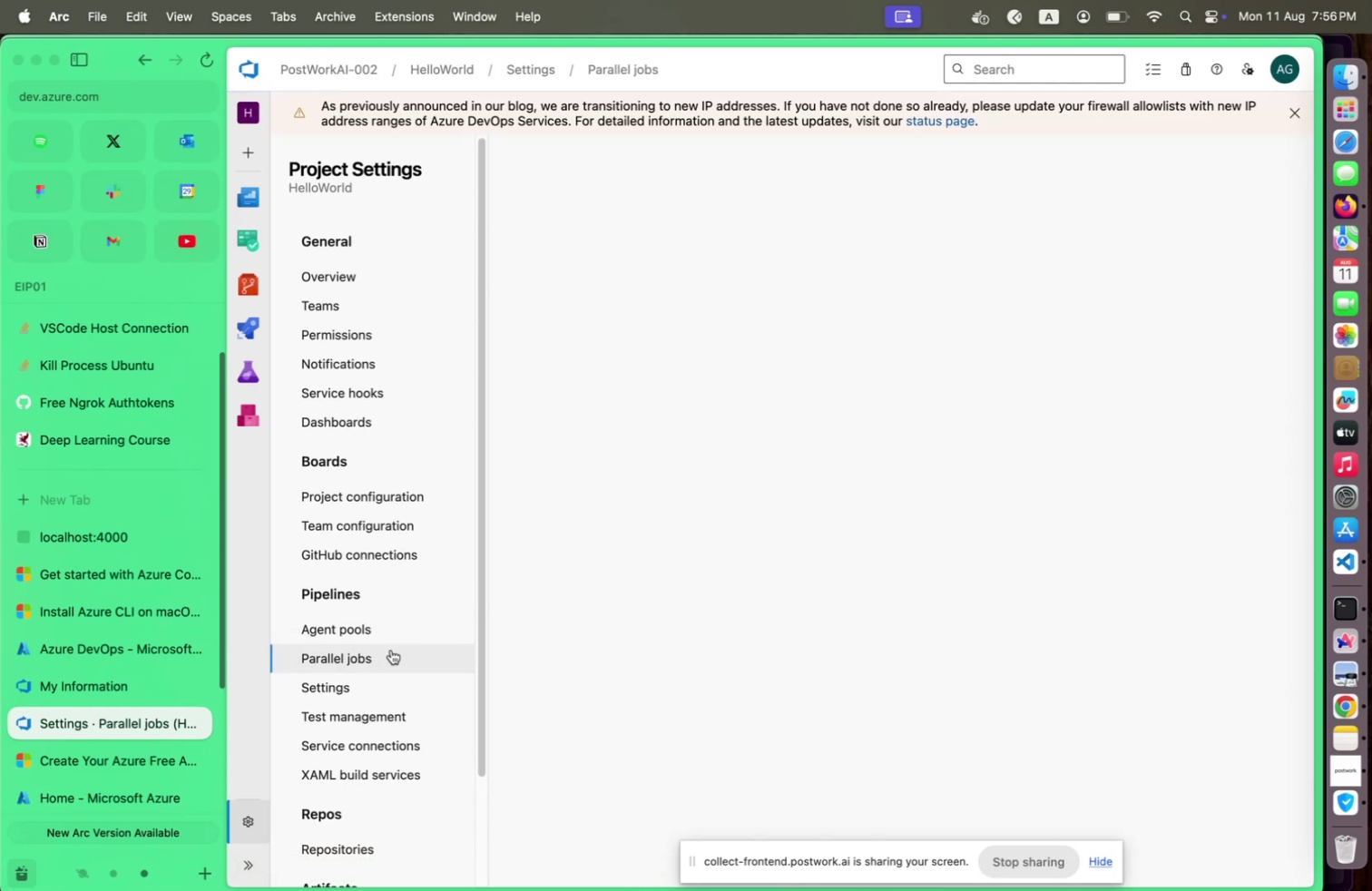 
left_click([392, 684])
 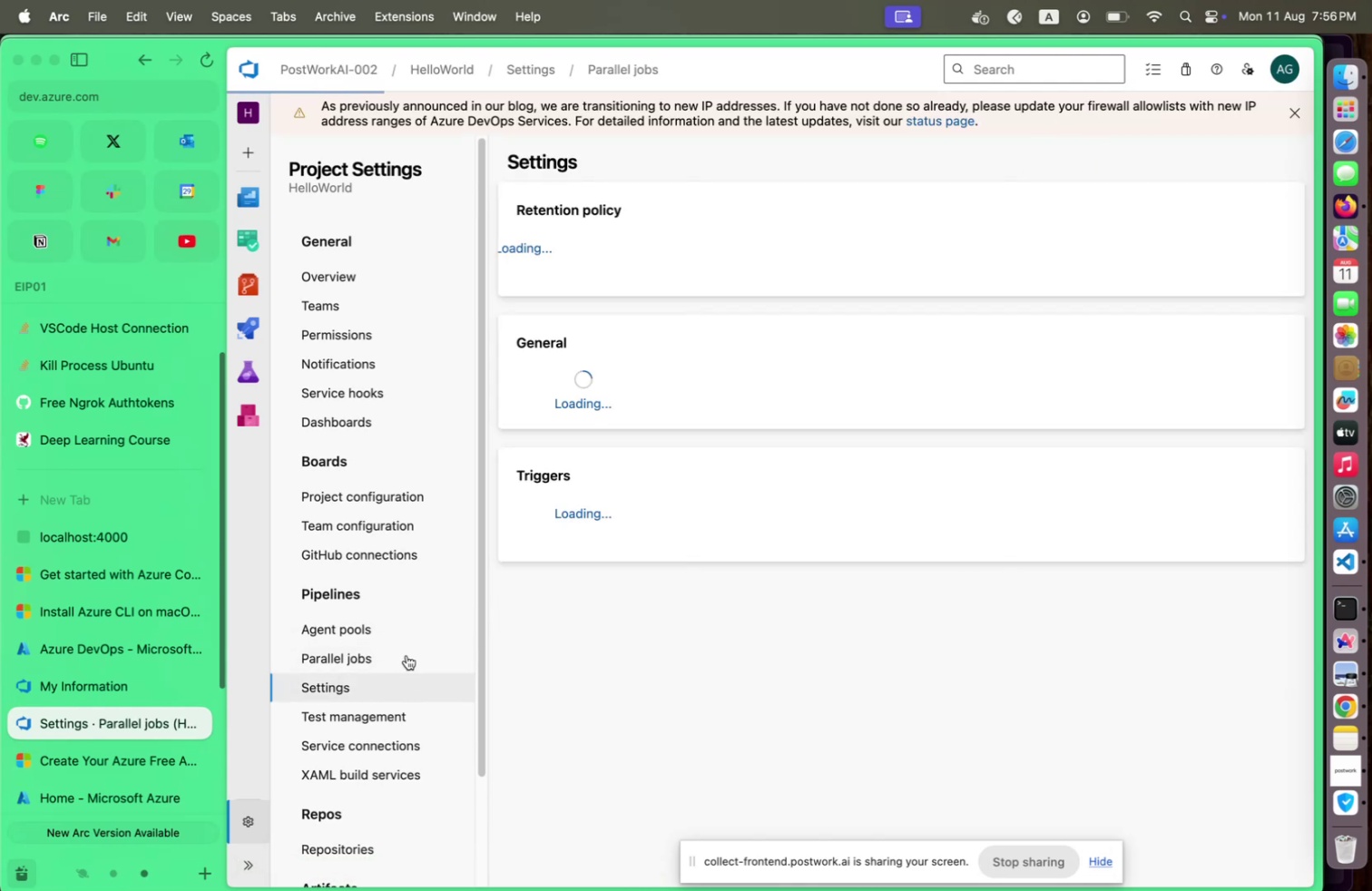 
left_click([407, 654])
 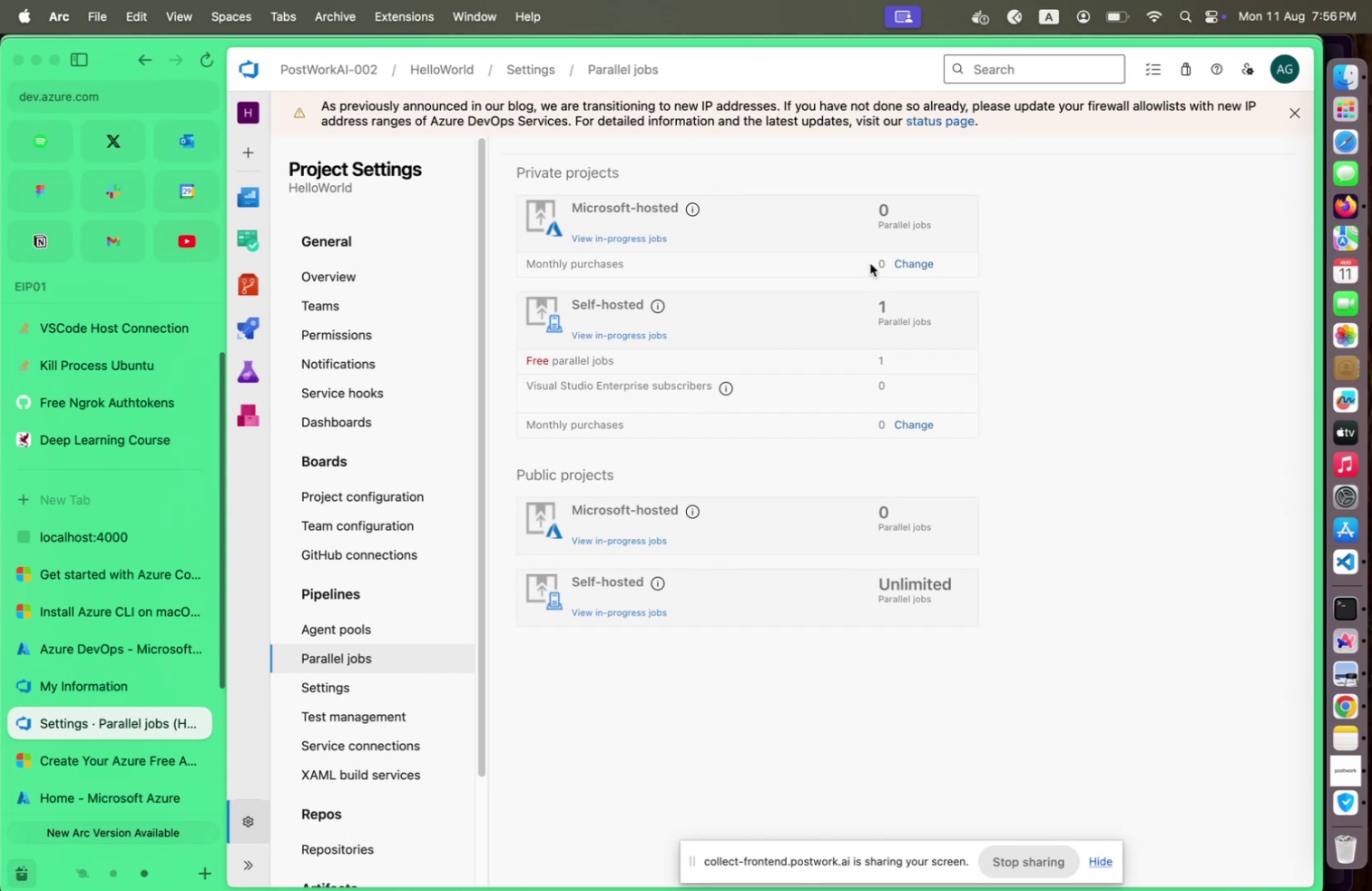 
wait(19.11)
 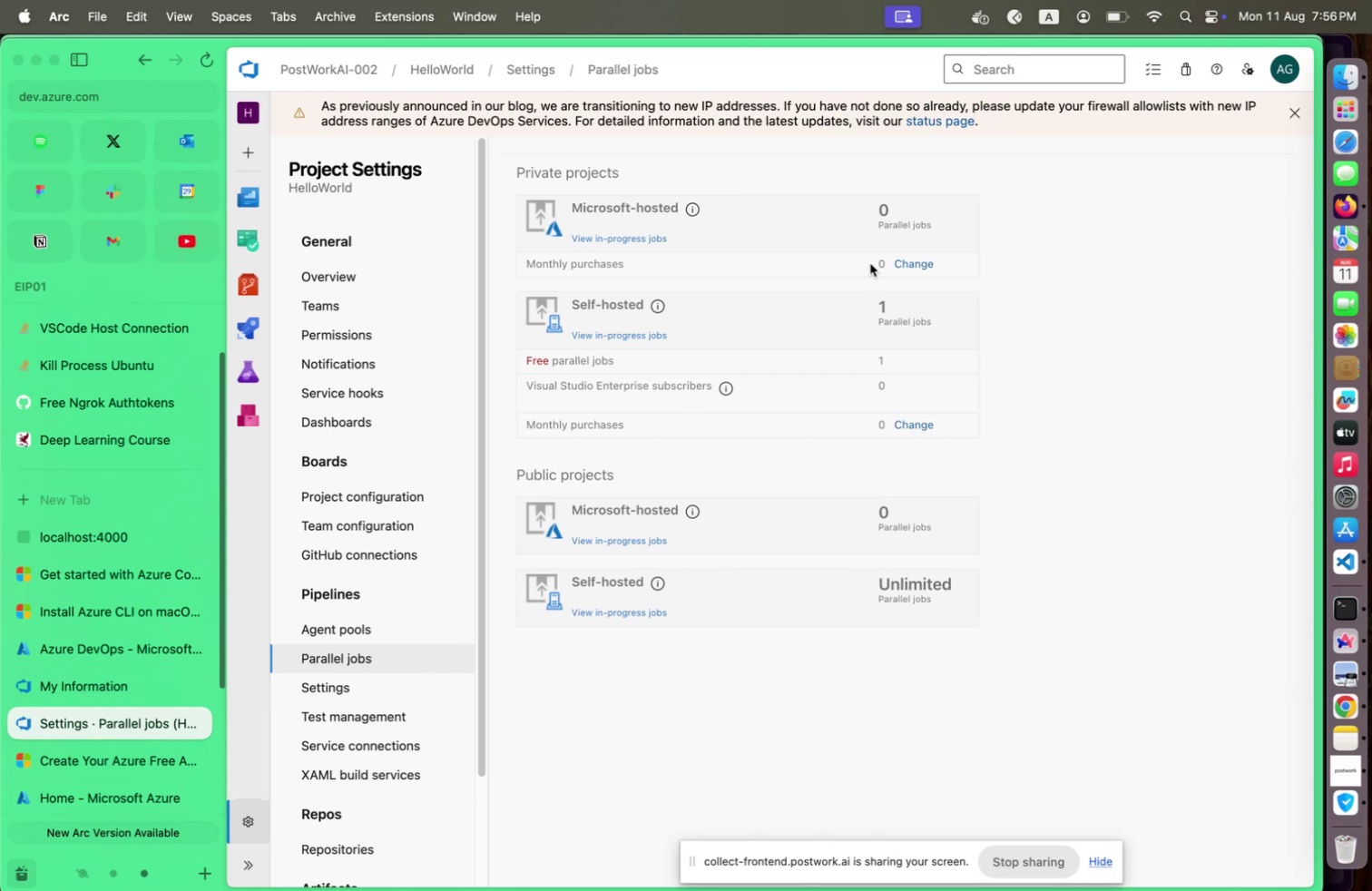 
left_click([897, 264])
 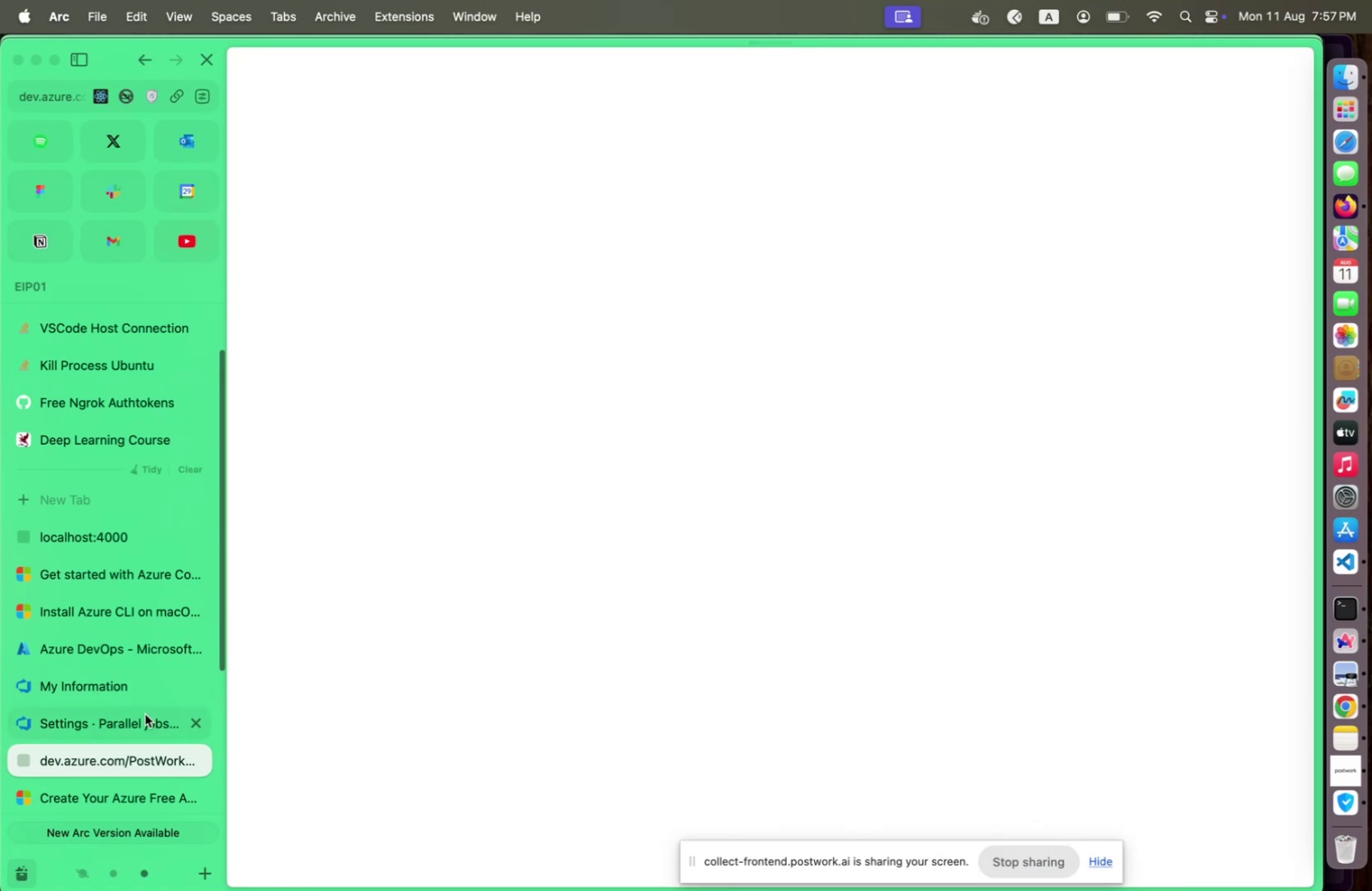 
left_click([142, 716])
 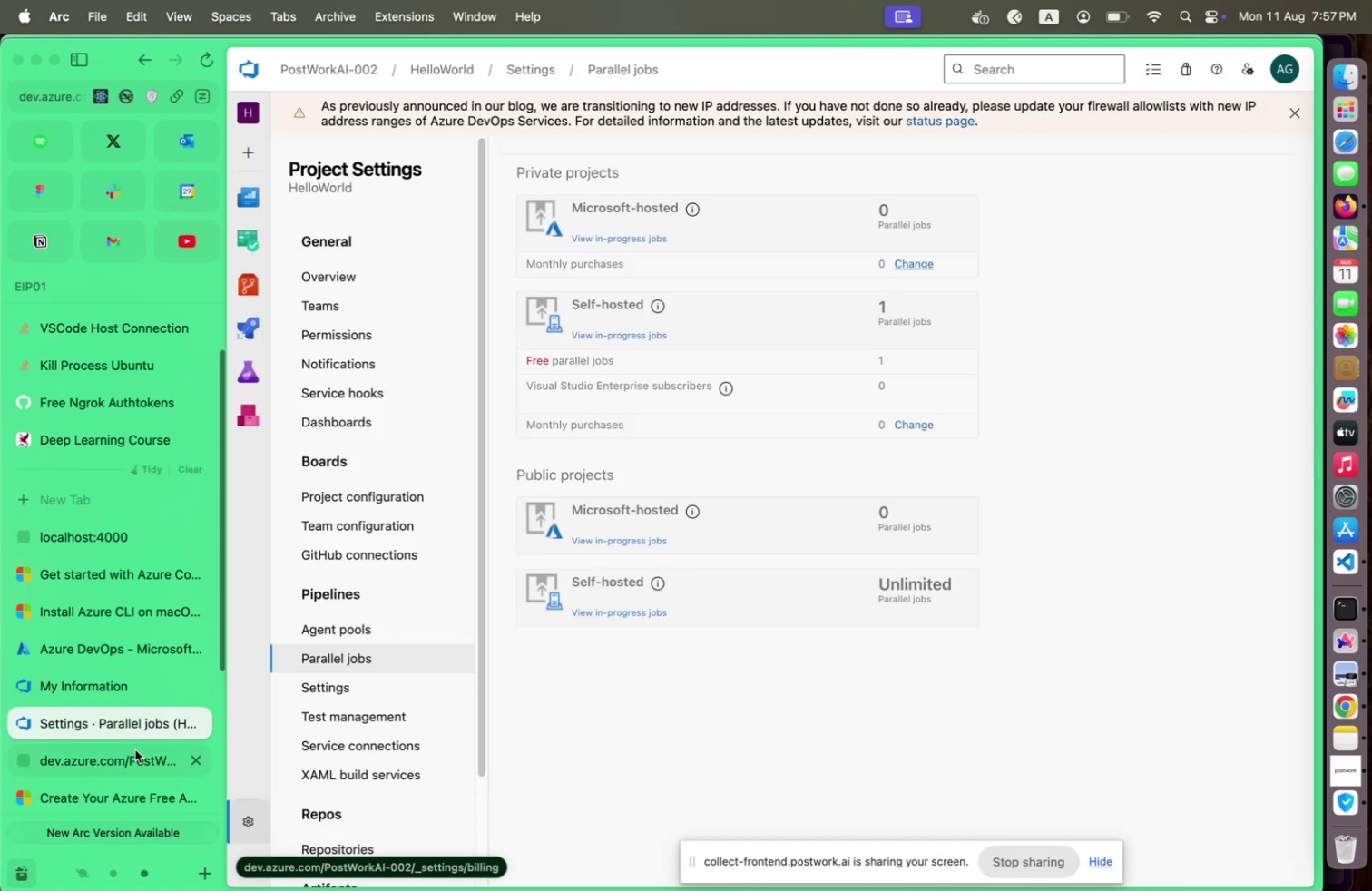 
left_click([135, 750])
 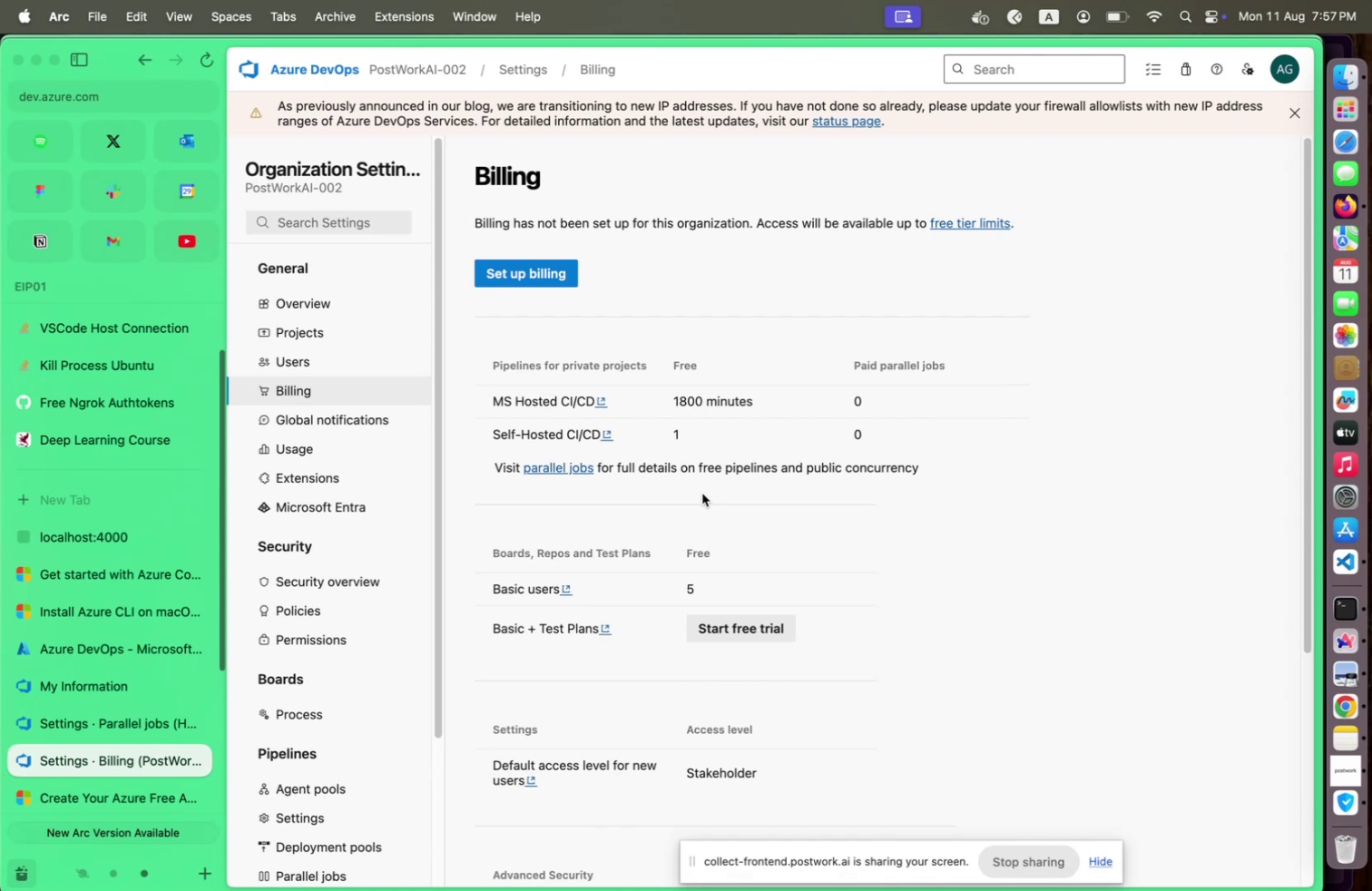 
wait(26.85)
 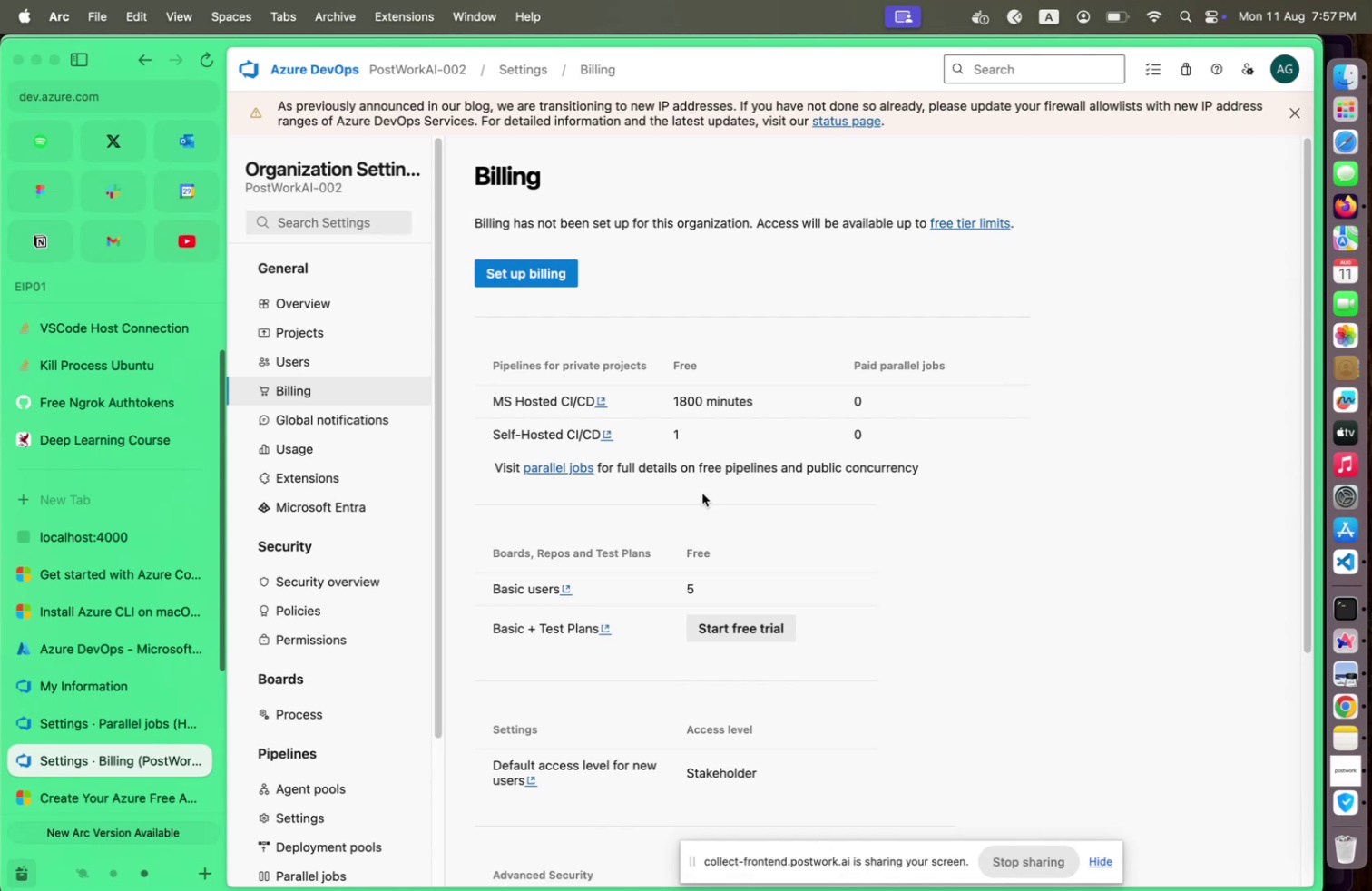 
scroll: coordinate [904, 487], scroll_direction: down, amount: 9.0
 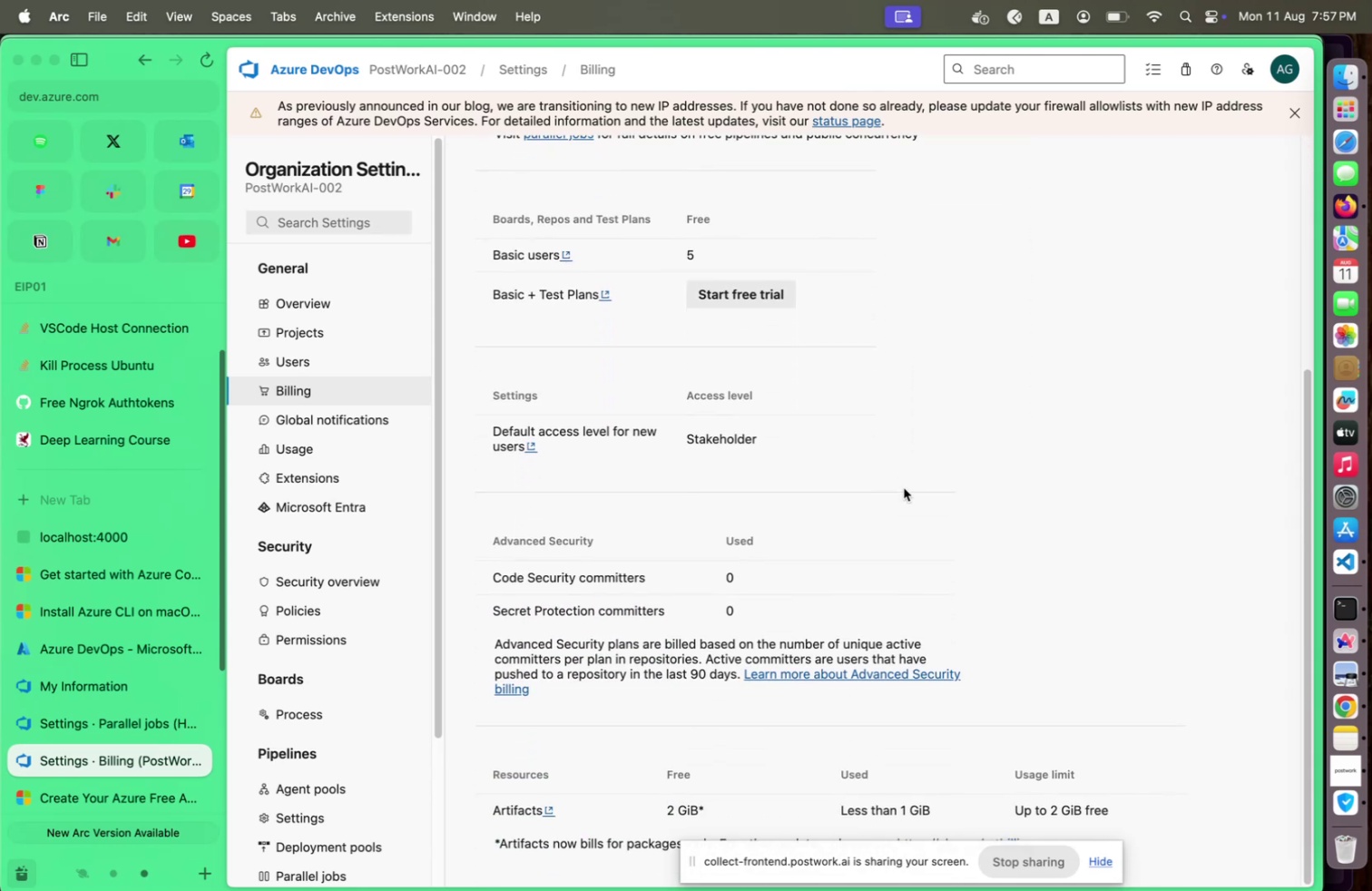 
scroll: coordinate [904, 487], scroll_direction: up, amount: 13.0
 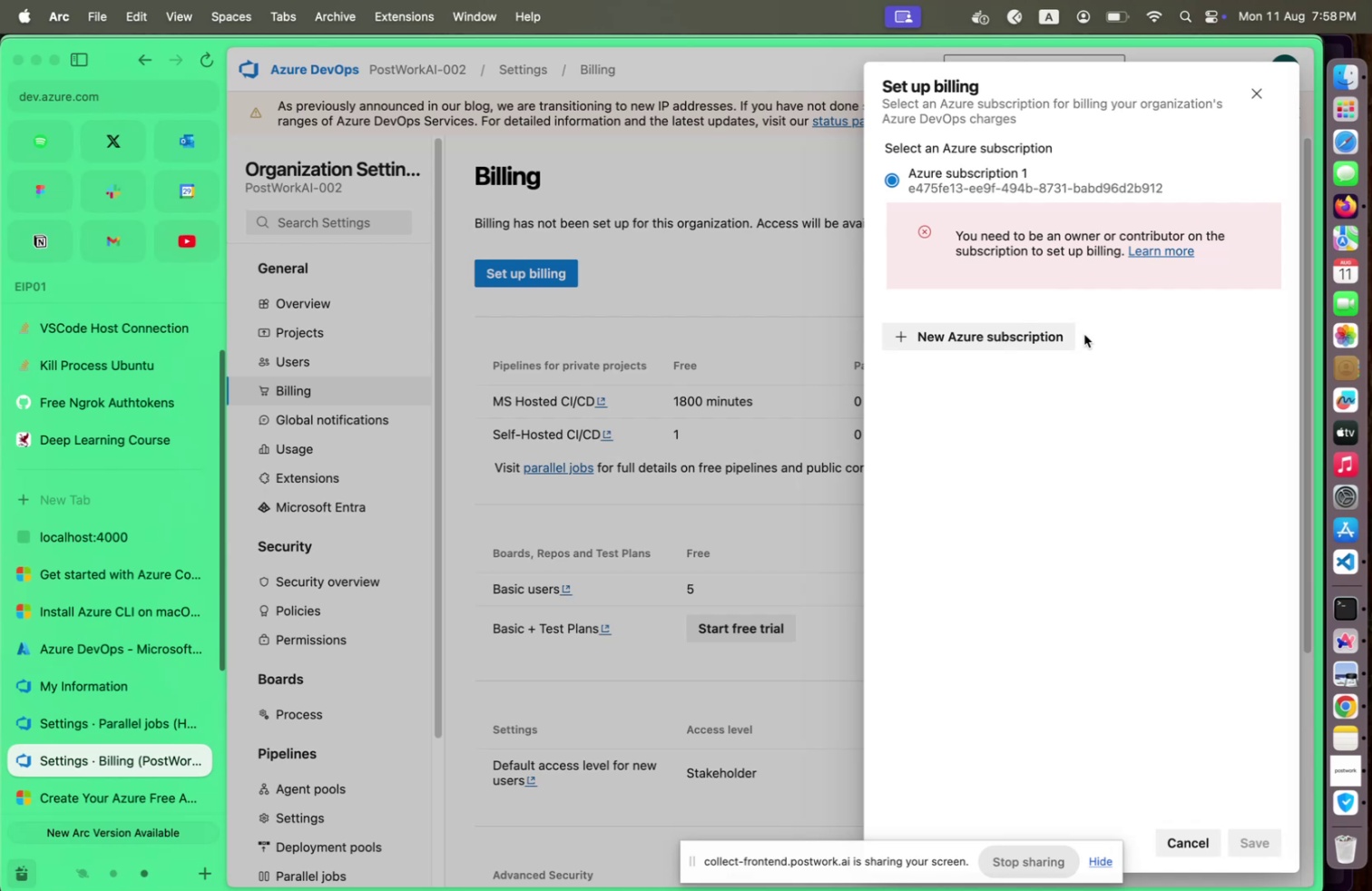 
wait(38.01)
 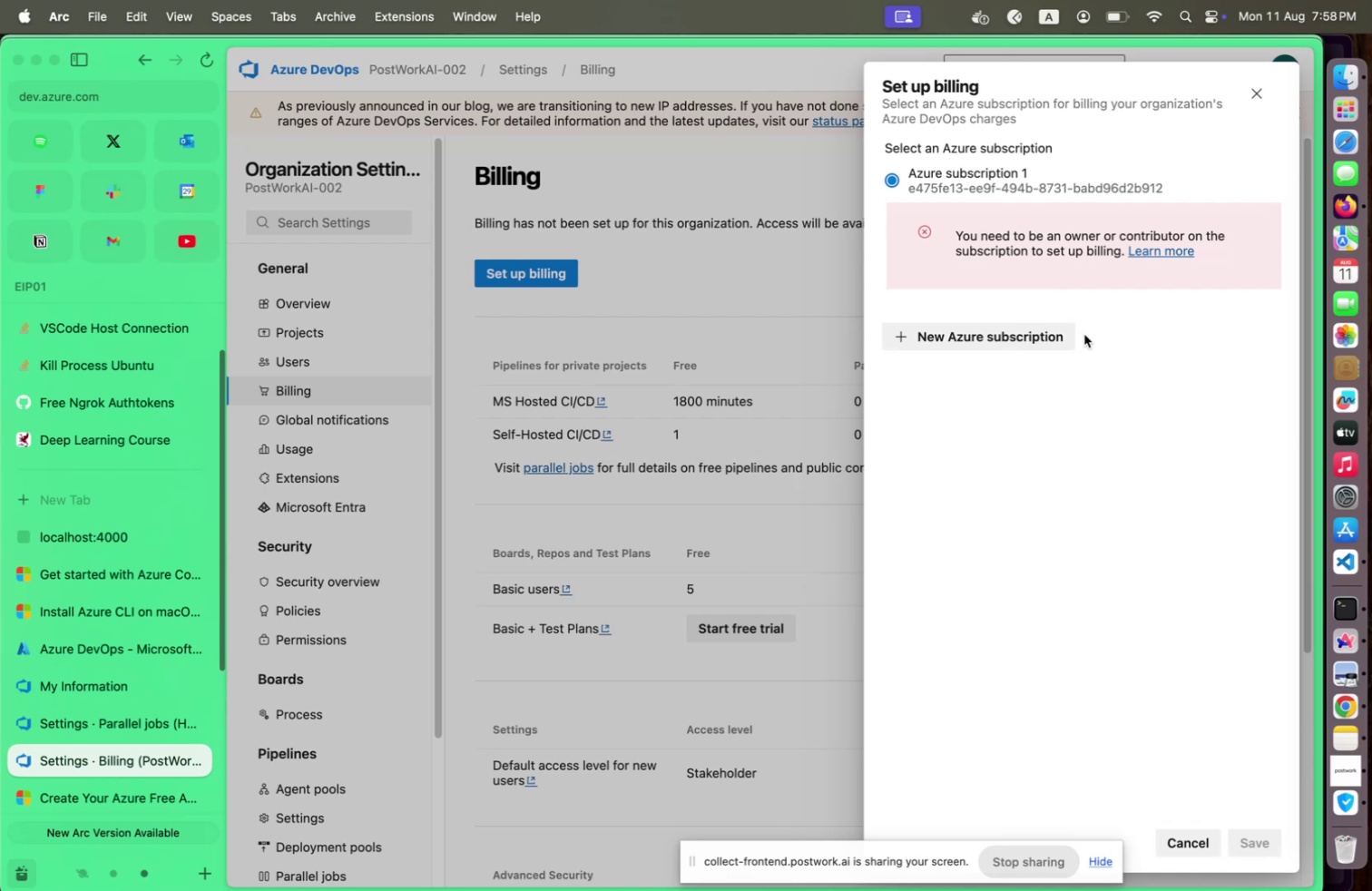 
left_click([1260, 89])
 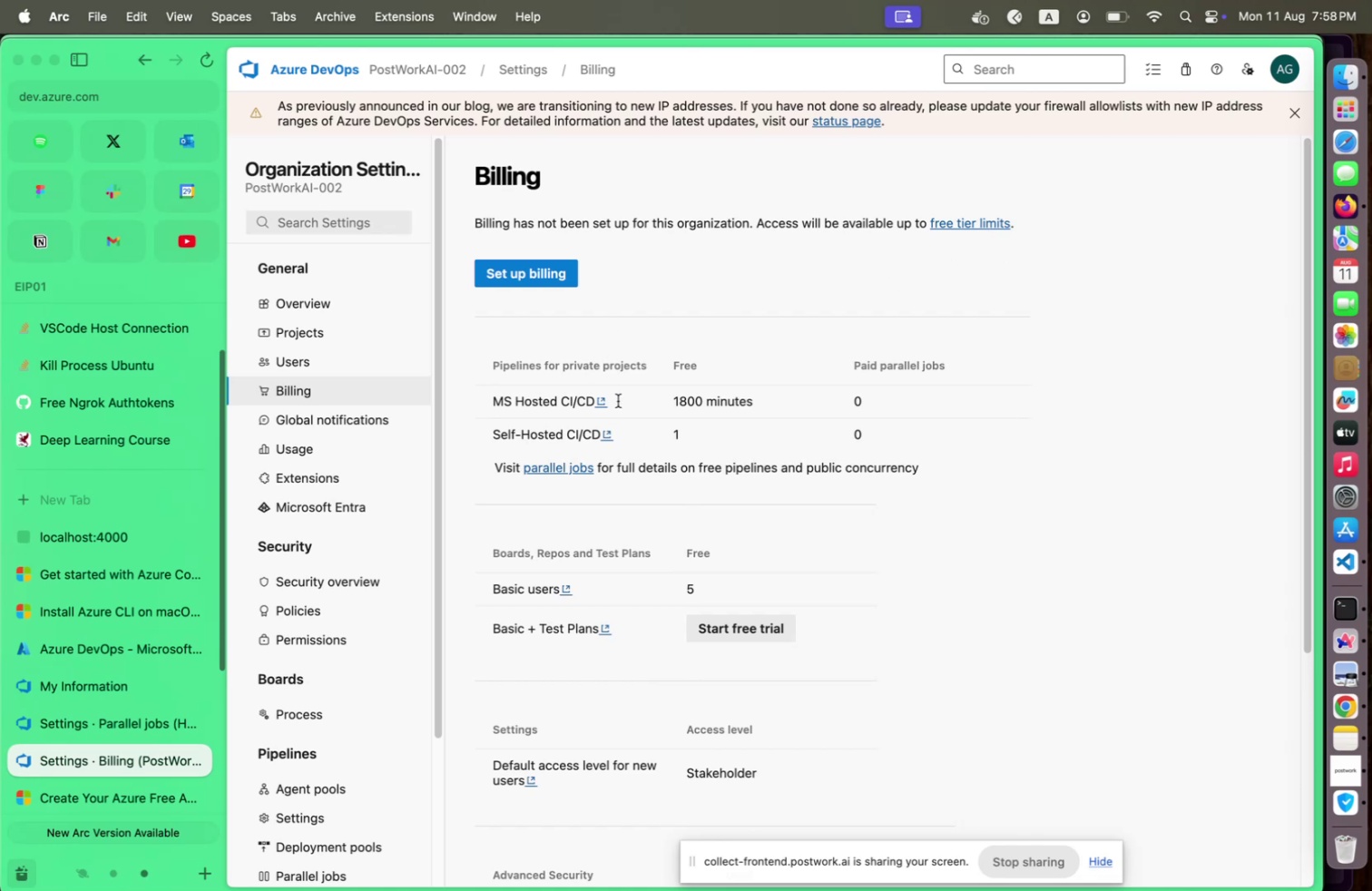 
wait(13.55)
 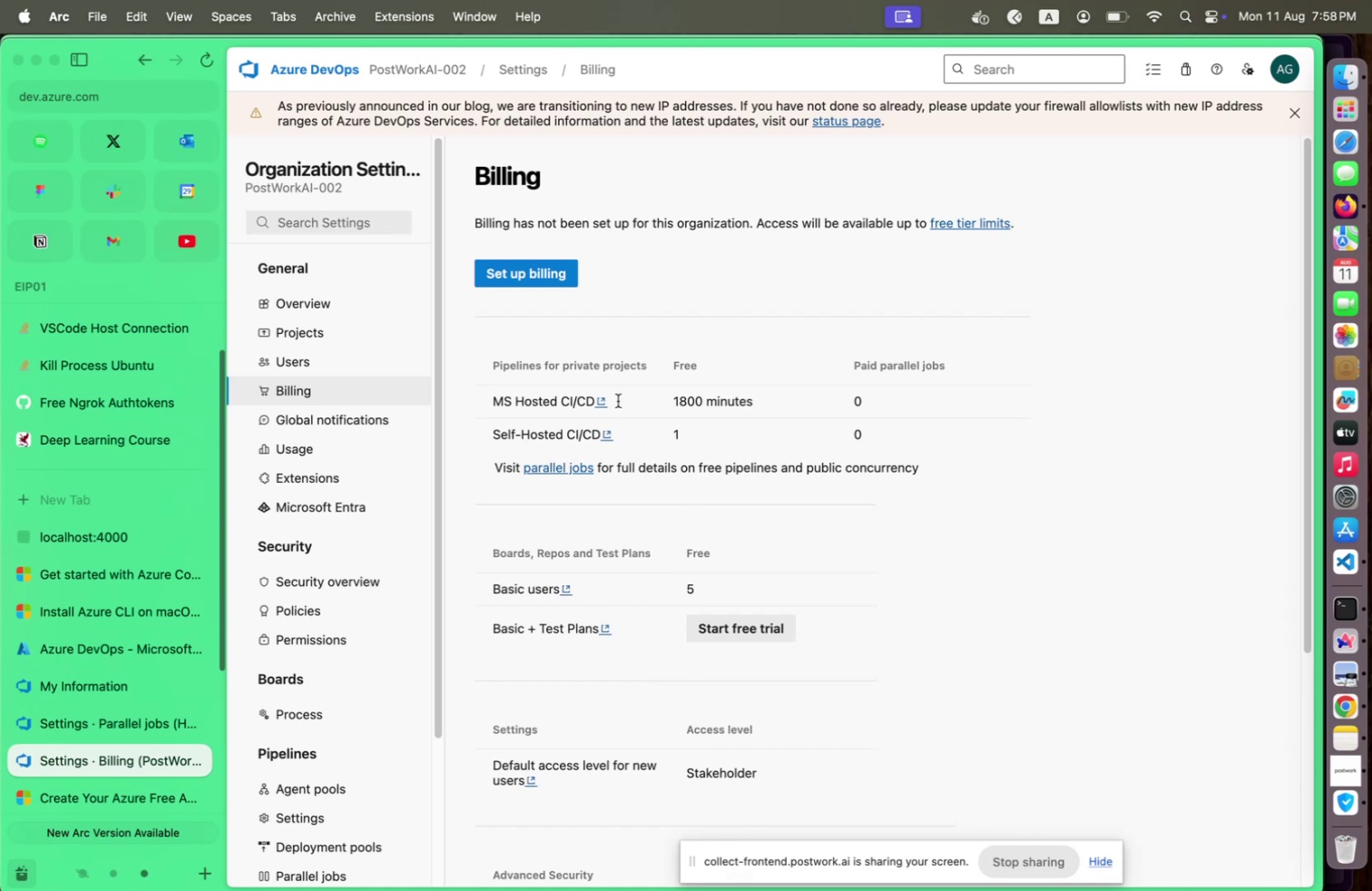 
mouse_move([135, 729])
 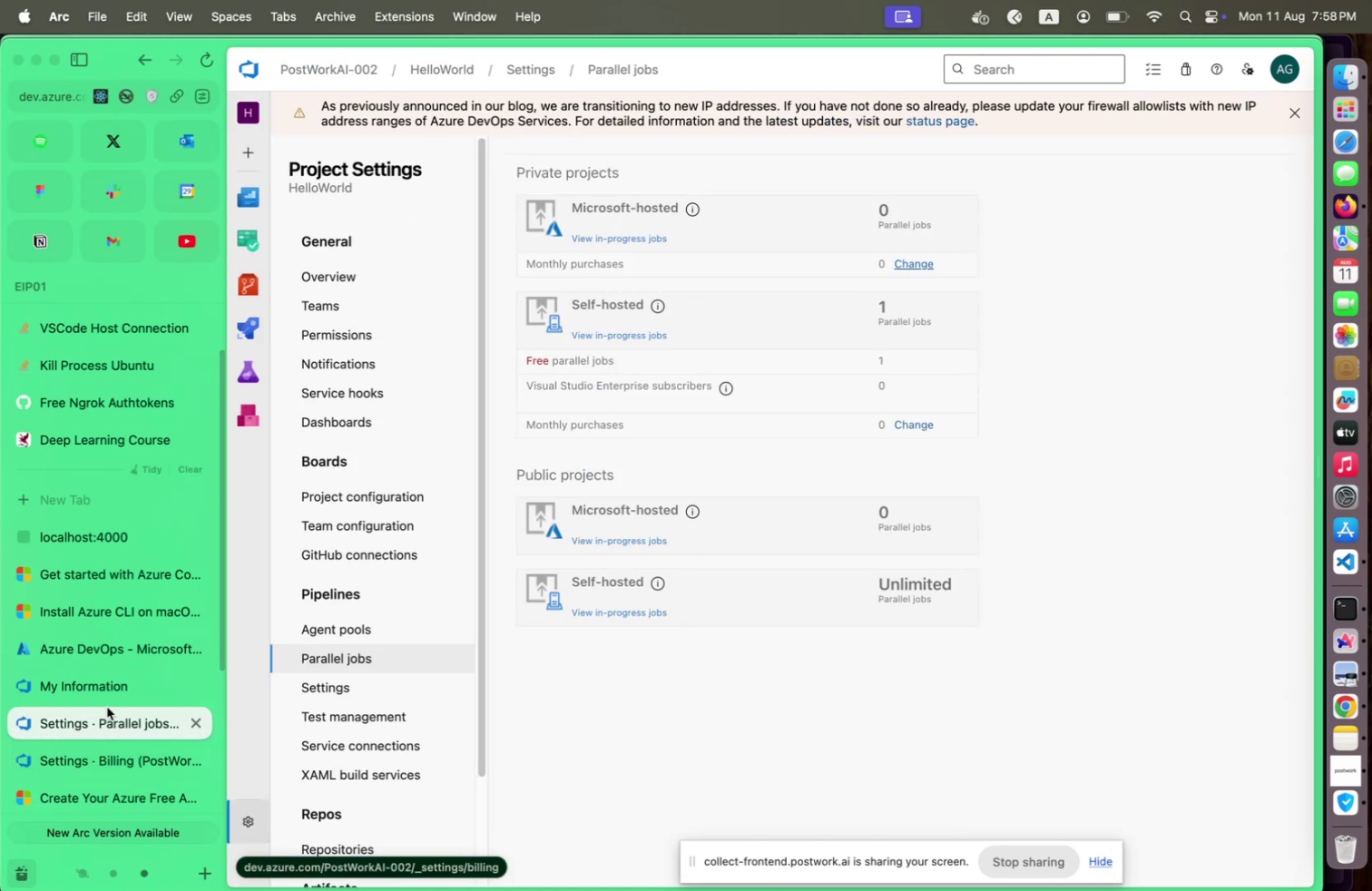 
left_click([107, 706])
 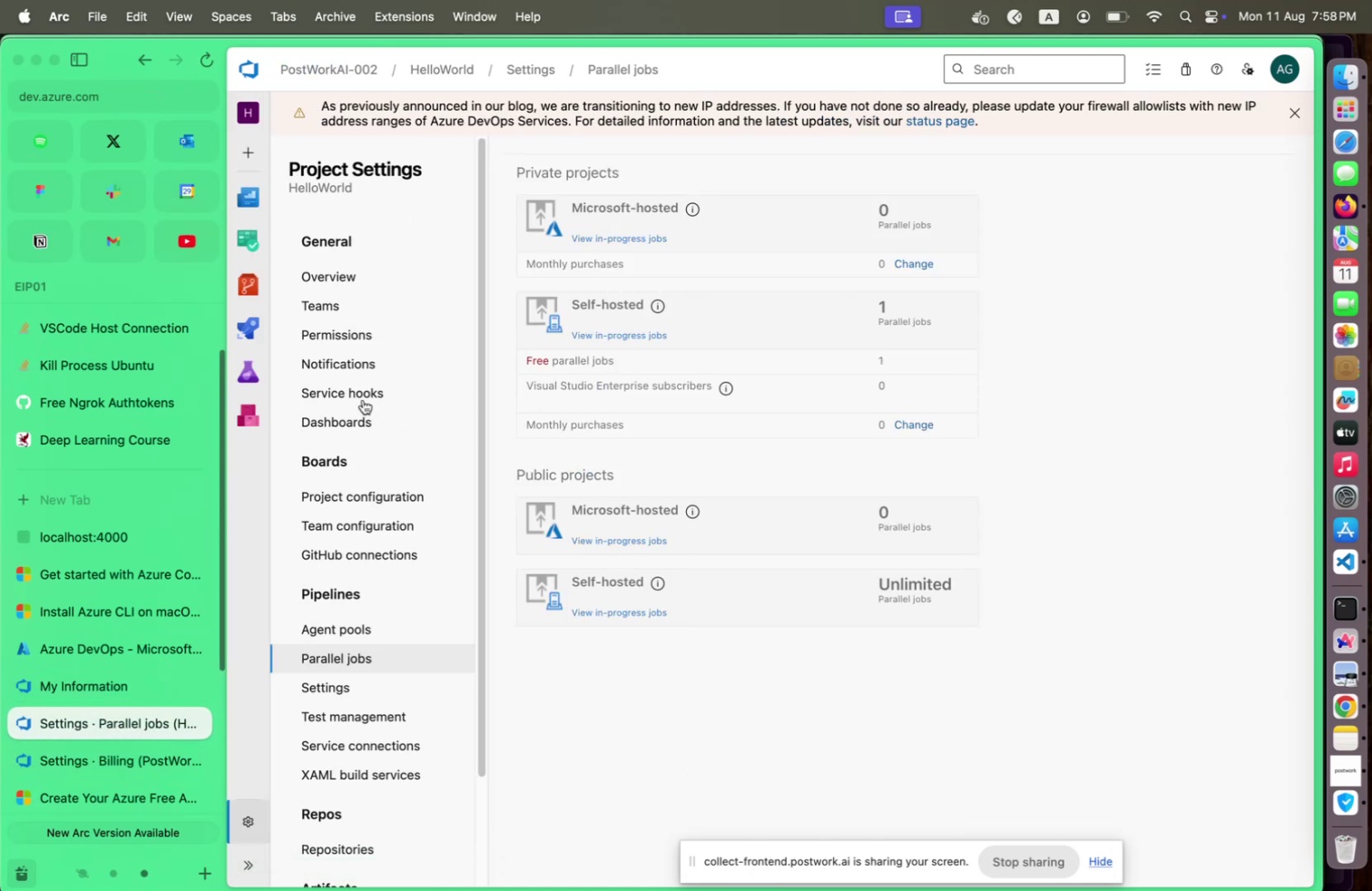 
wait(7.76)
 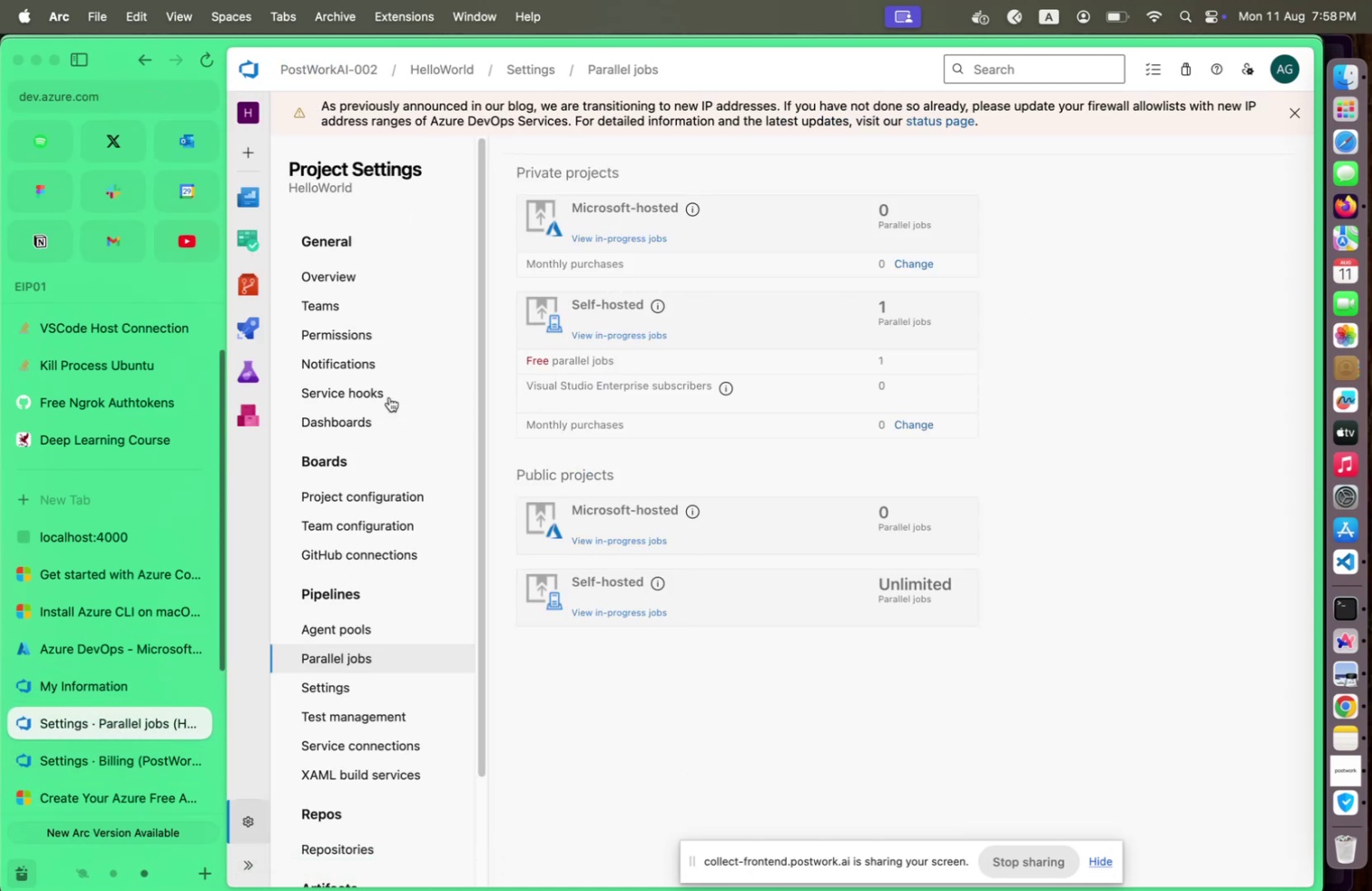 
mouse_move([279, 319])
 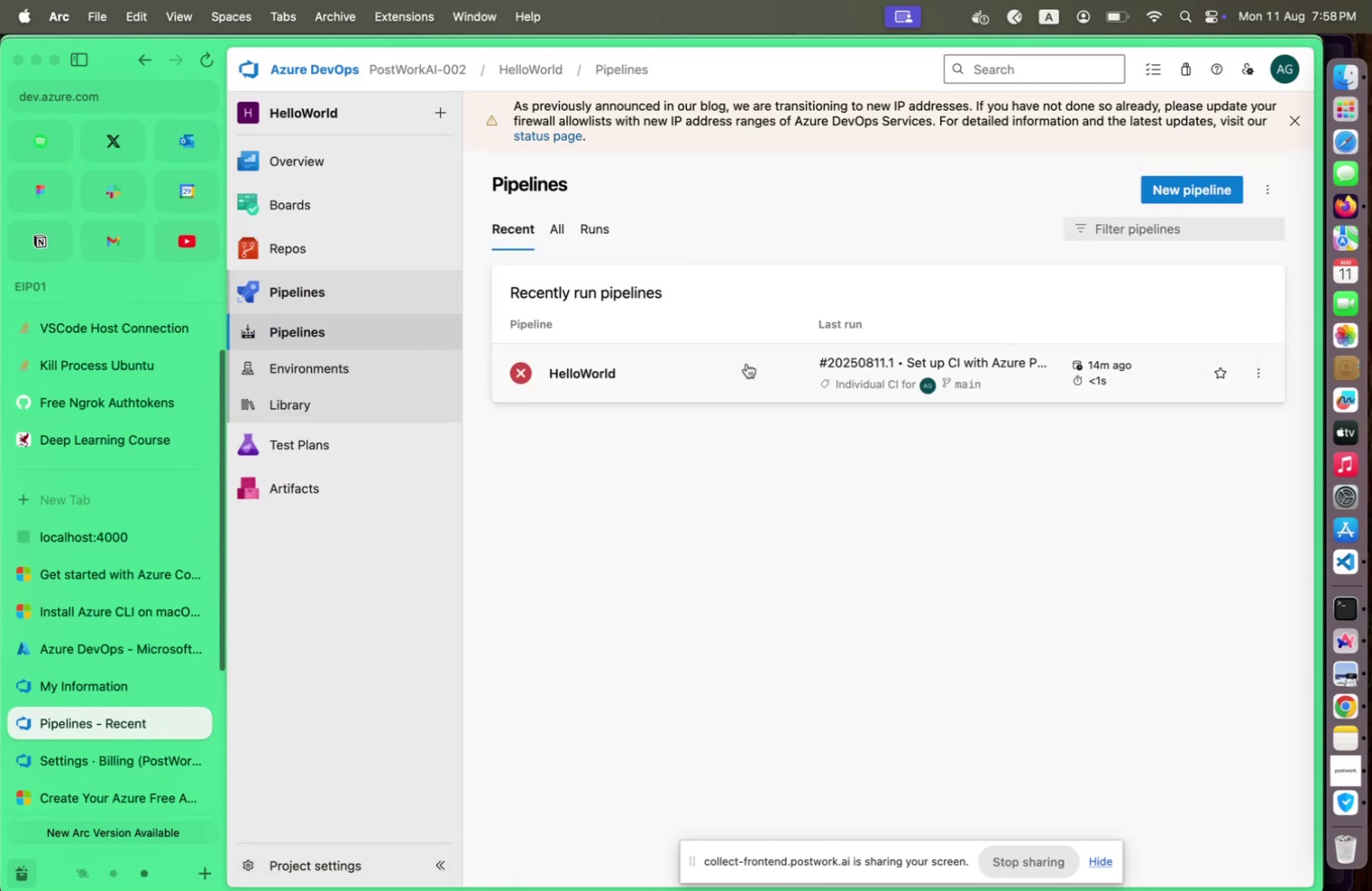 
left_click([747, 363])
 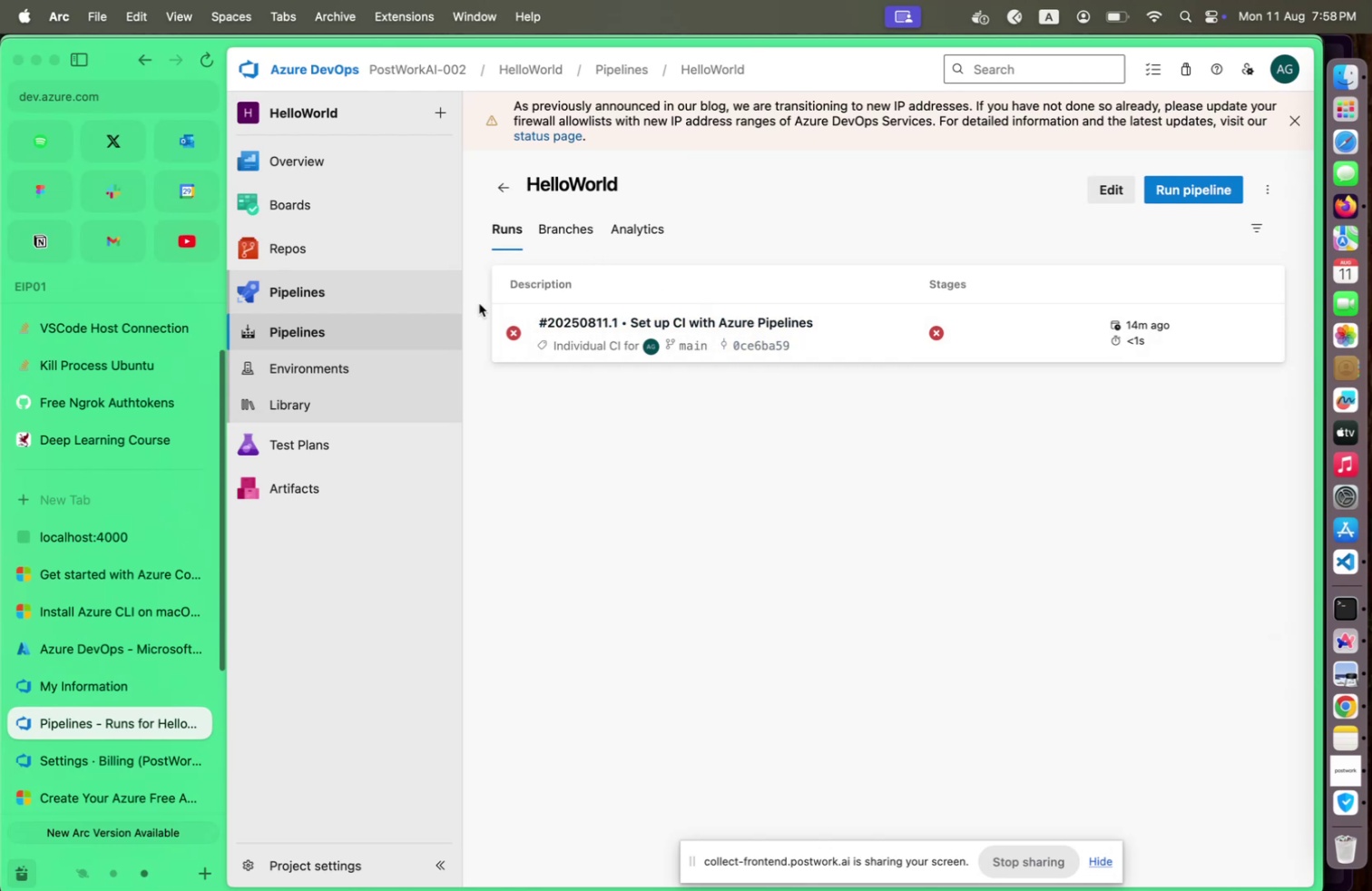 
wait(6.93)
 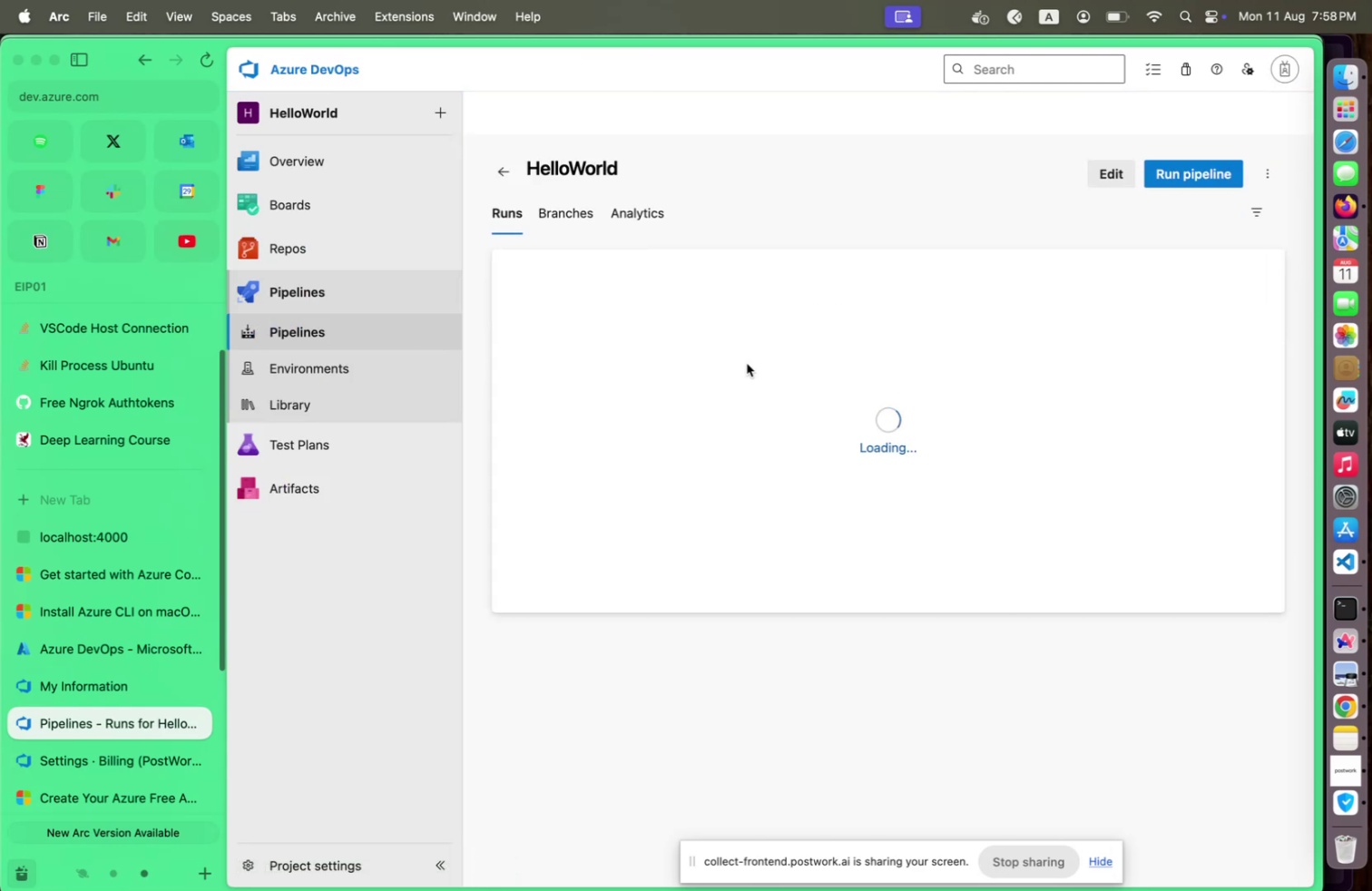 
left_click([1121, 195])
 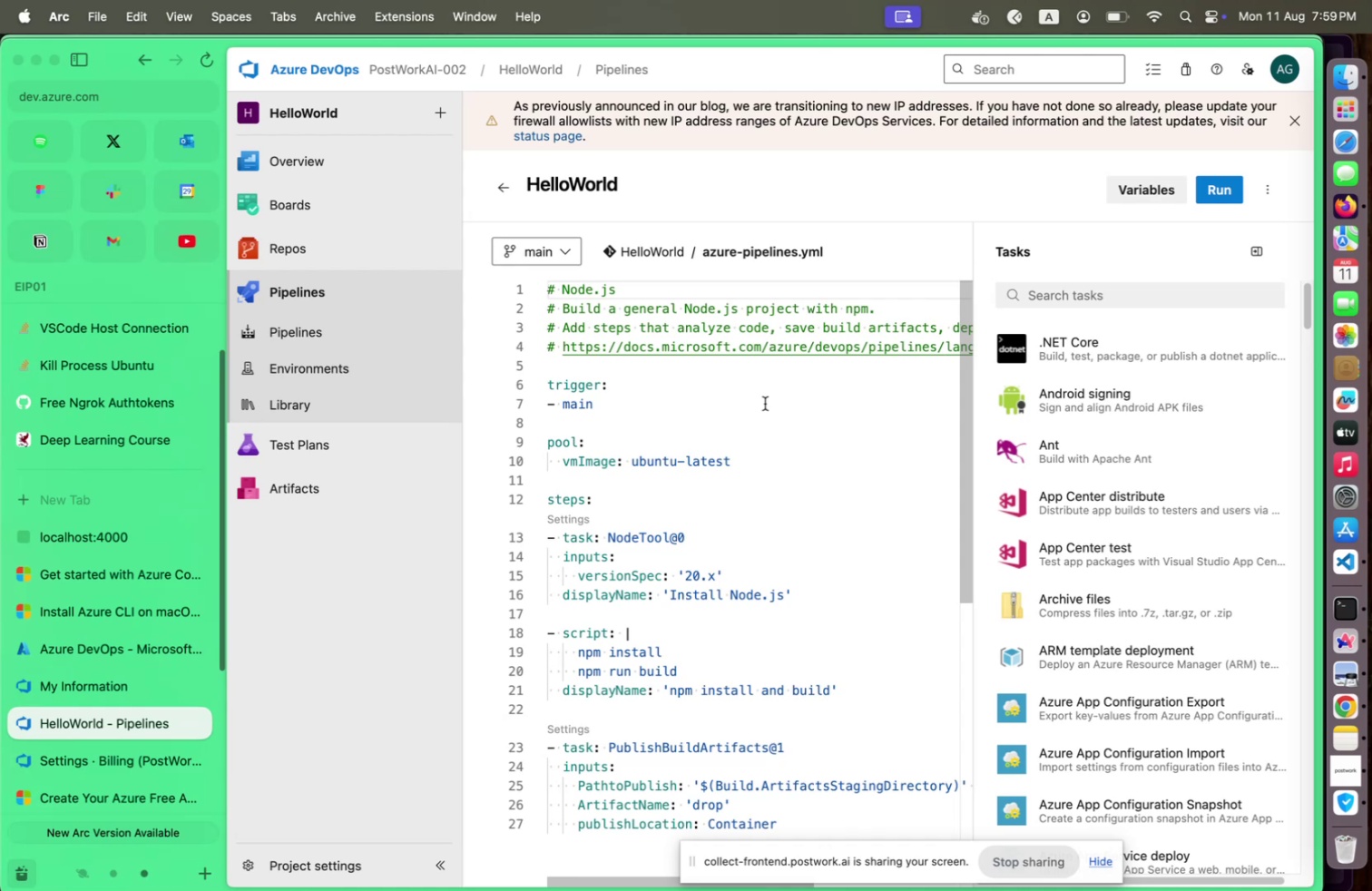 
wait(40.62)
 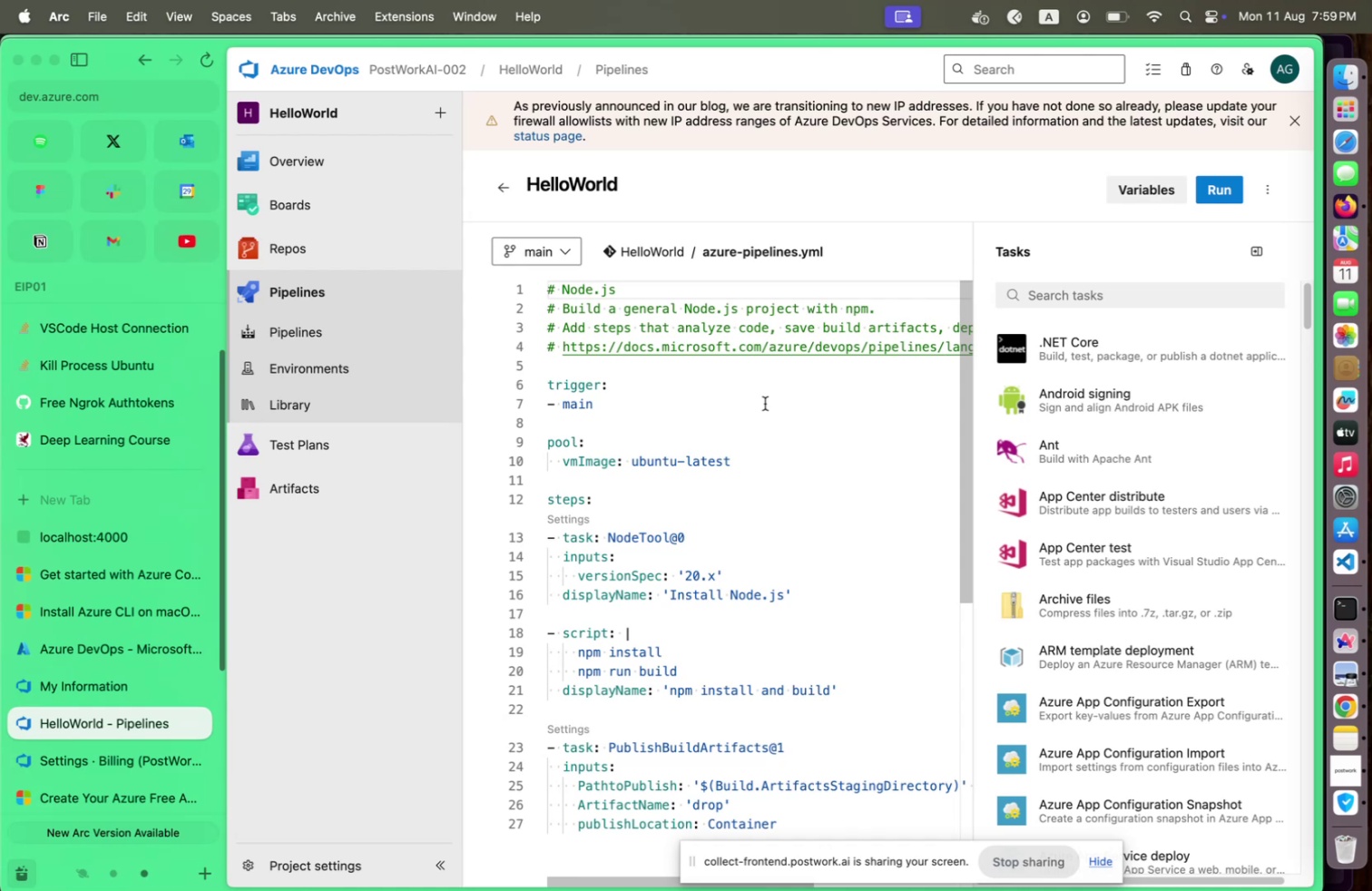 
left_click([168, 749])
 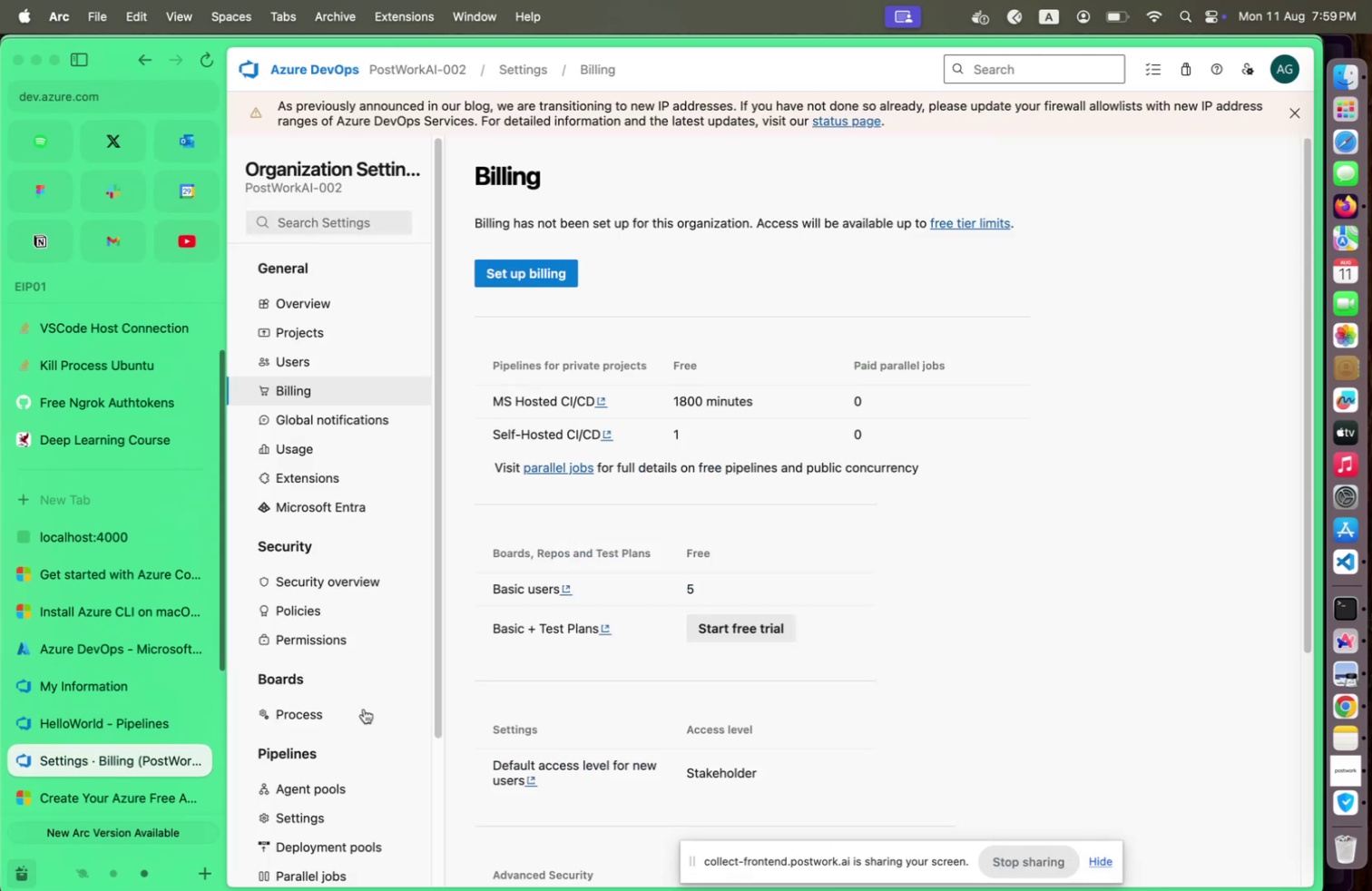 
scroll: coordinate [365, 707], scroll_direction: down, amount: 2.0
 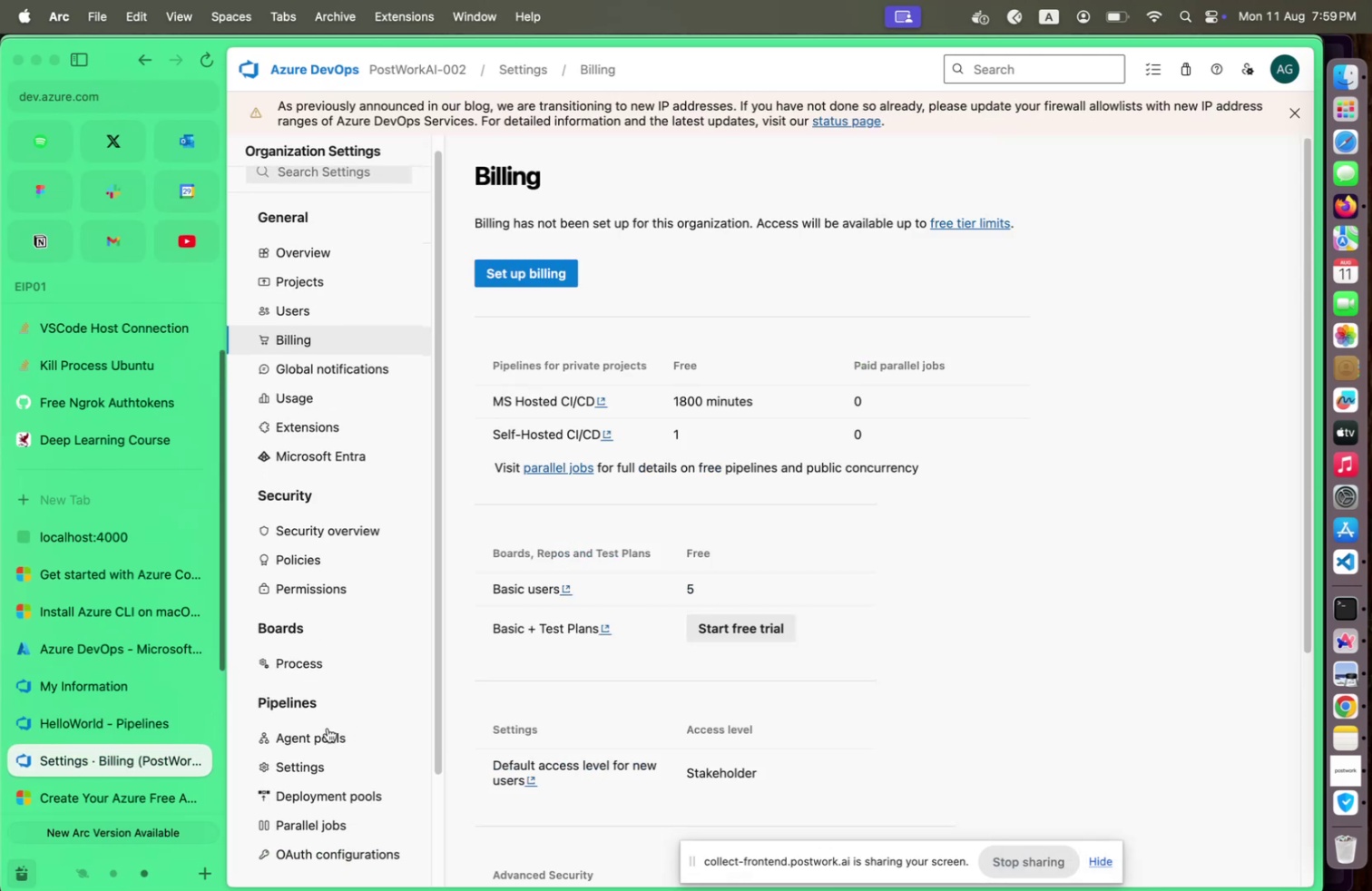 
left_click([328, 727])
 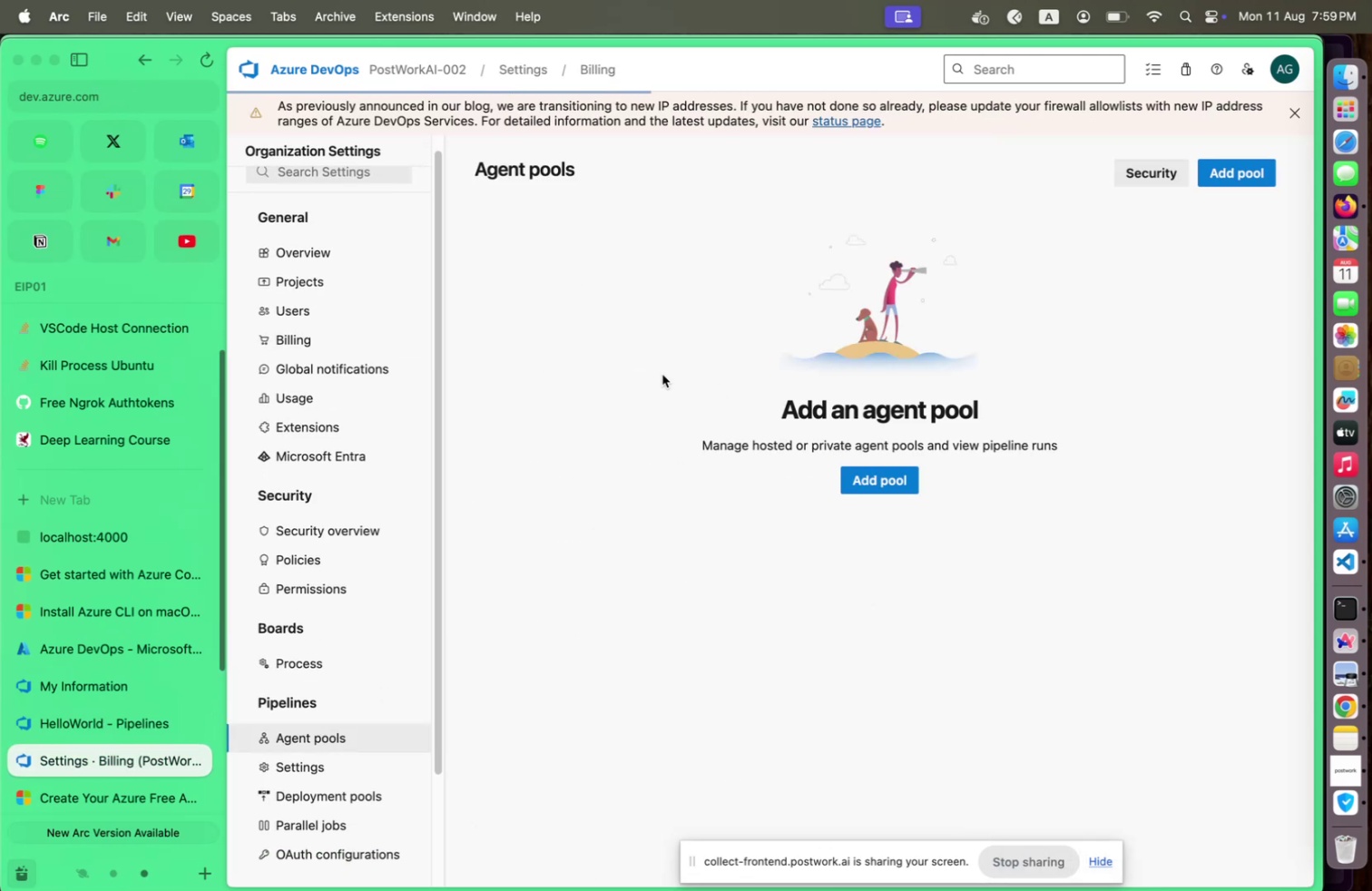 
left_click([888, 475])
 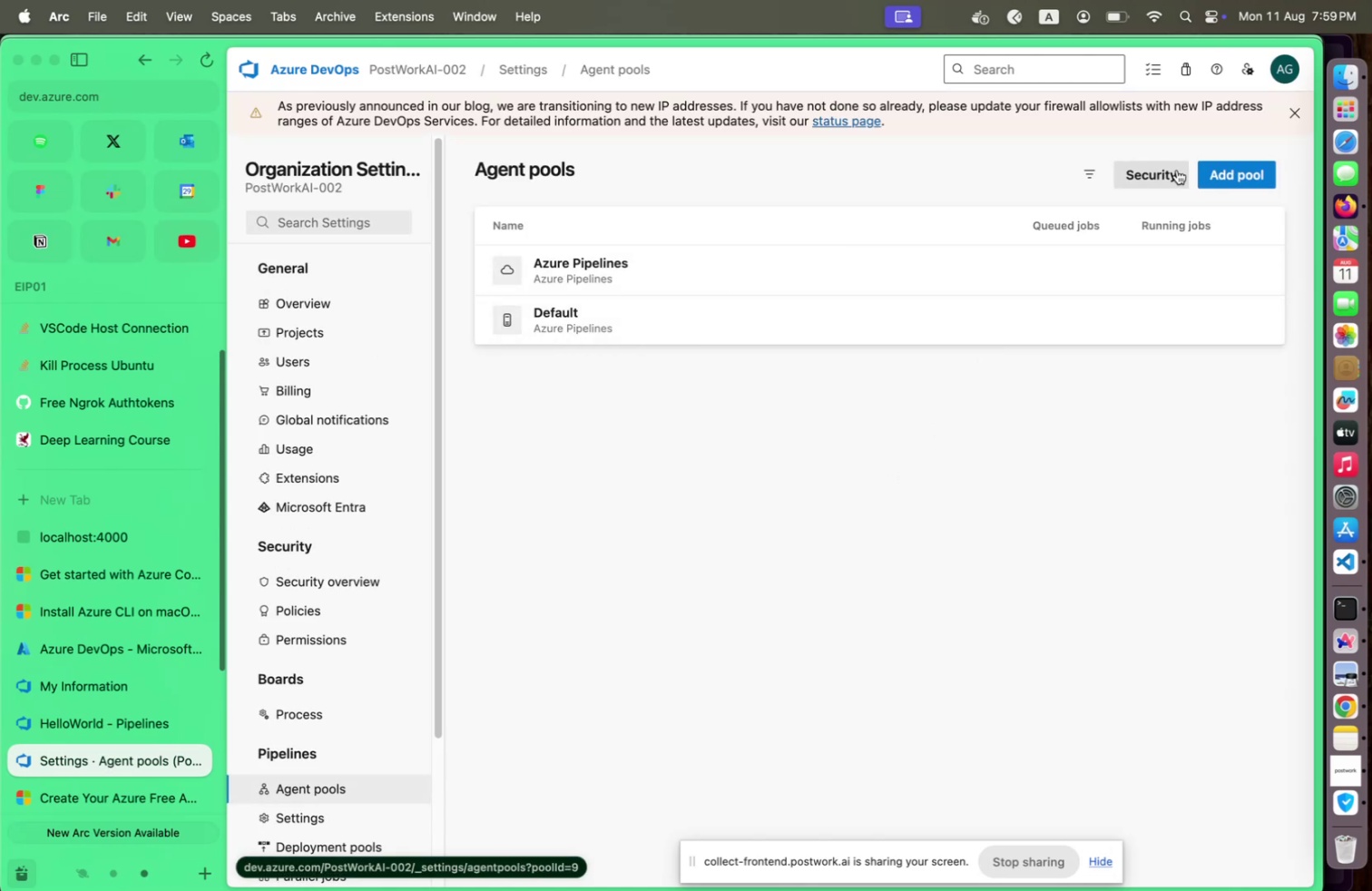 
left_click([1244, 169])
 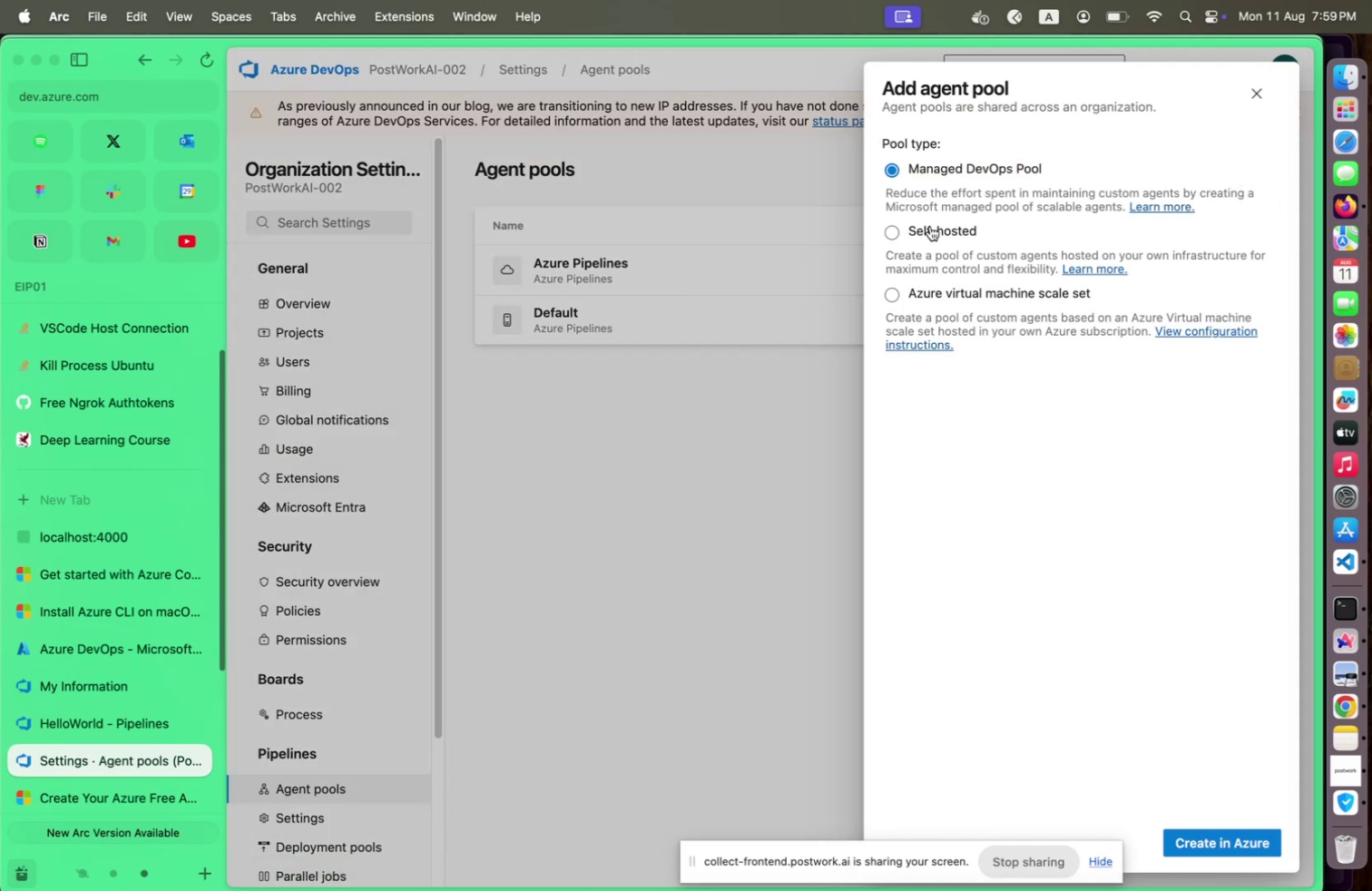 
left_click([930, 227])
 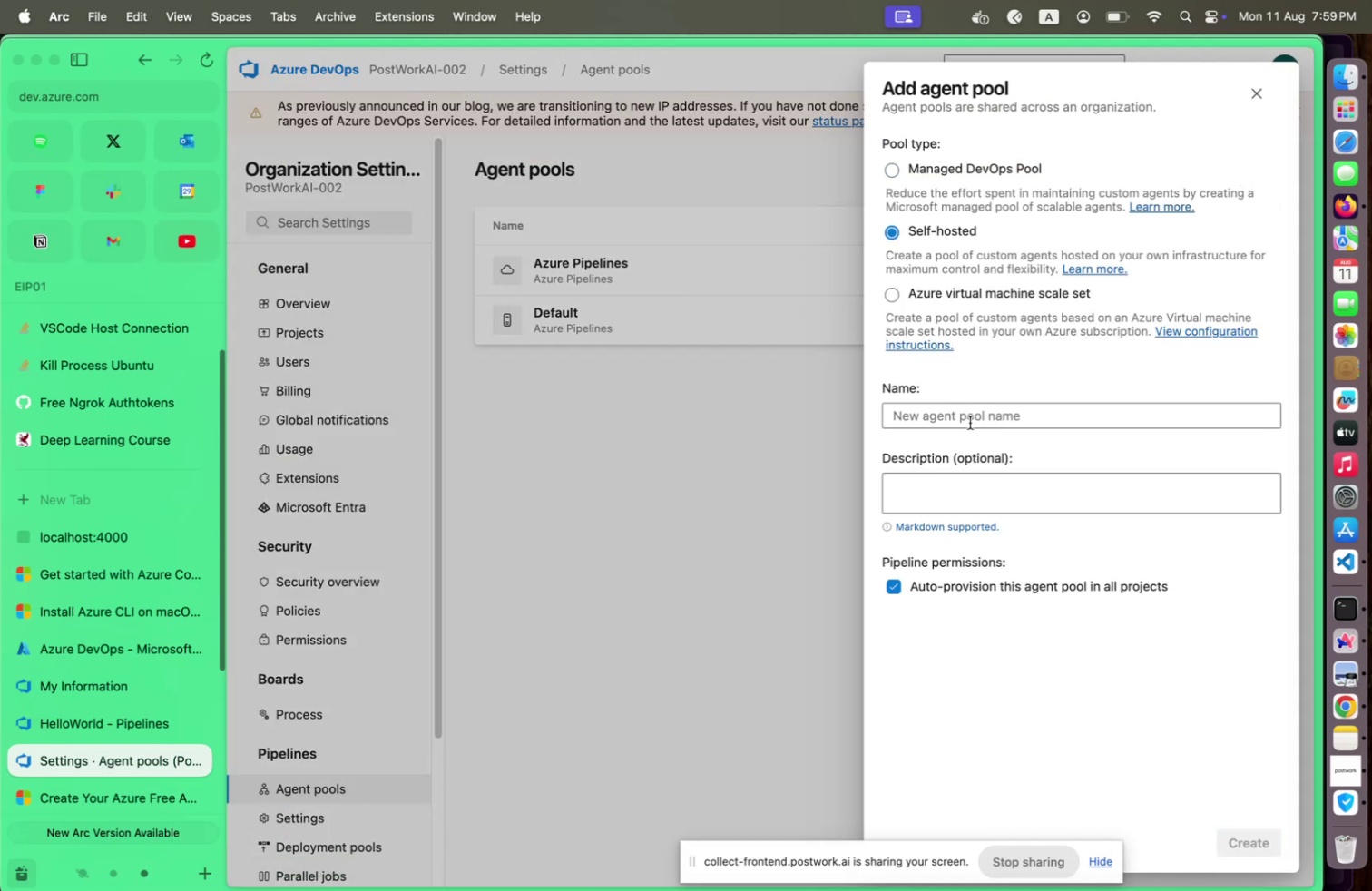 
left_click([970, 422])
 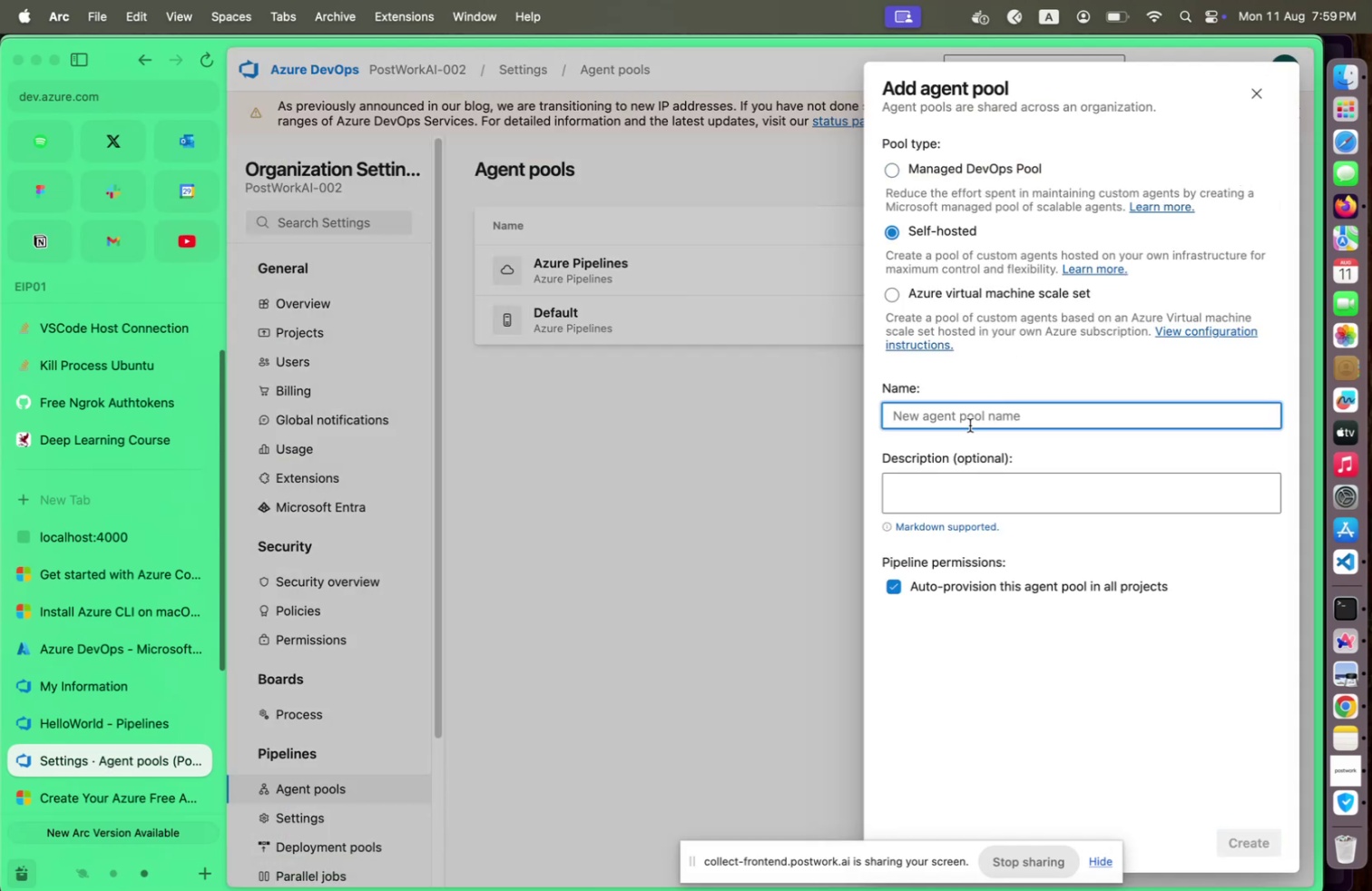 
type(my-mac)
 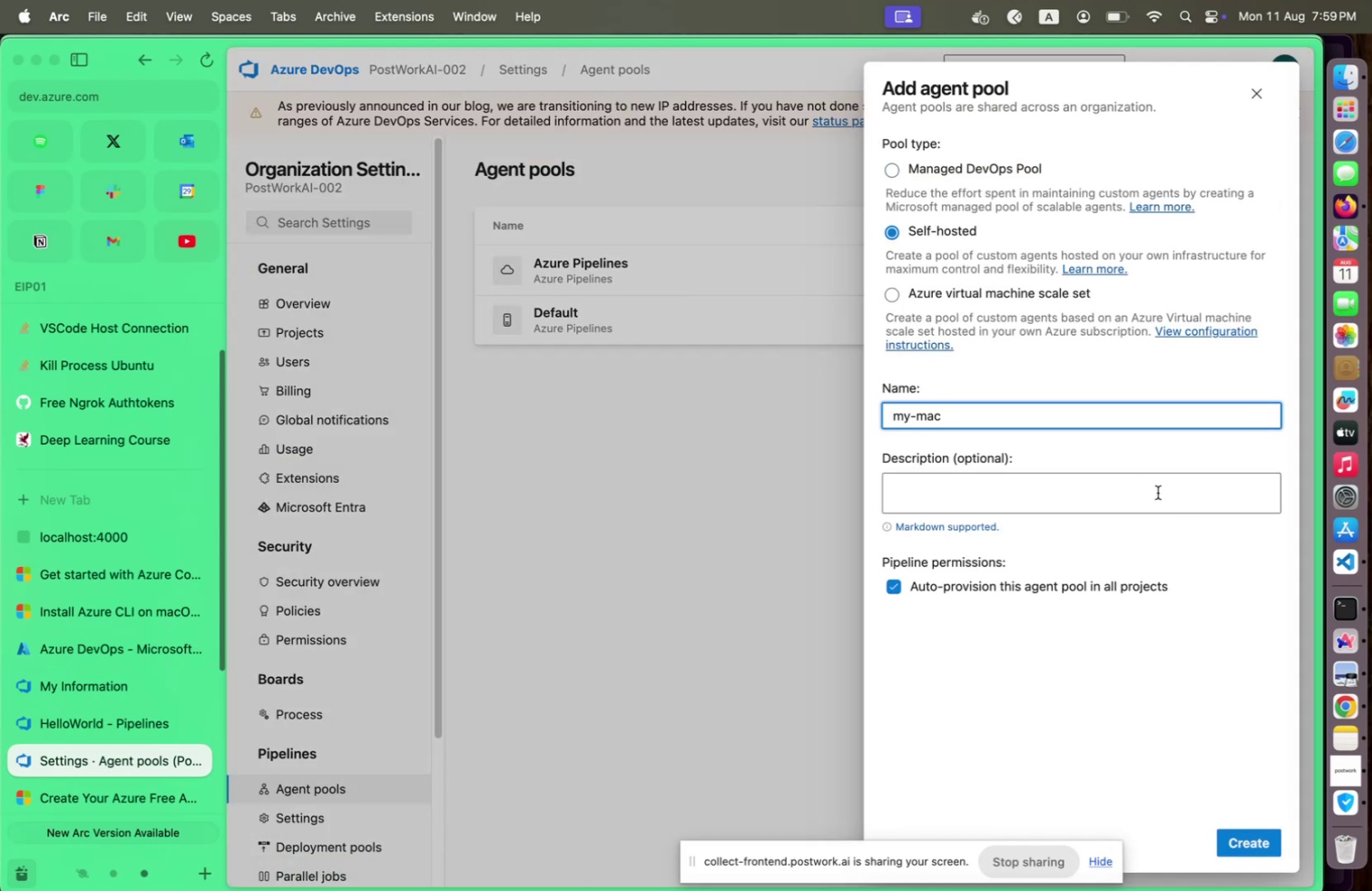 
left_click([1158, 492])
 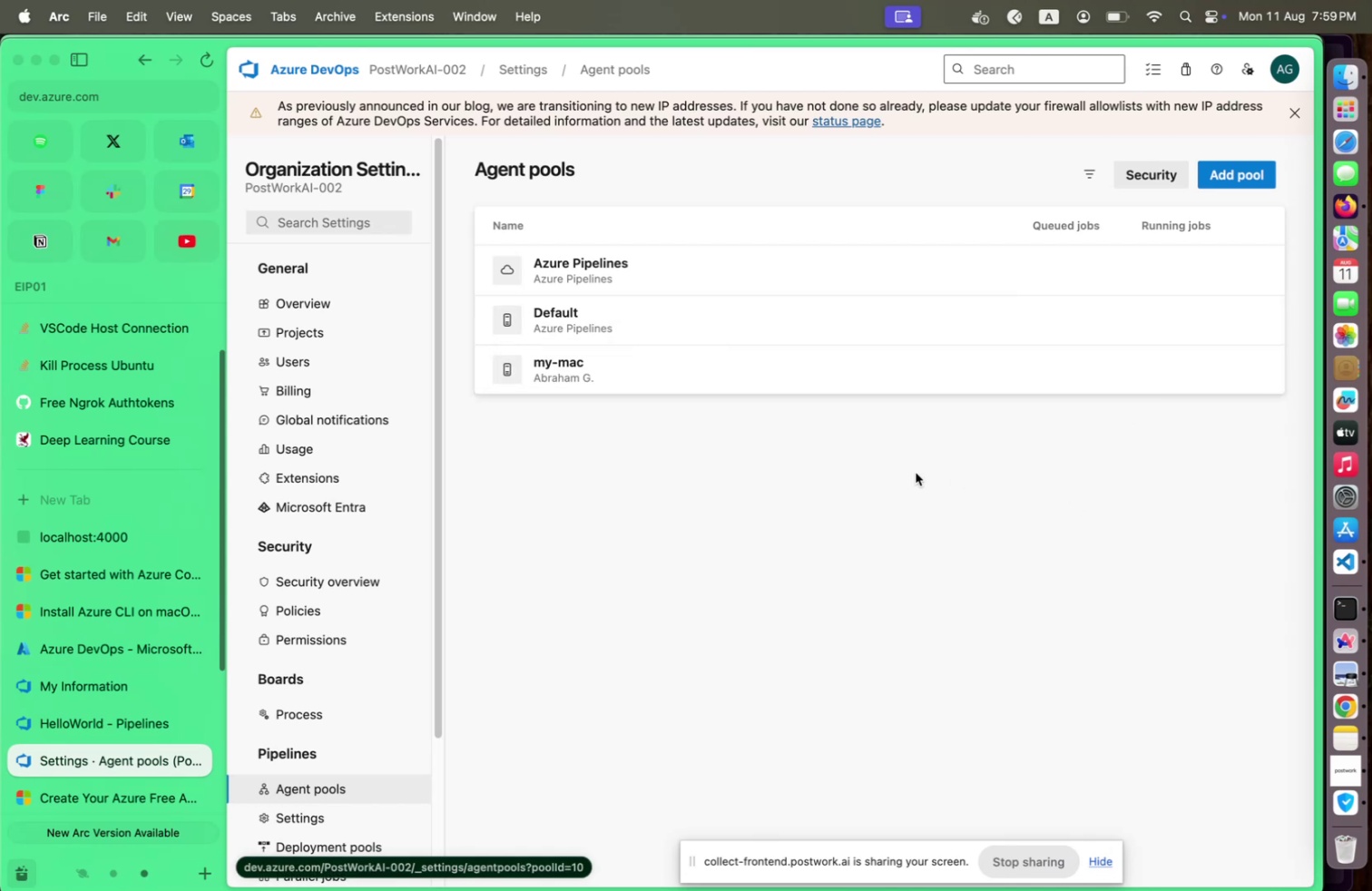 
left_click([699, 374])
 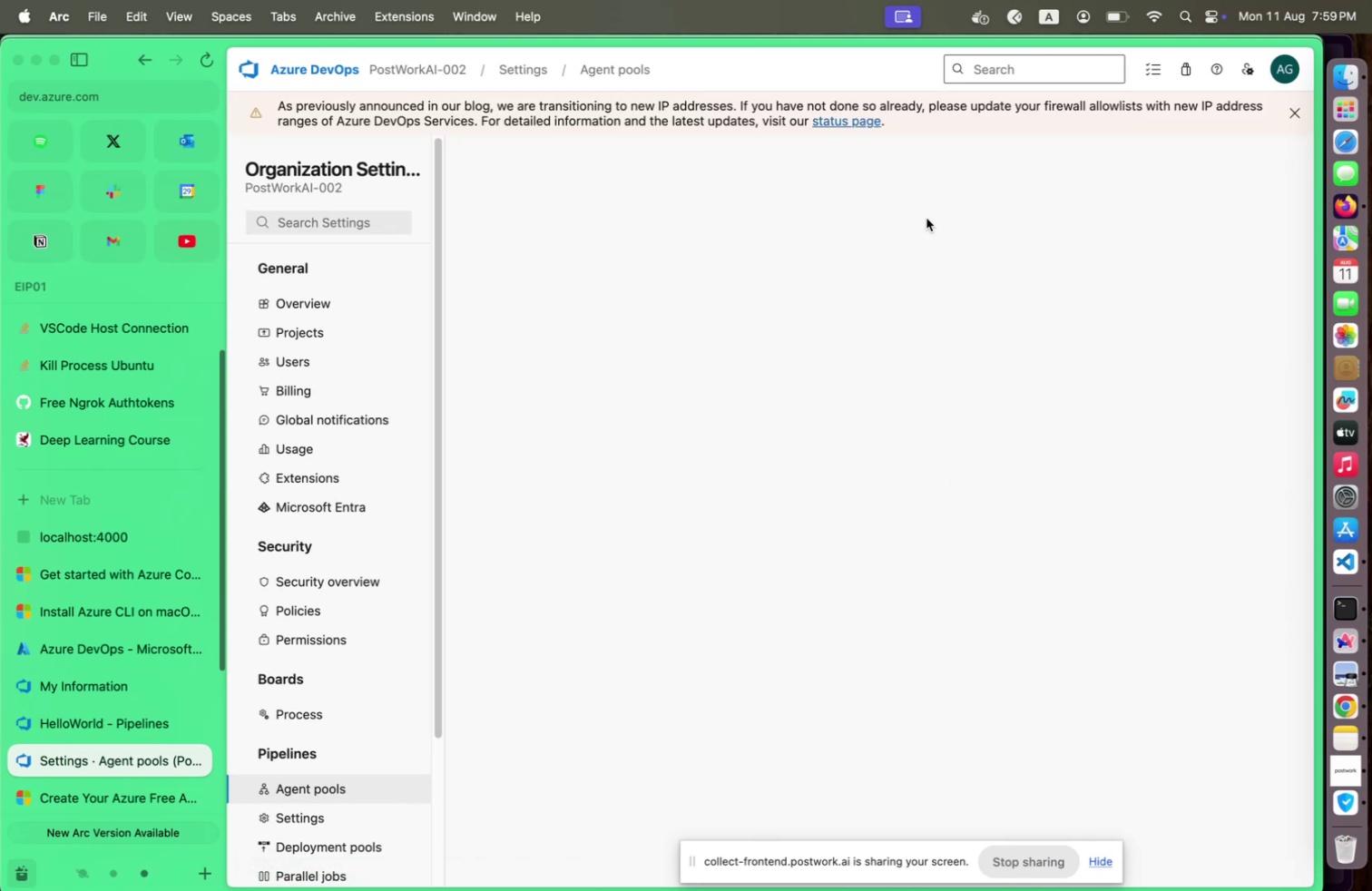 
wait(8.34)
 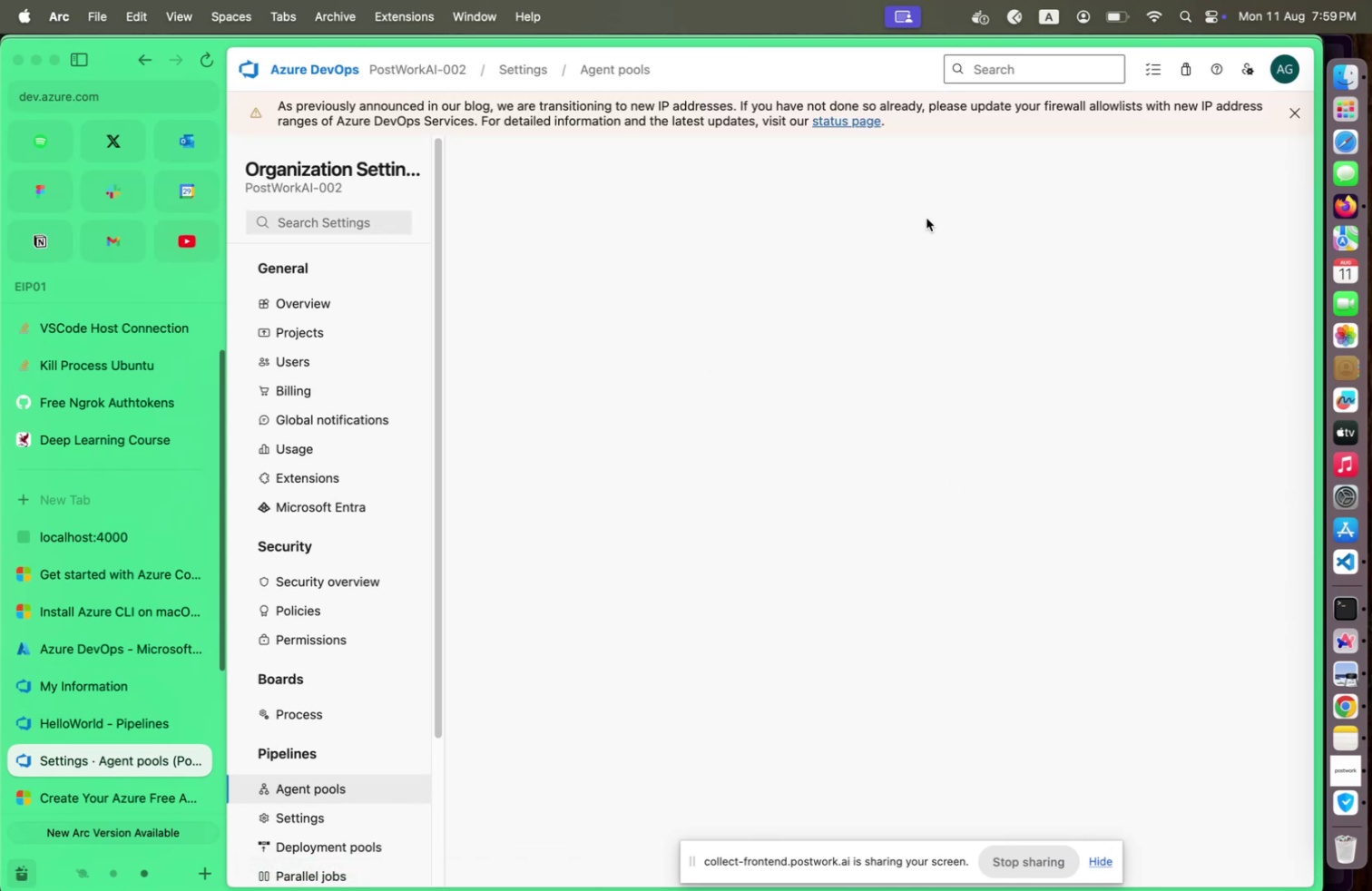 
left_click([1212, 171])
 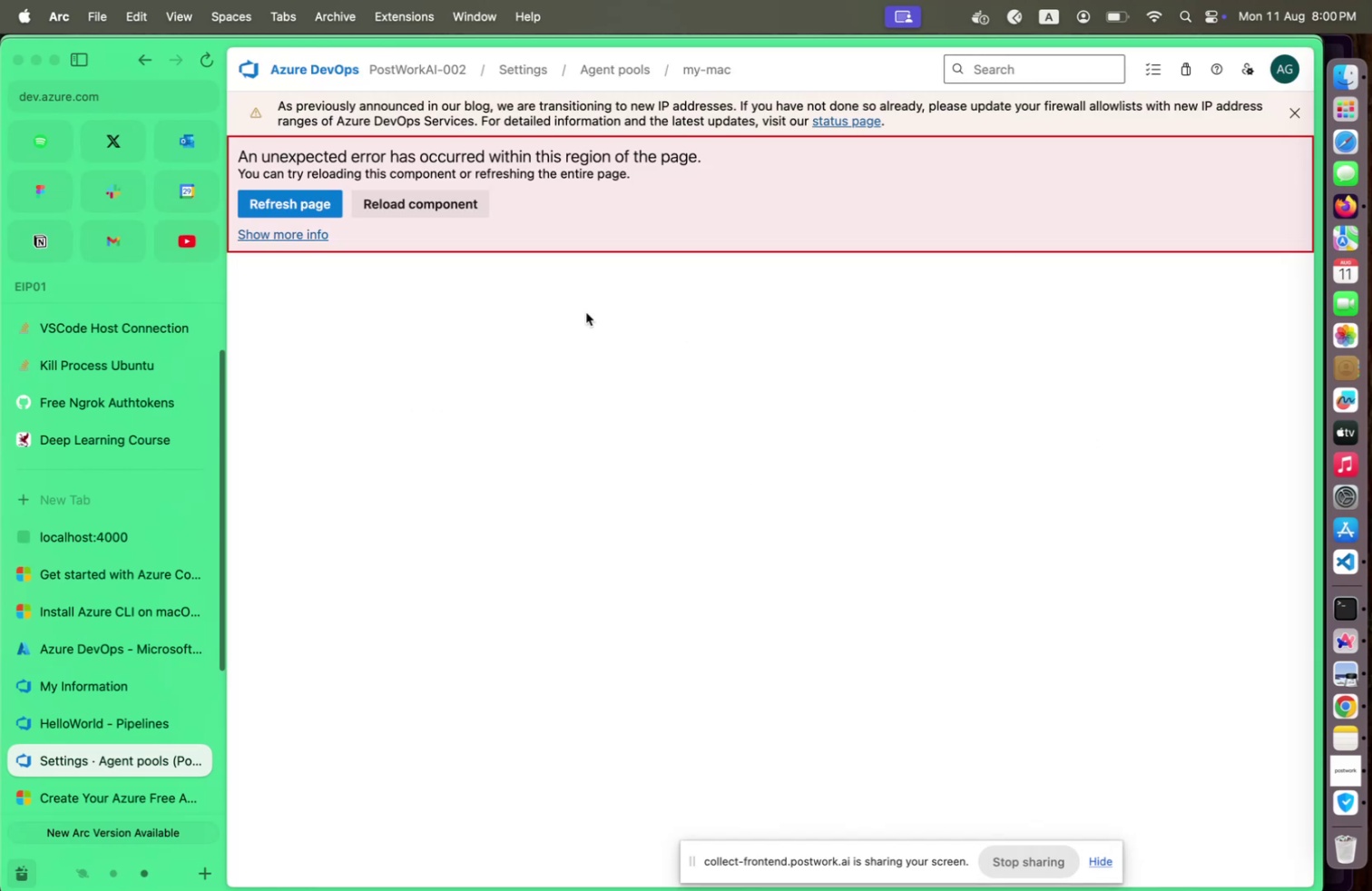 
left_click([311, 202])
 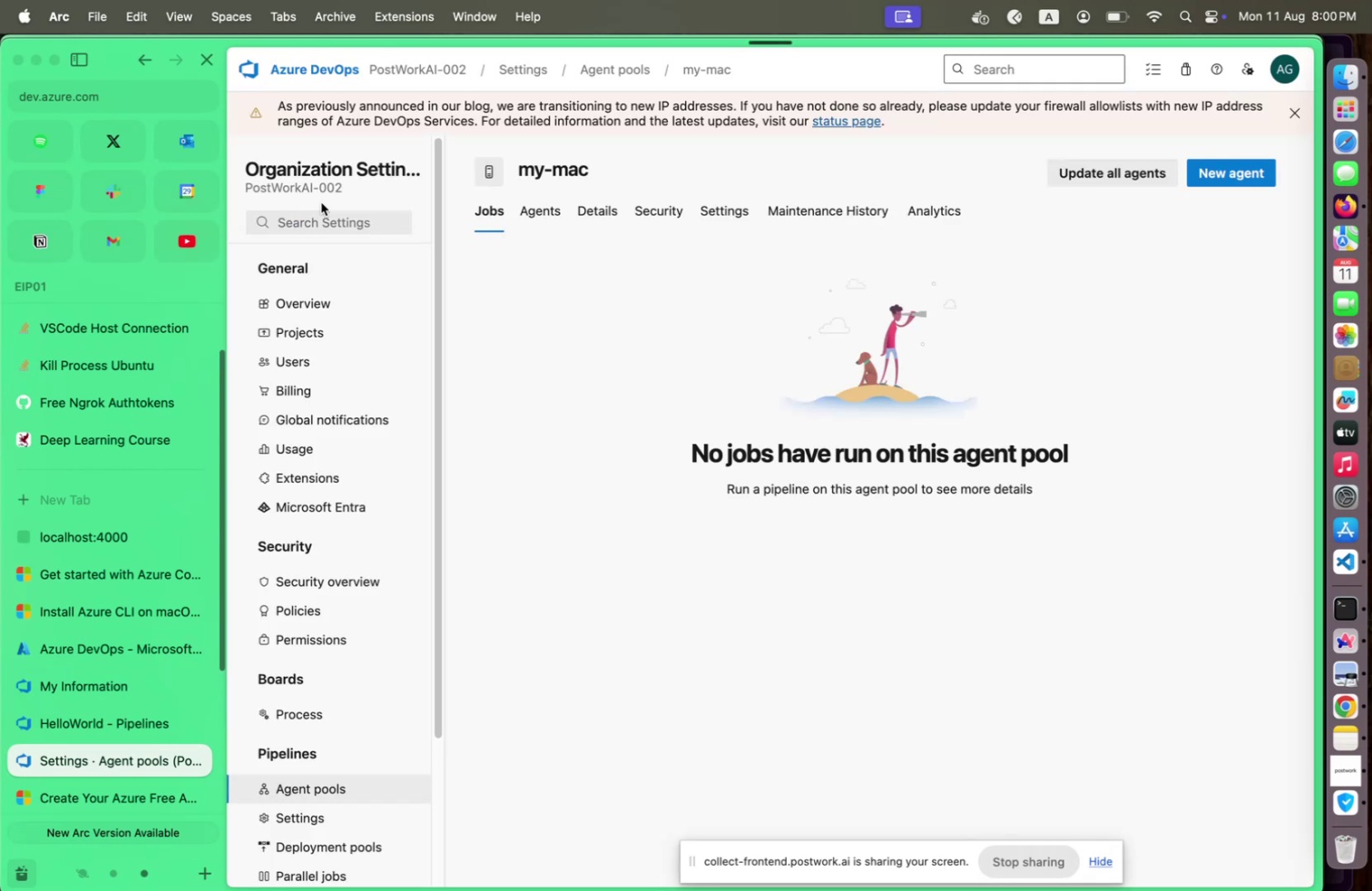 
left_click([1230, 171])
 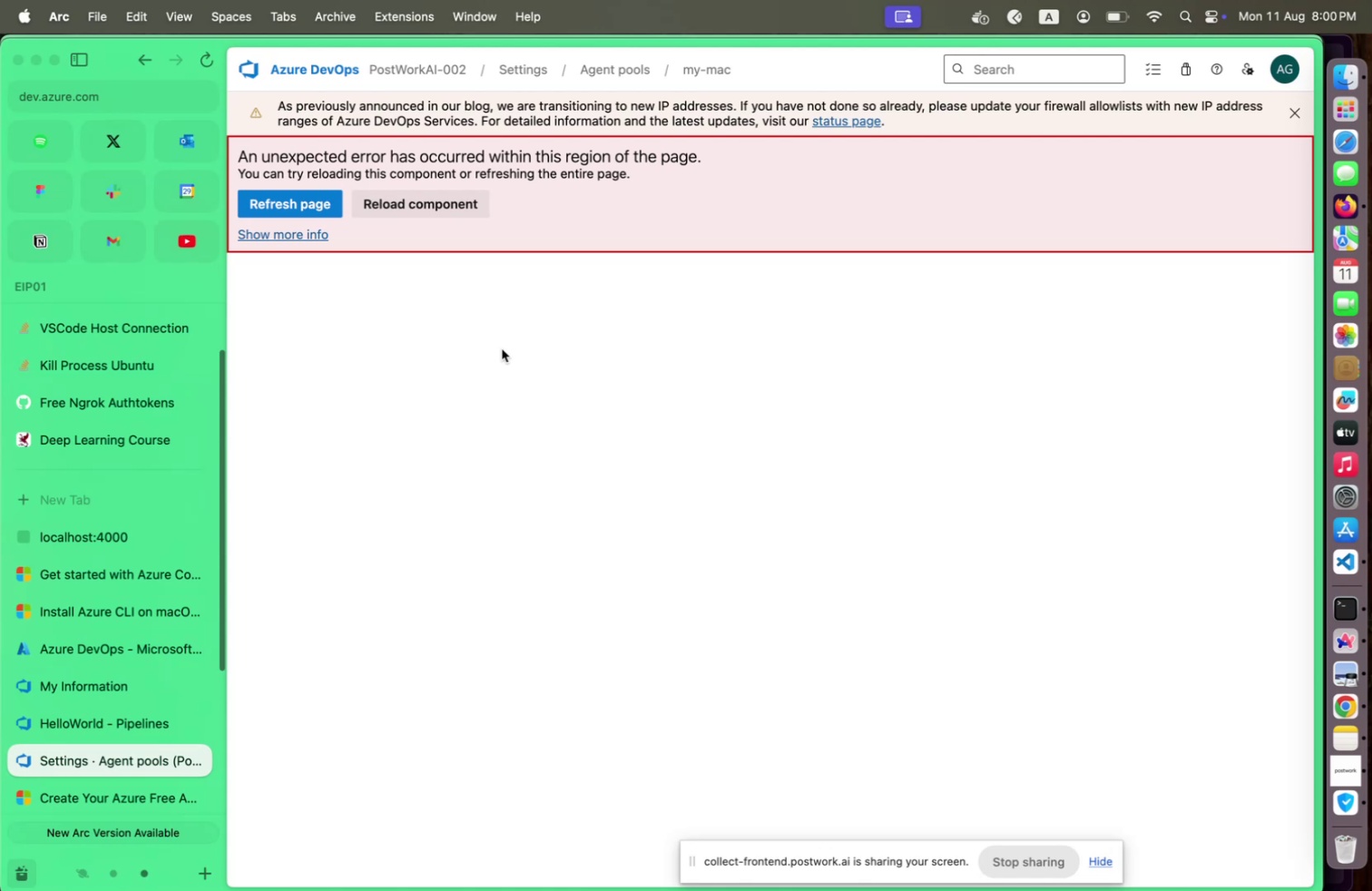 
mouse_move([305, 202])
 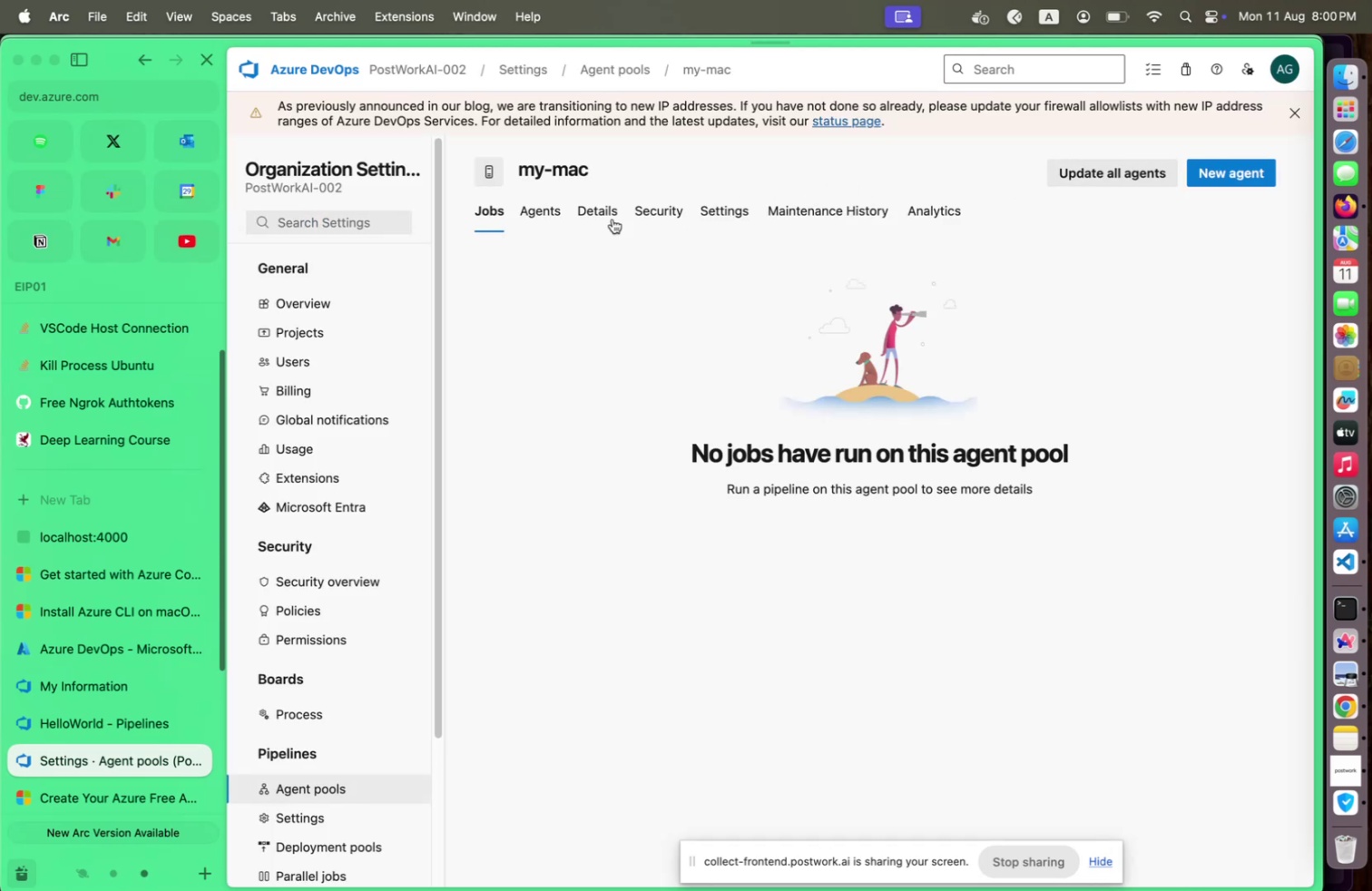 
left_click([522, 219])
 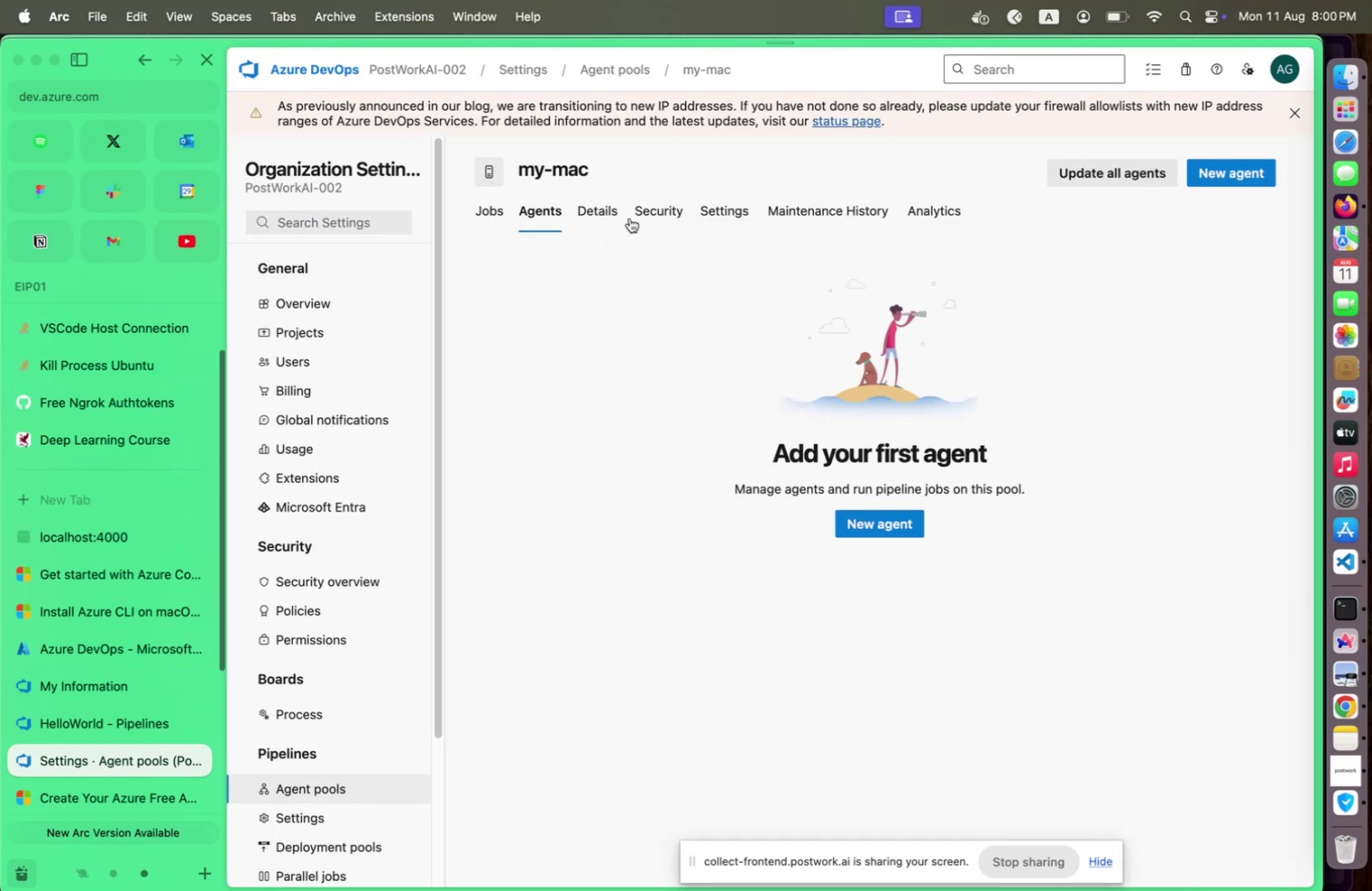 
mouse_move([616, 213])
 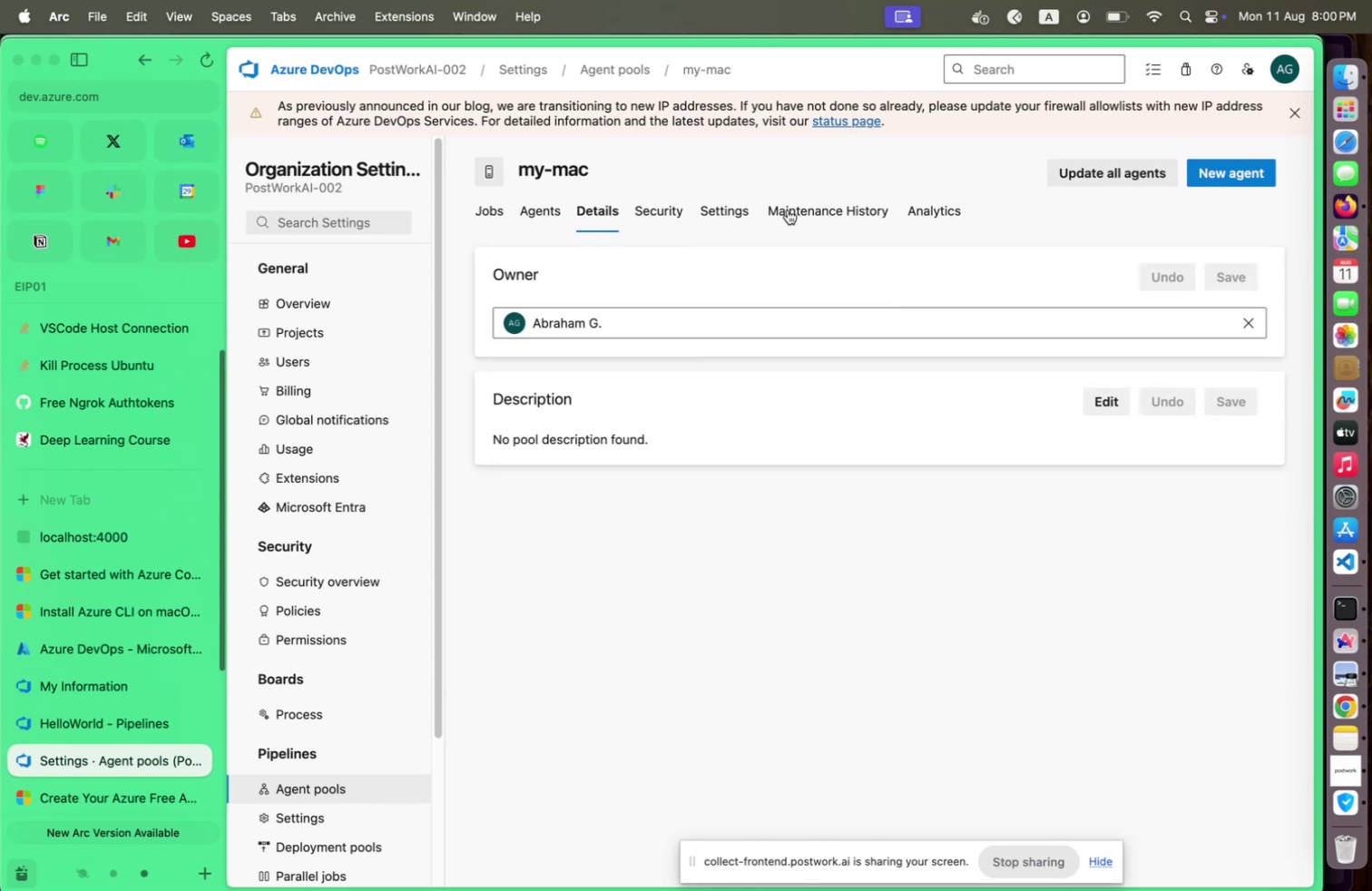 
left_click([716, 216])
 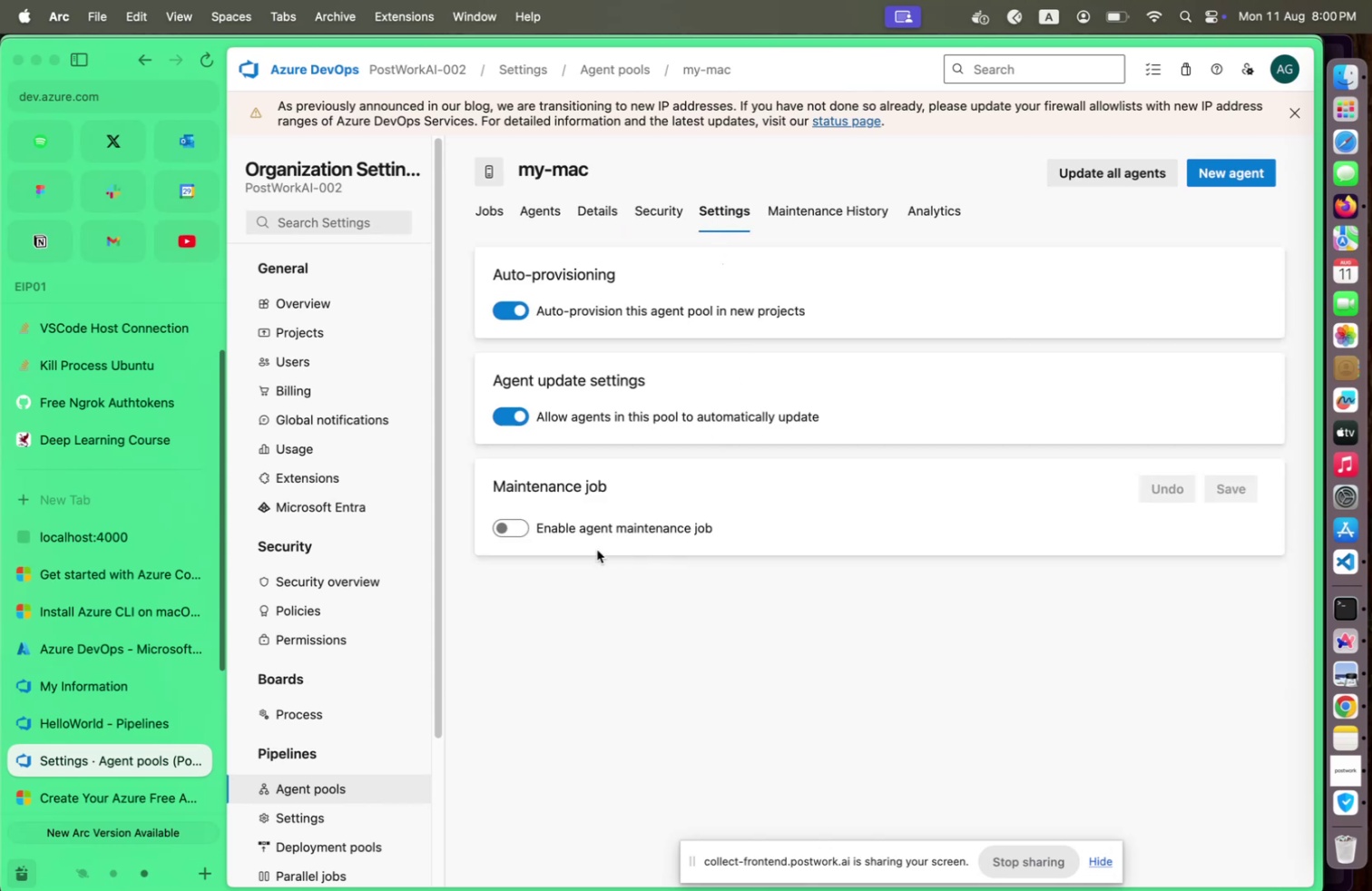 
left_click([526, 523])
 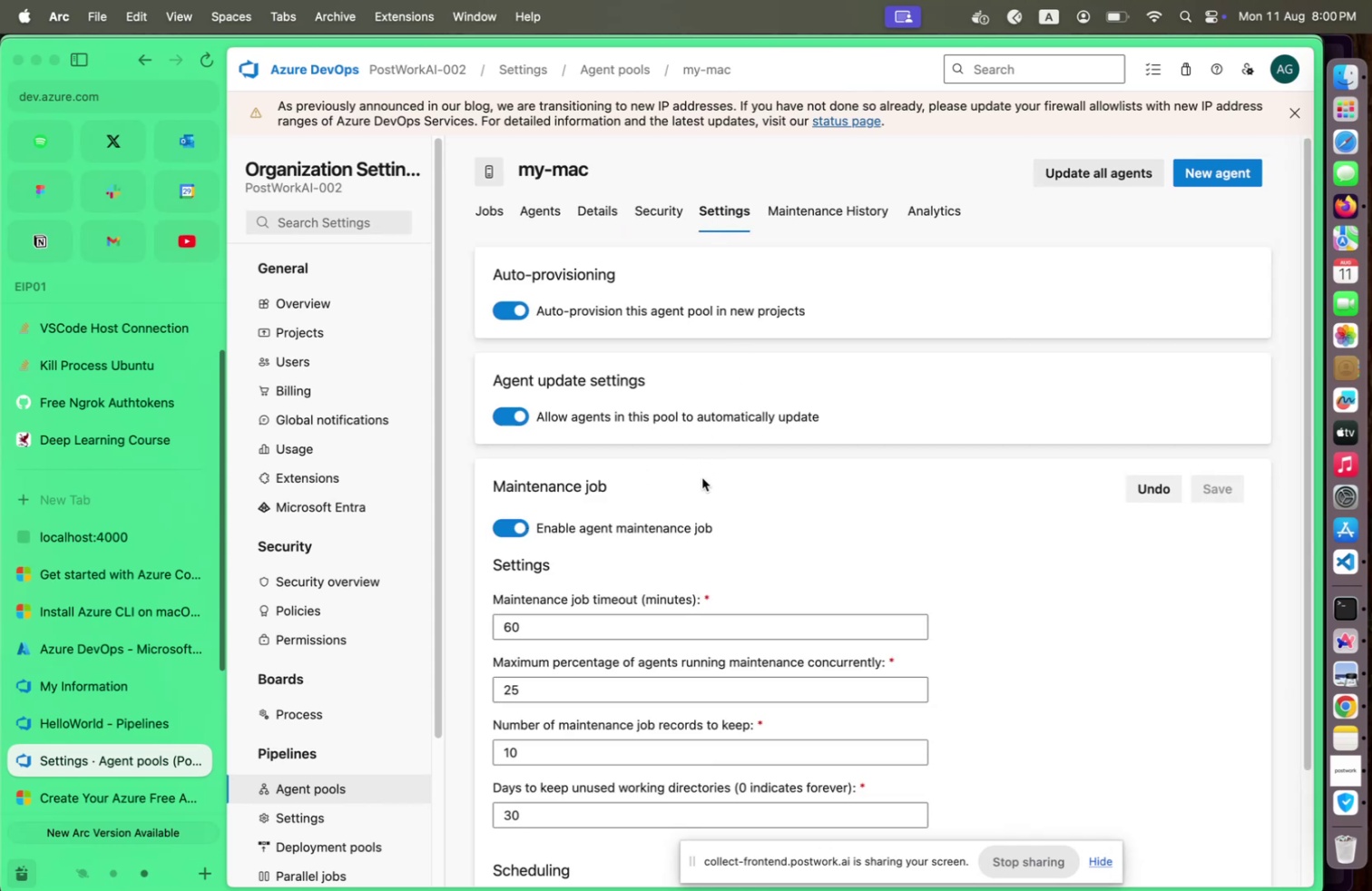 
scroll: coordinate [702, 476], scroll_direction: down, amount: 14.0
 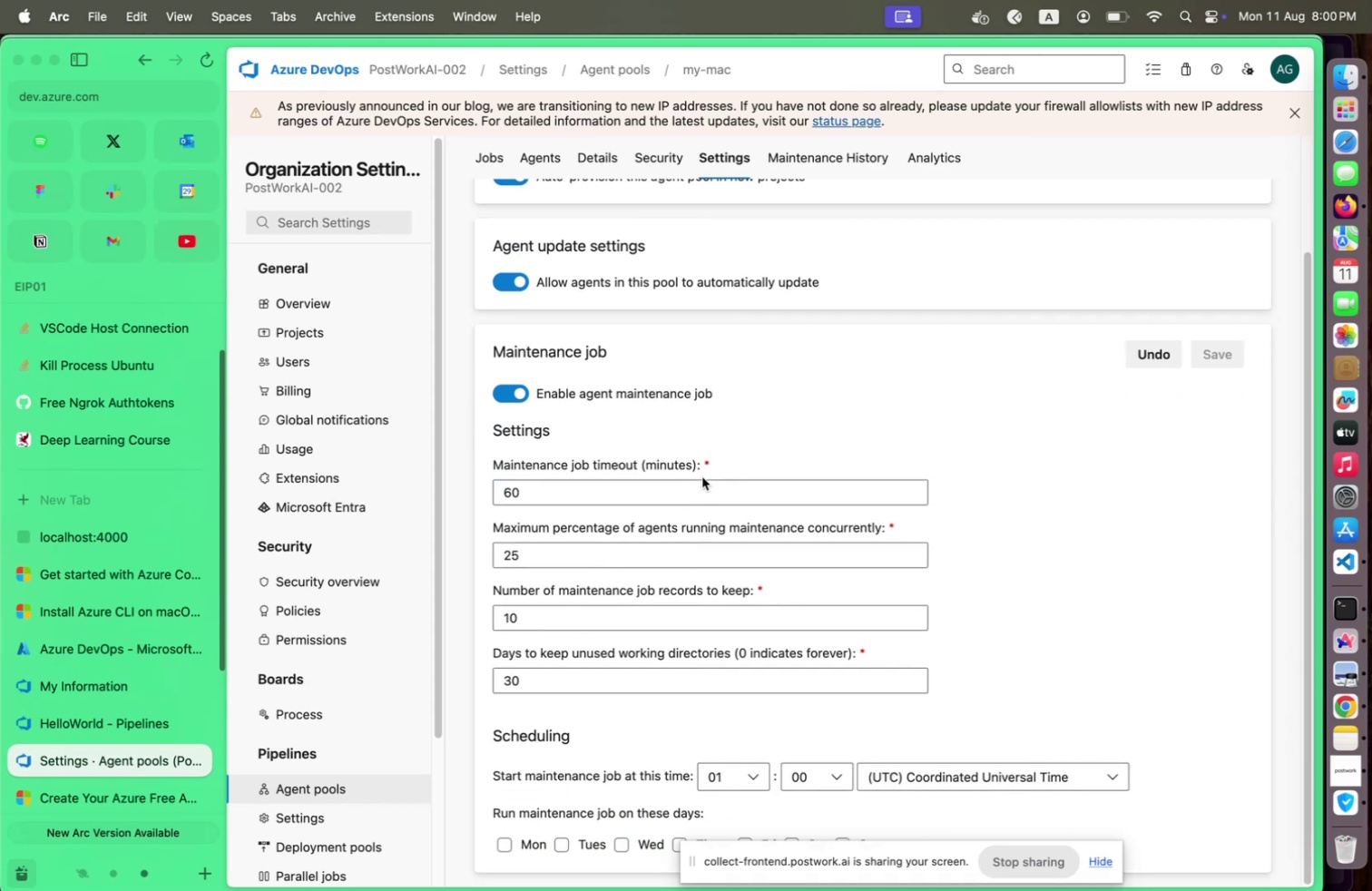 
scroll: coordinate [702, 476], scroll_direction: up, amount: 42.0
 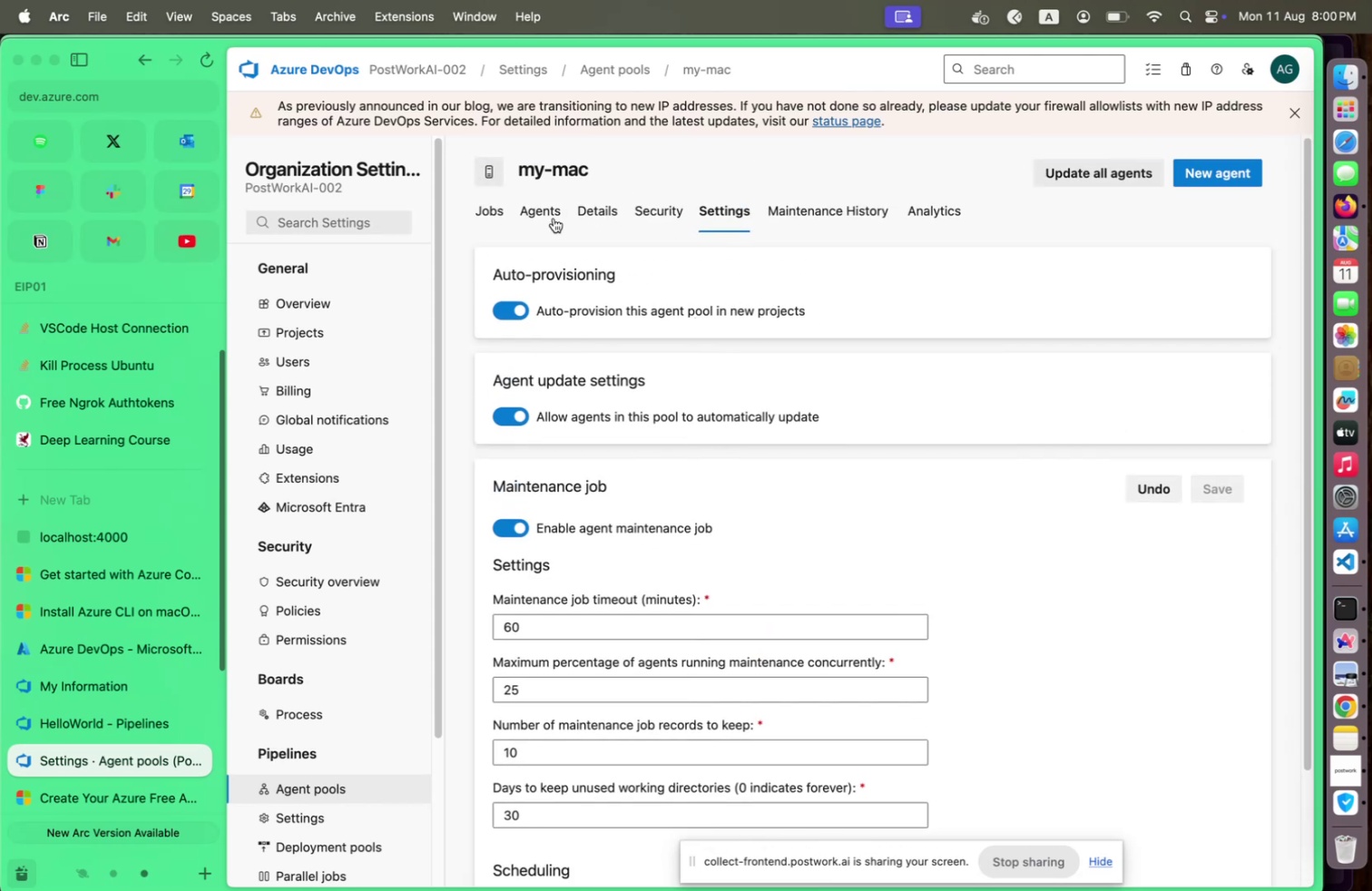 
left_click([552, 216])
 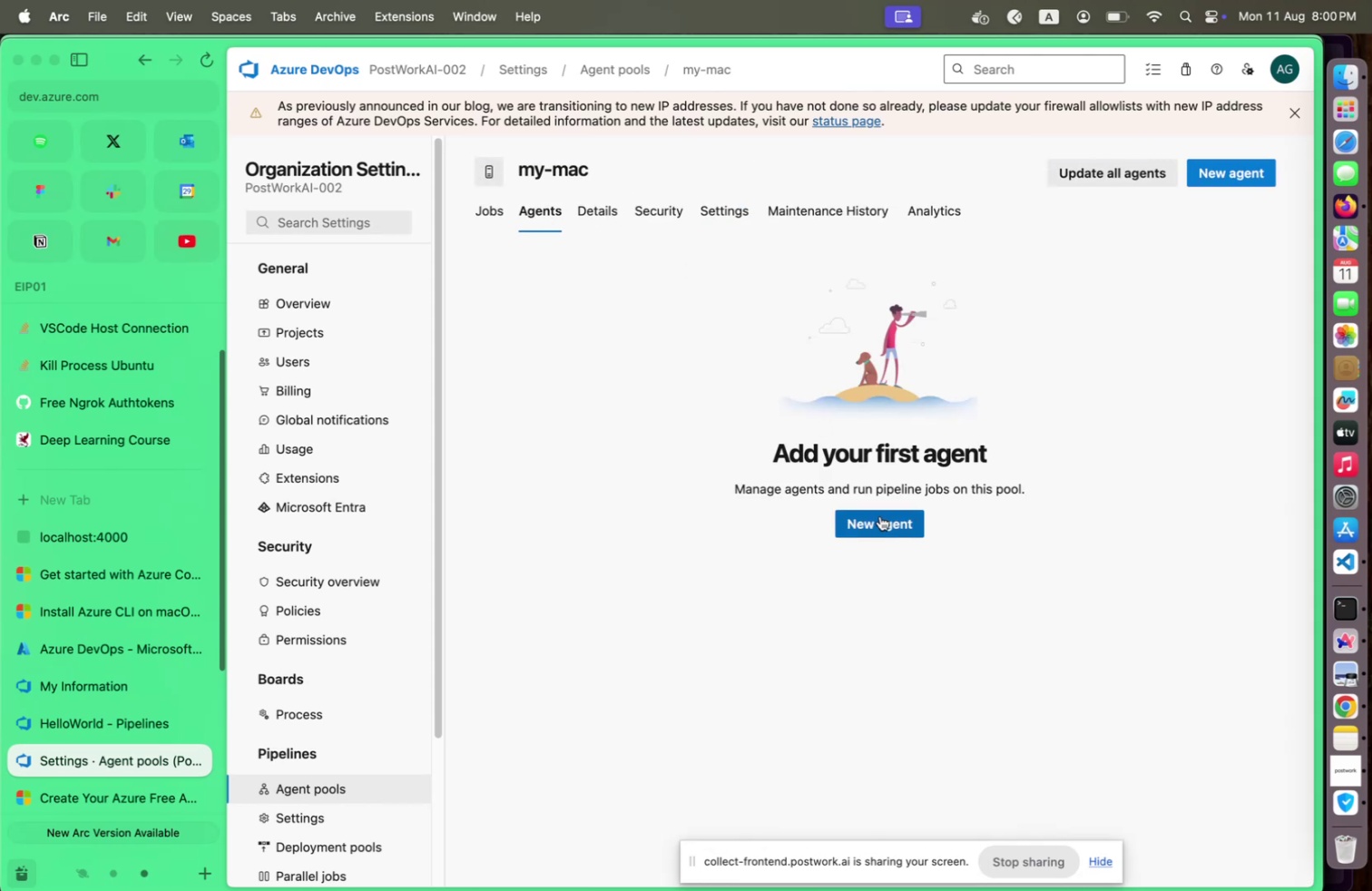 
left_click([890, 540])
 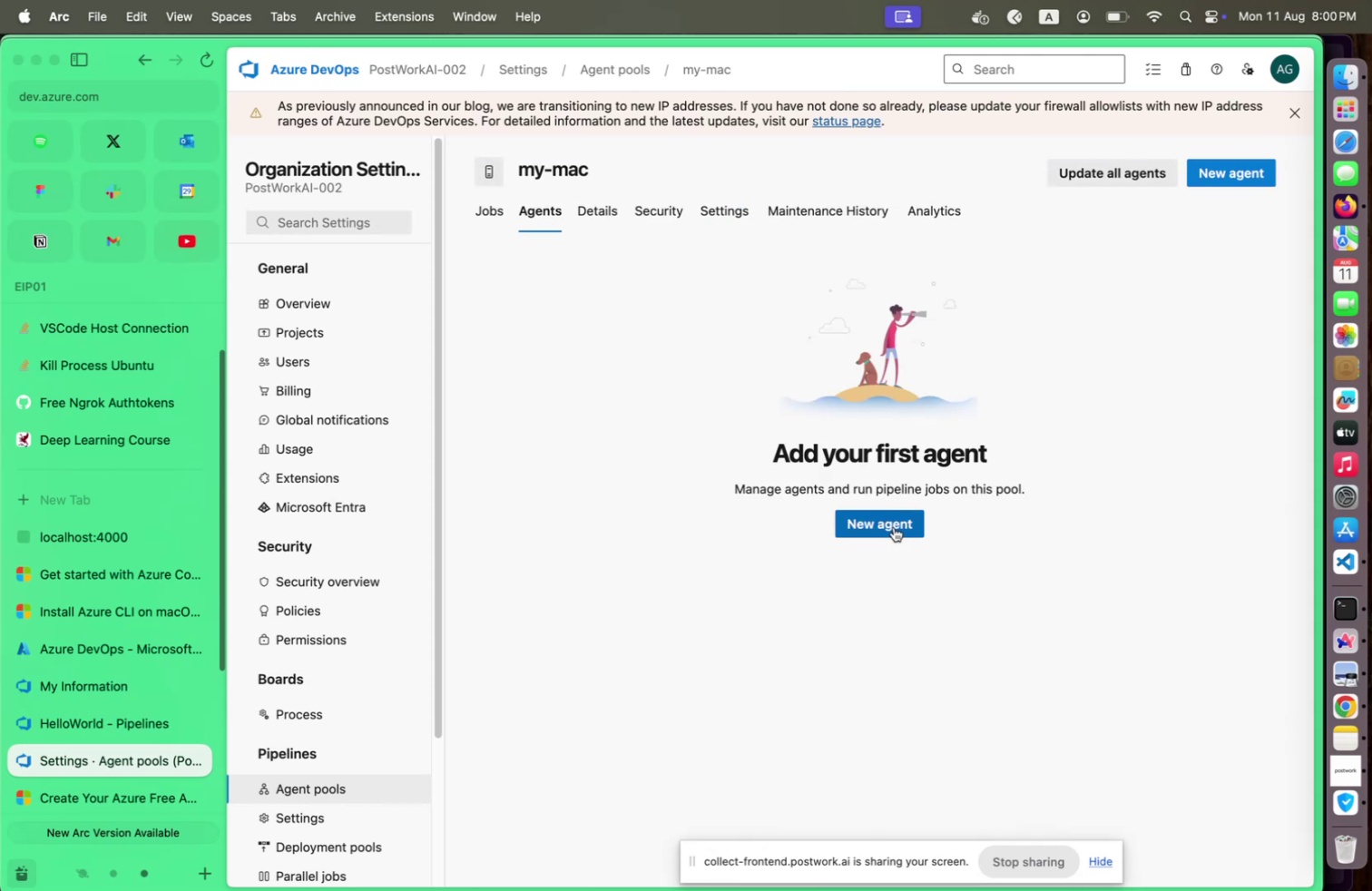 
left_click([894, 526])
 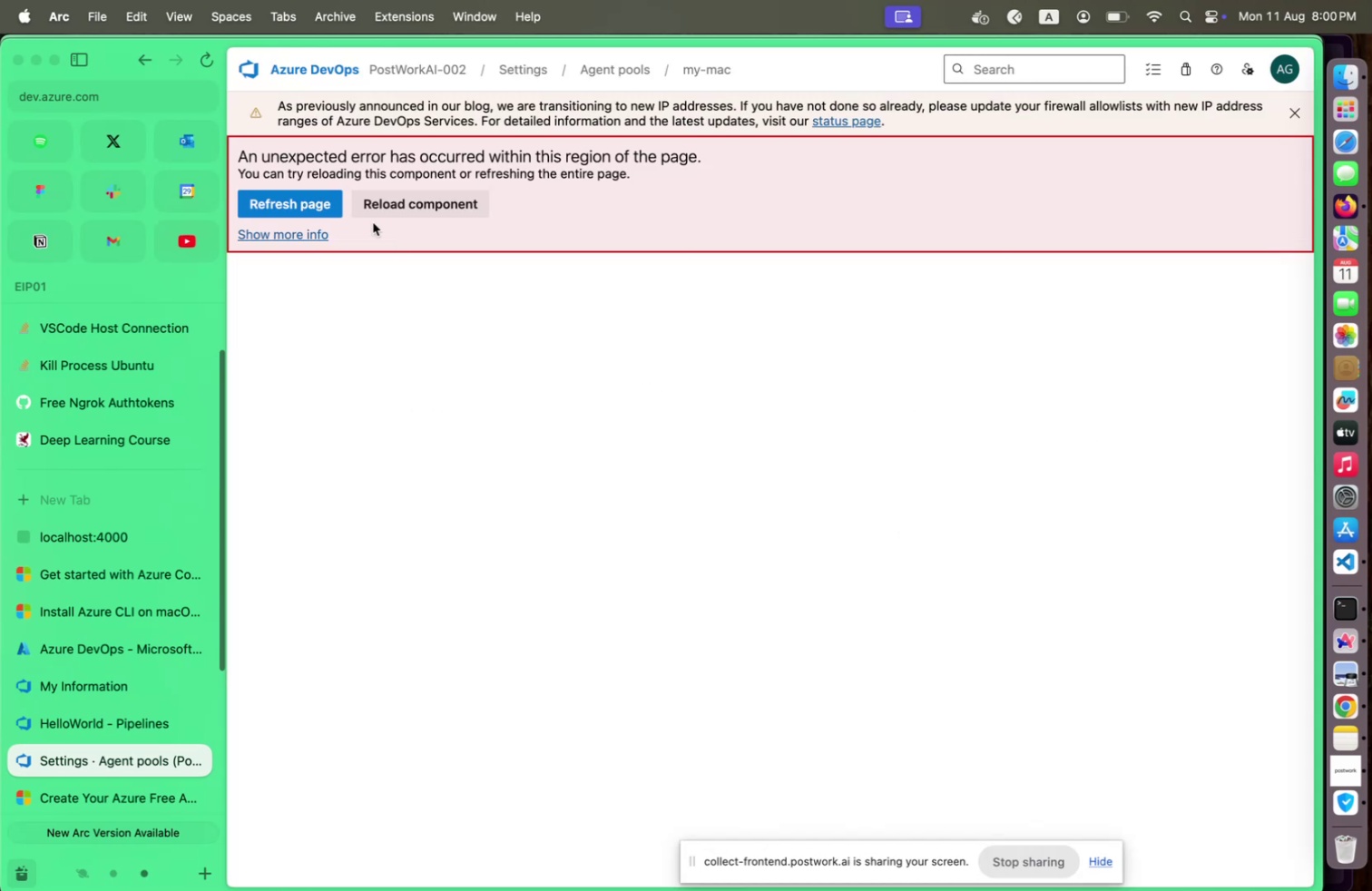 
wait(8.5)
 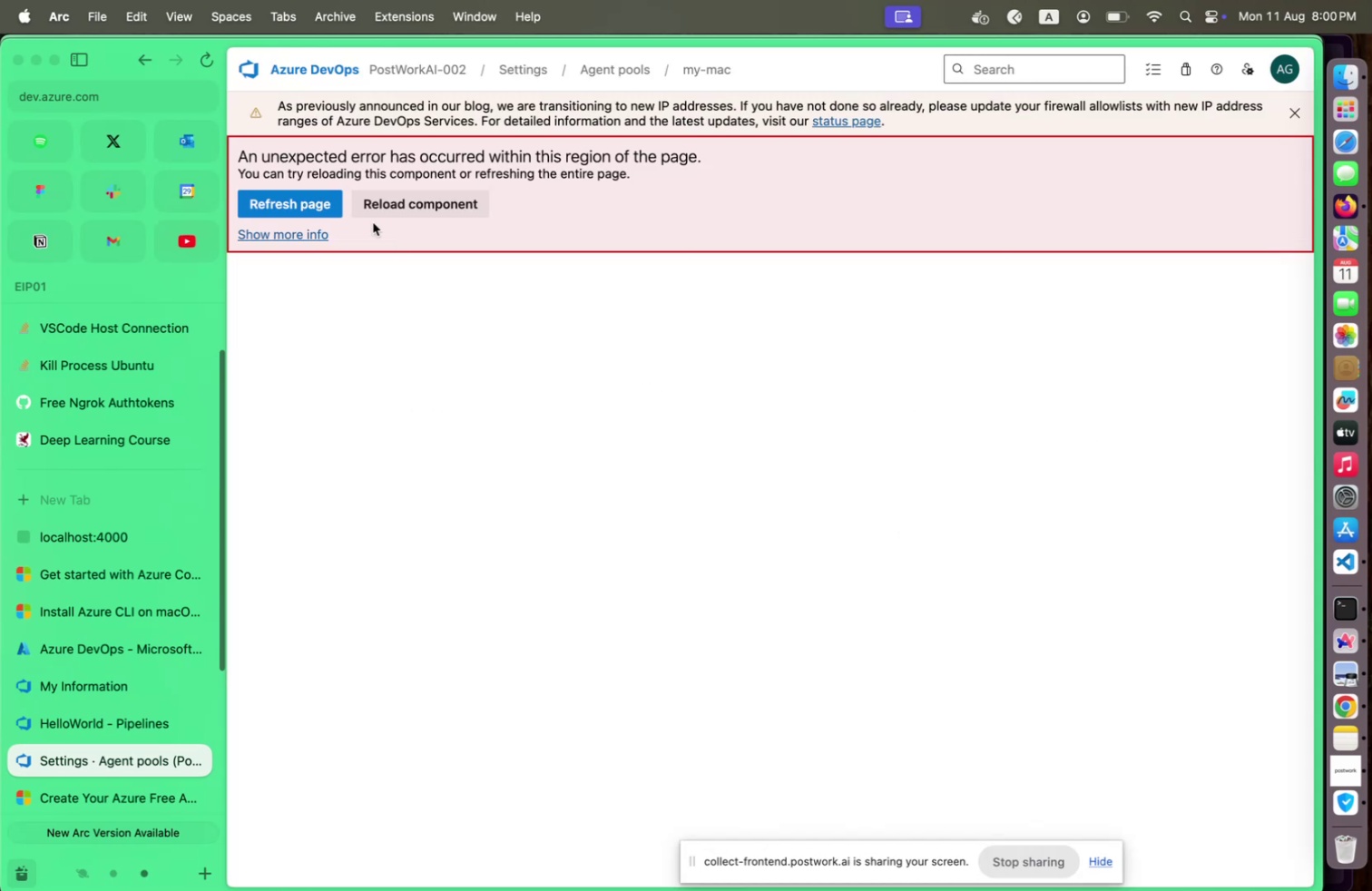 
scroll: coordinate [685, 287], scroll_direction: down, amount: 2.0
 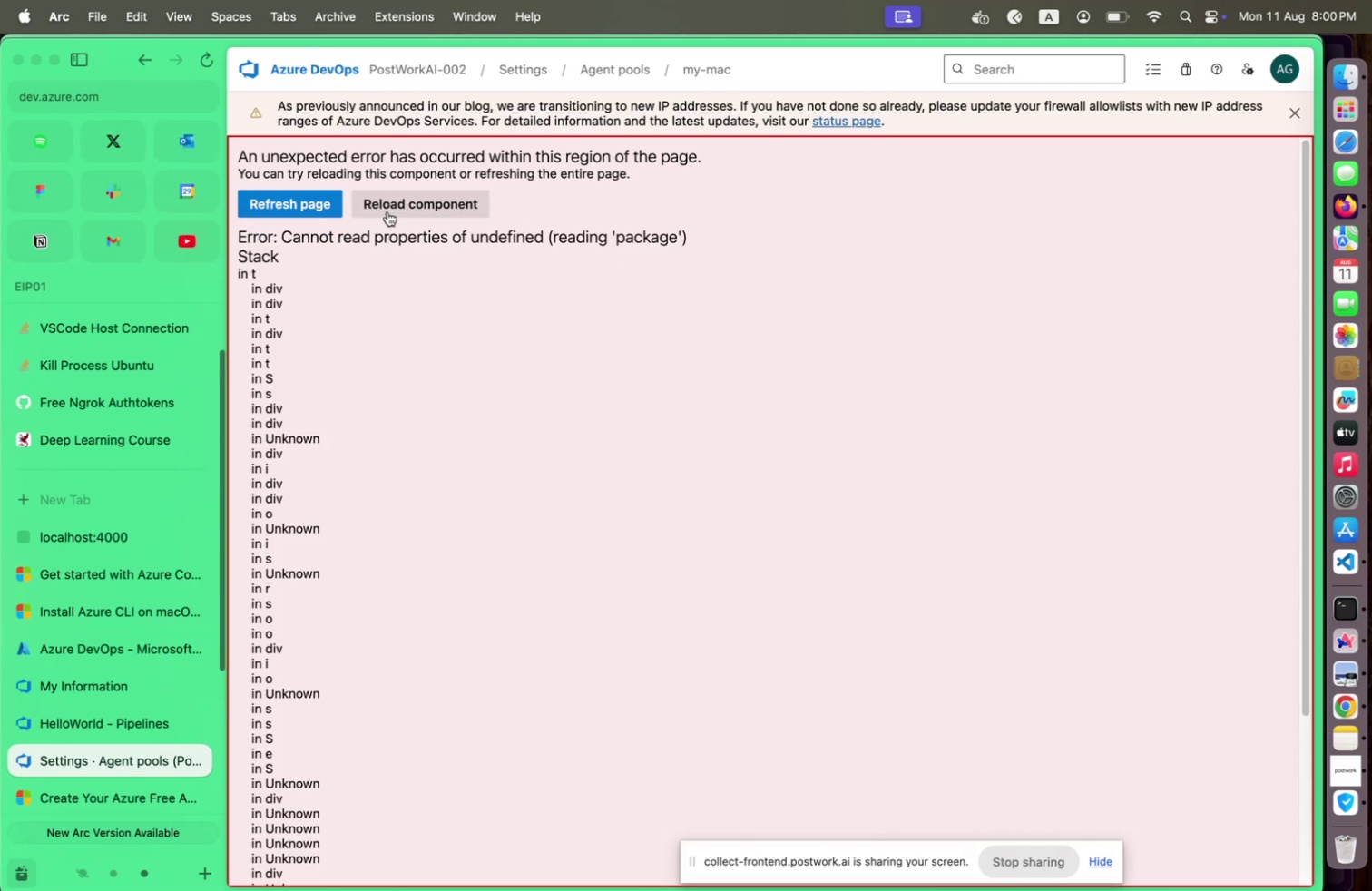 
left_click([387, 211])
 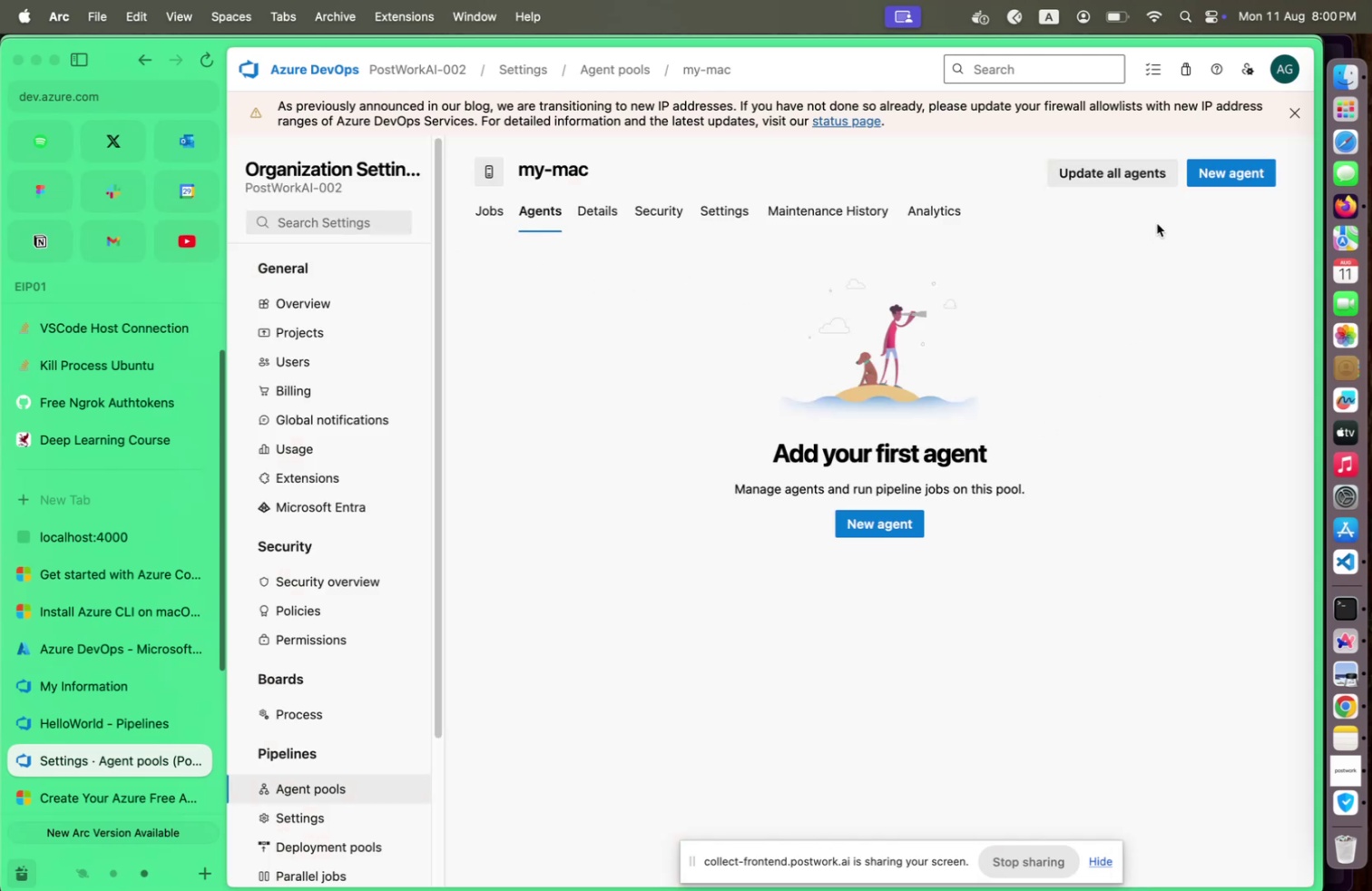 
left_click([1112, 174])
 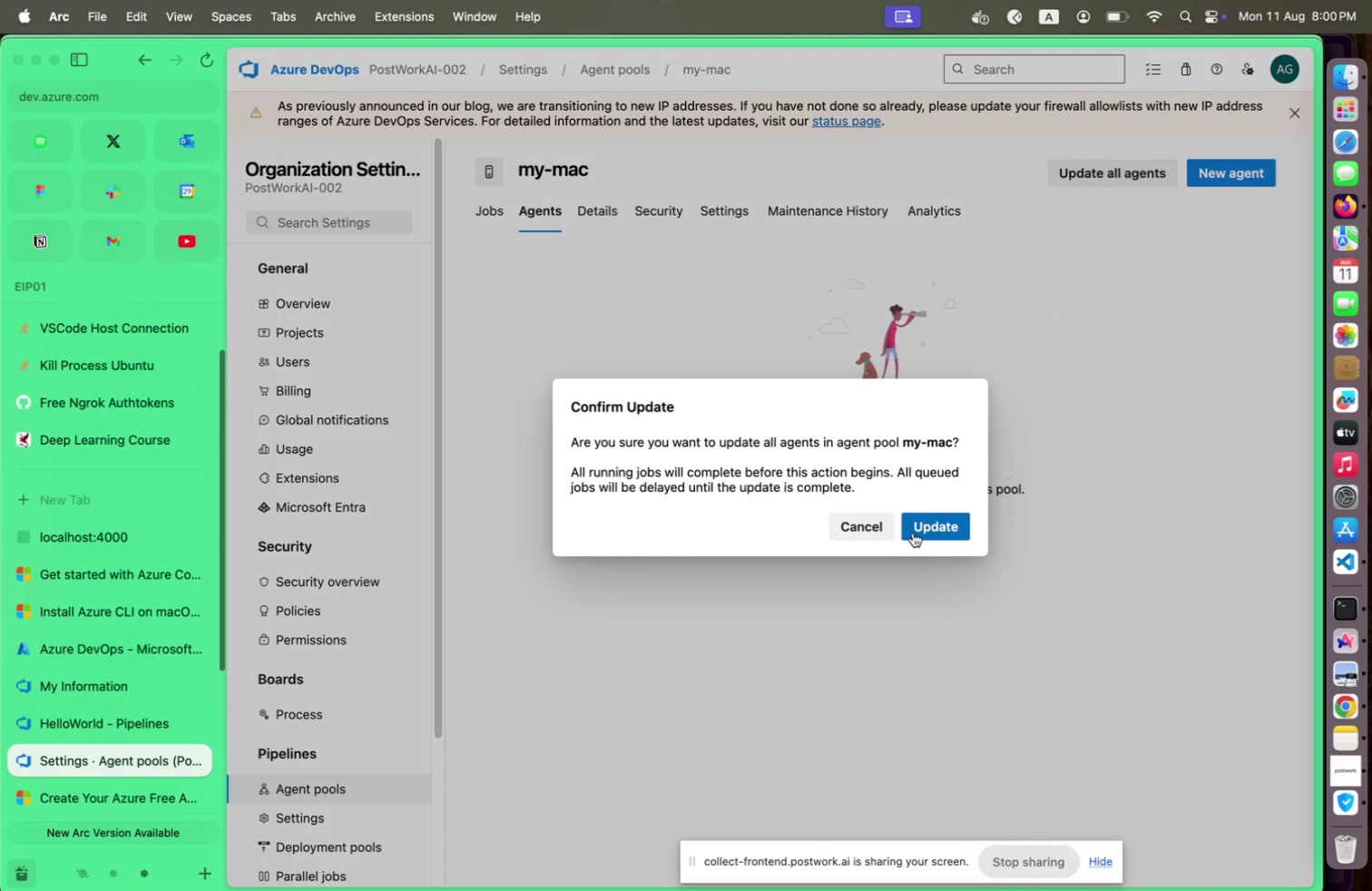 
left_click([917, 530])
 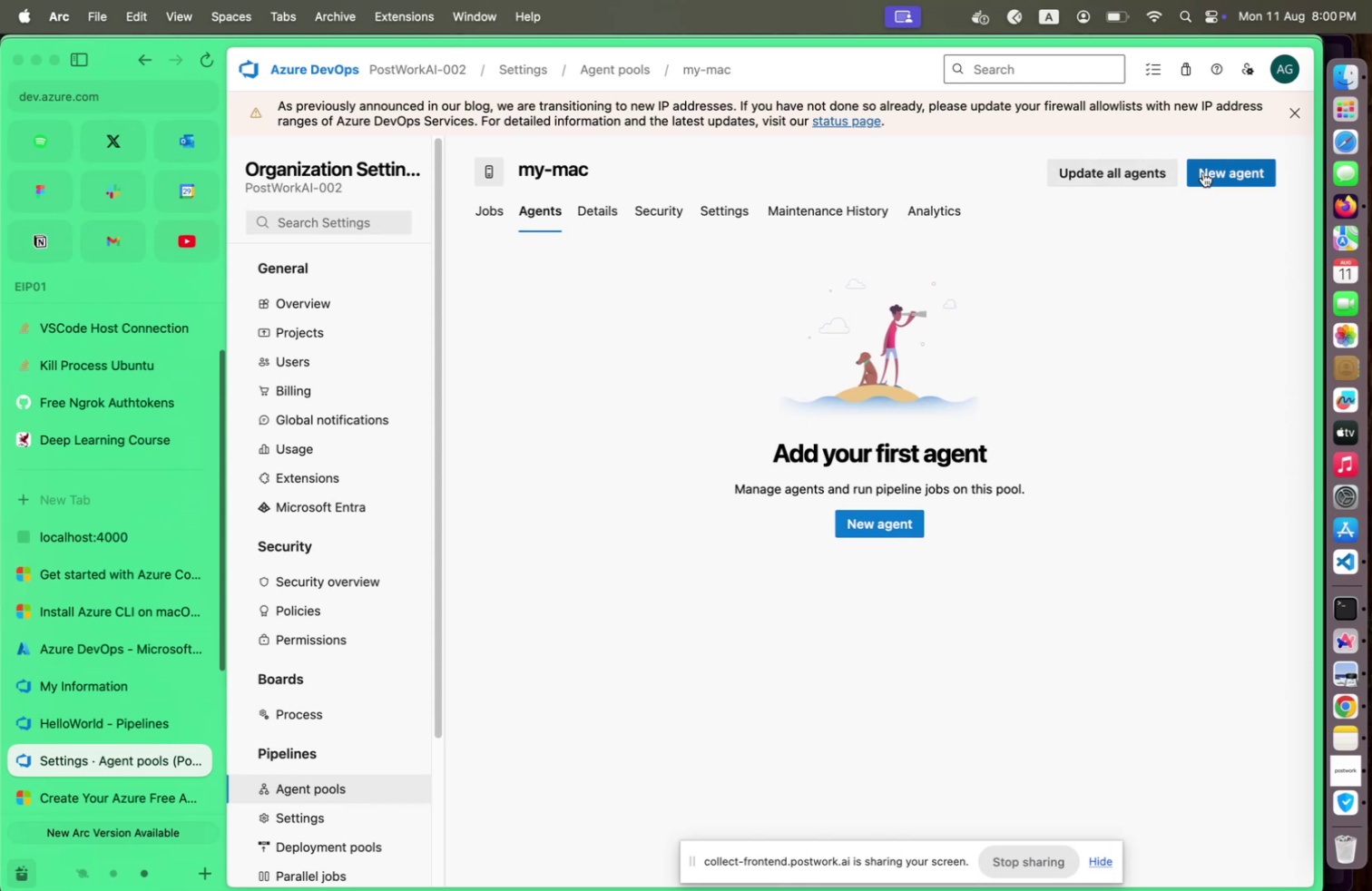 
left_click([1204, 172])
 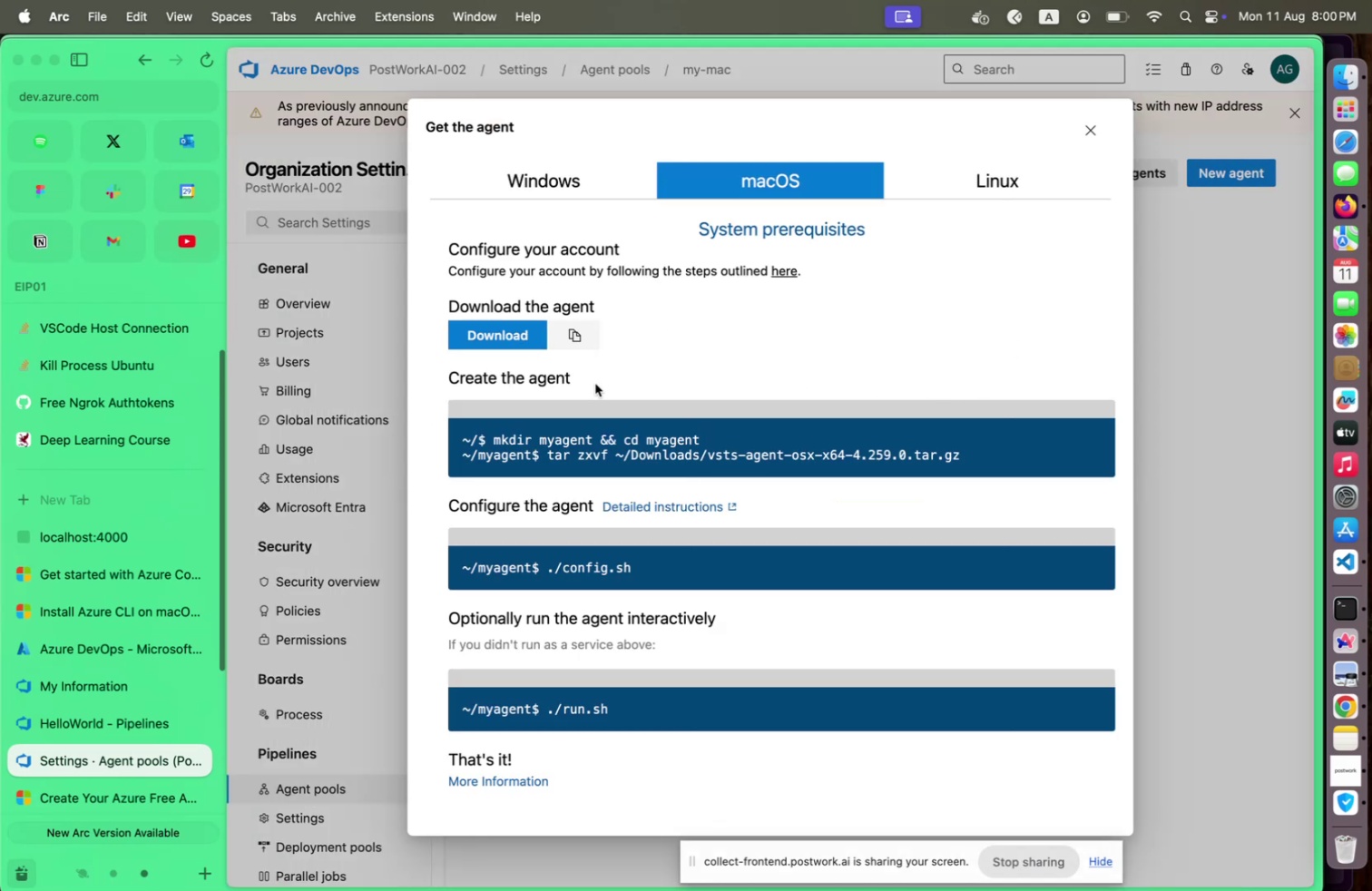 
wait(11.78)
 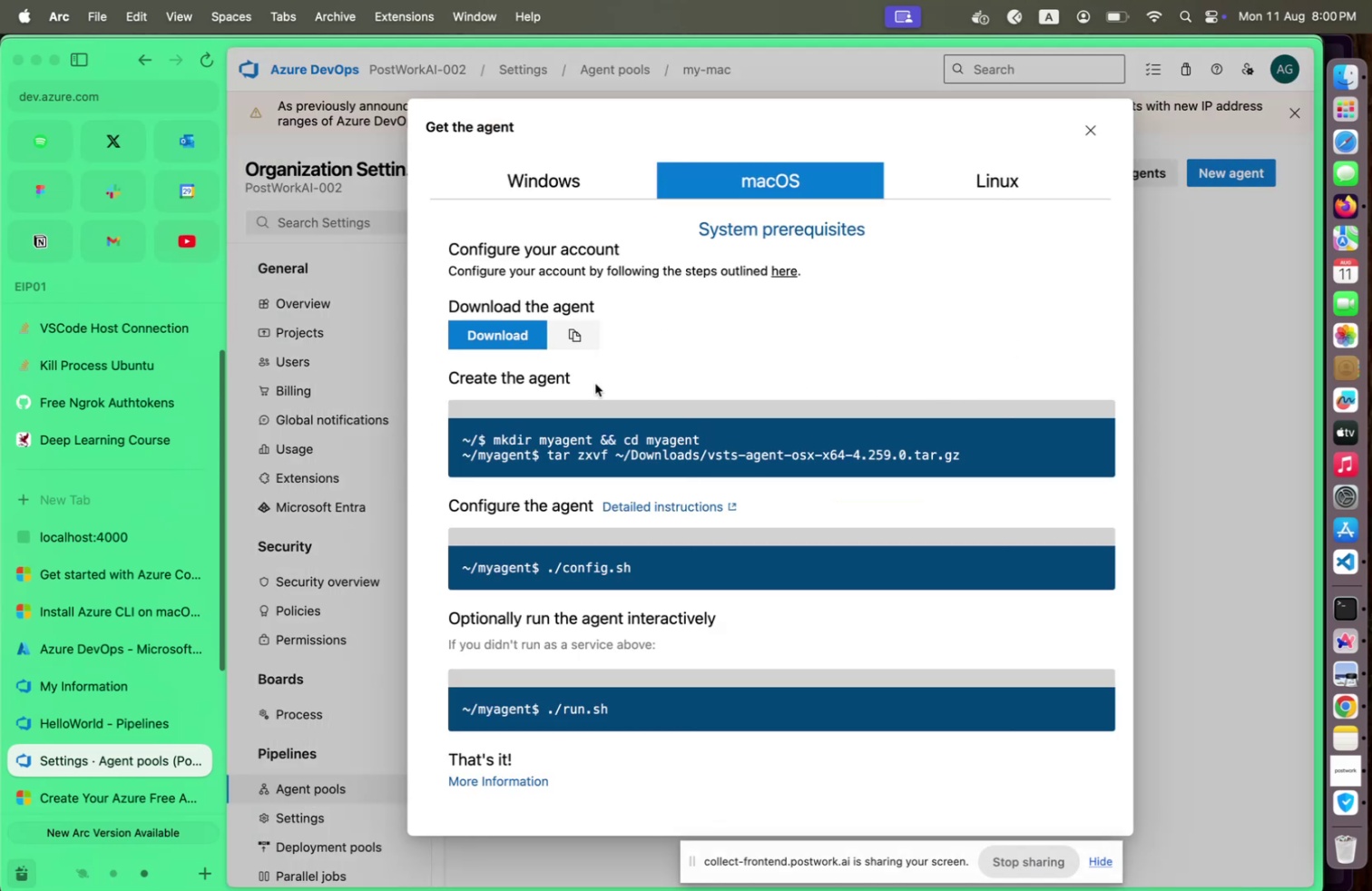 
left_click([786, 269])
 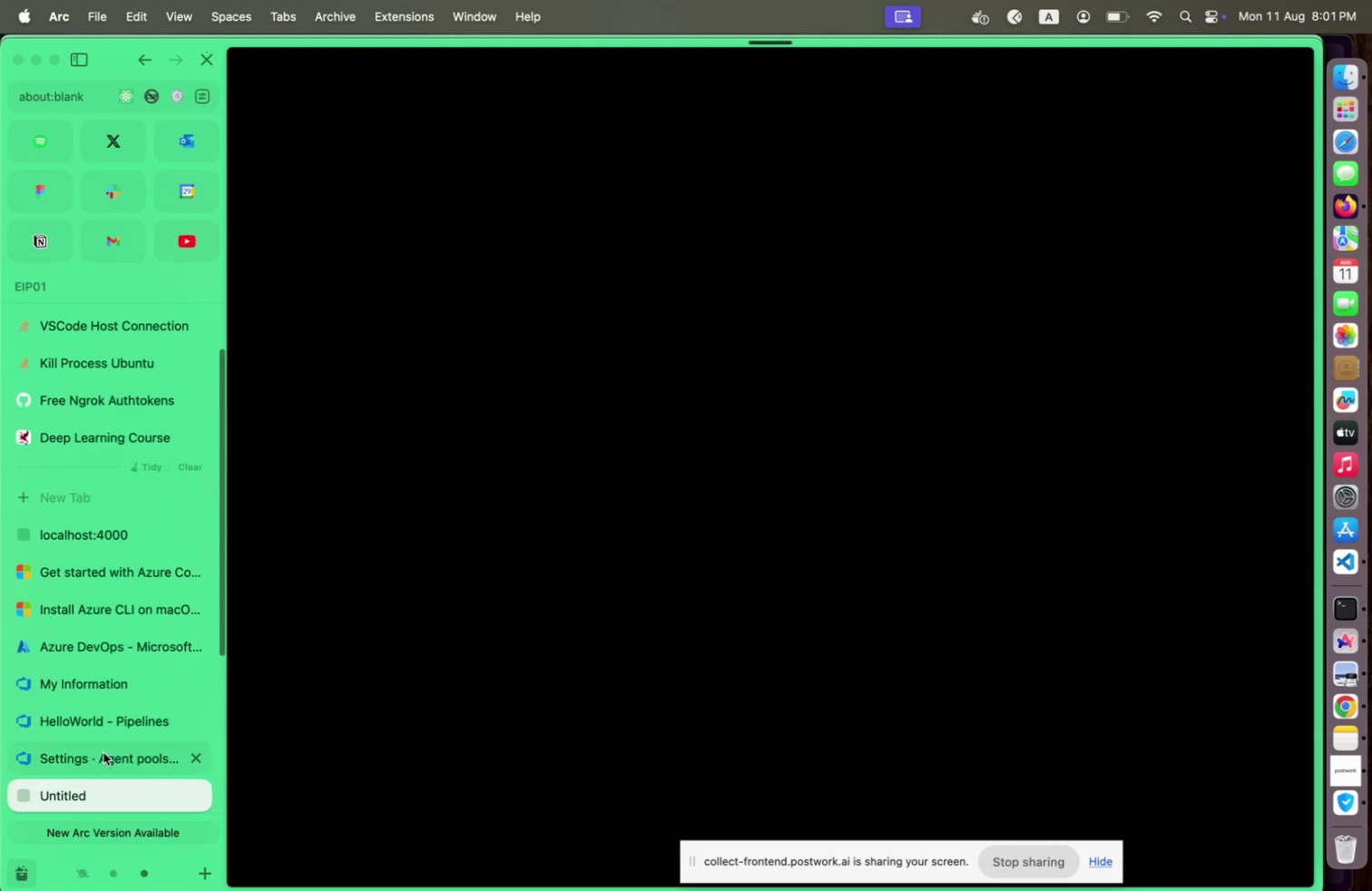 
left_click([95, 759])
 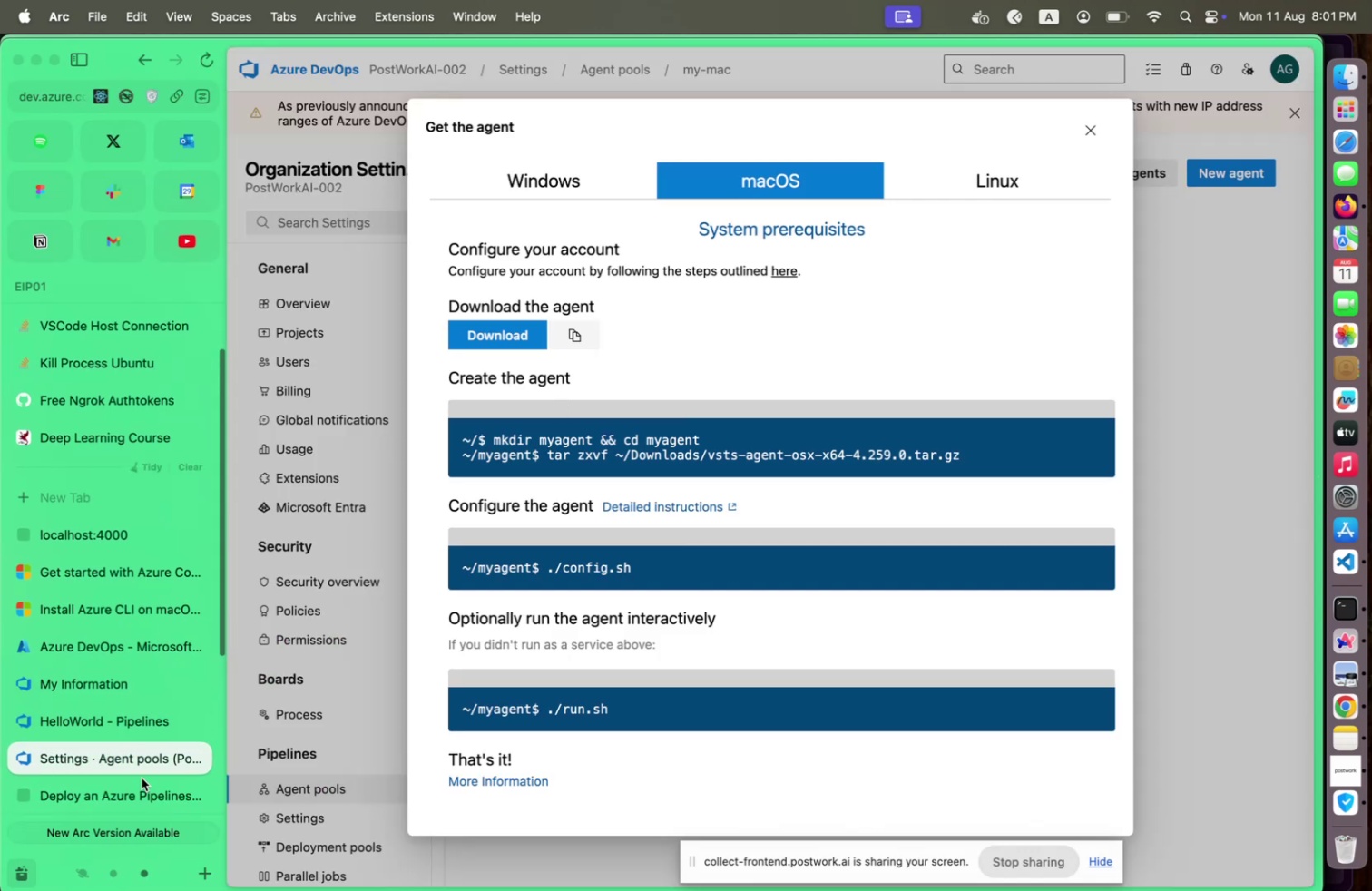 
left_click([132, 795])
 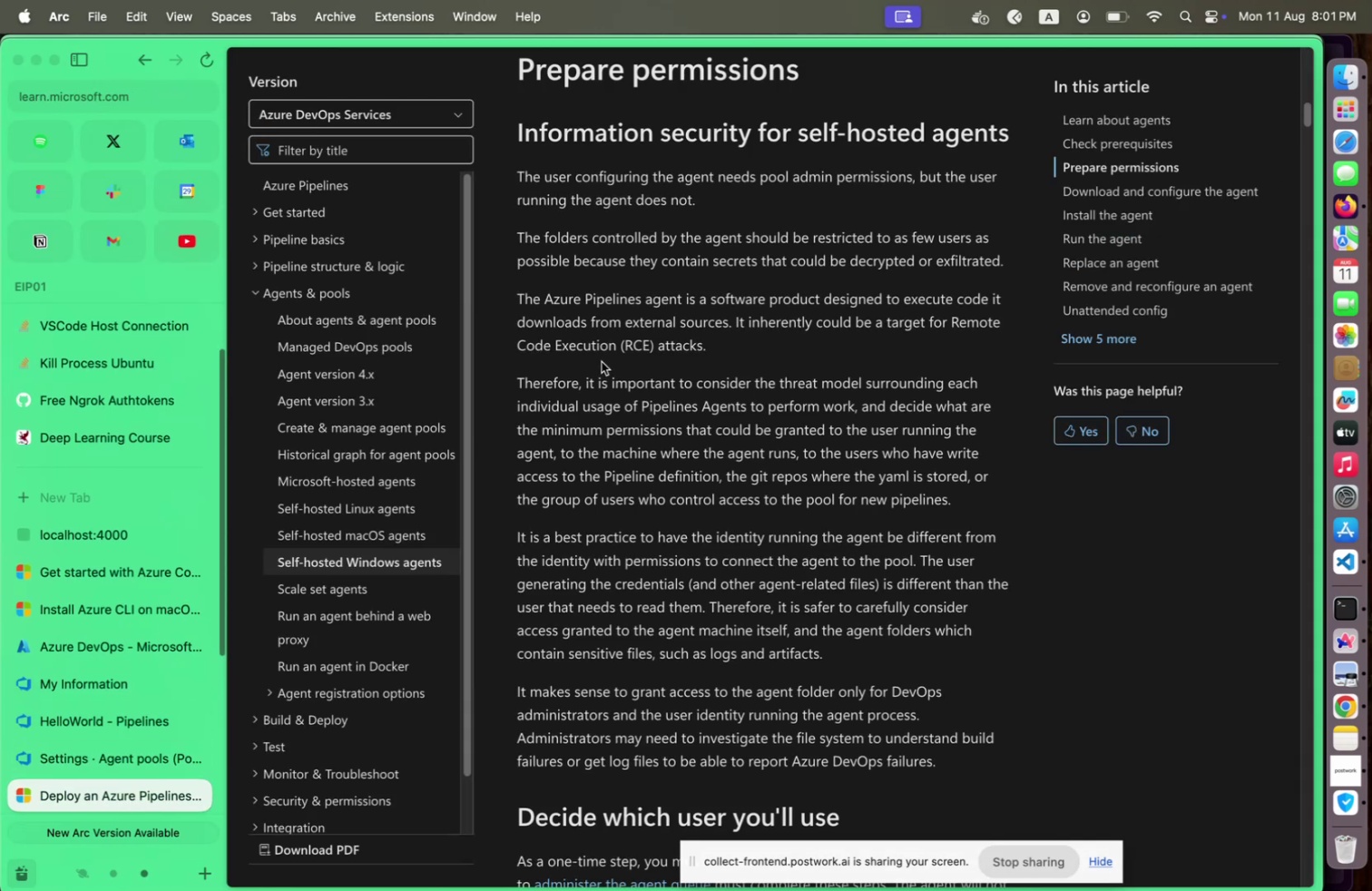 
scroll: coordinate [608, 367], scroll_direction: down, amount: 51.0
 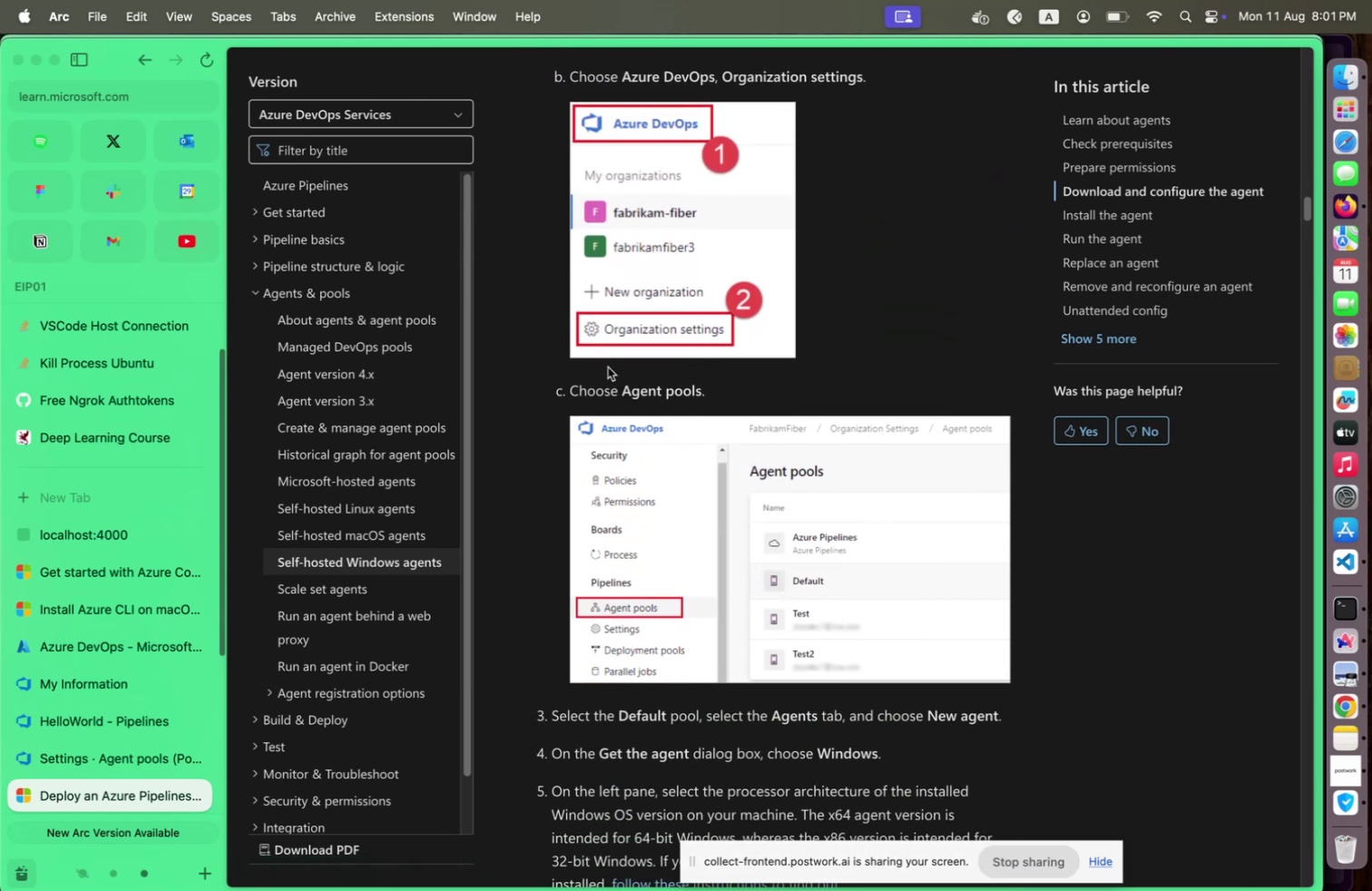 
scroll: coordinate [608, 367], scroll_direction: down, amount: 10.0
 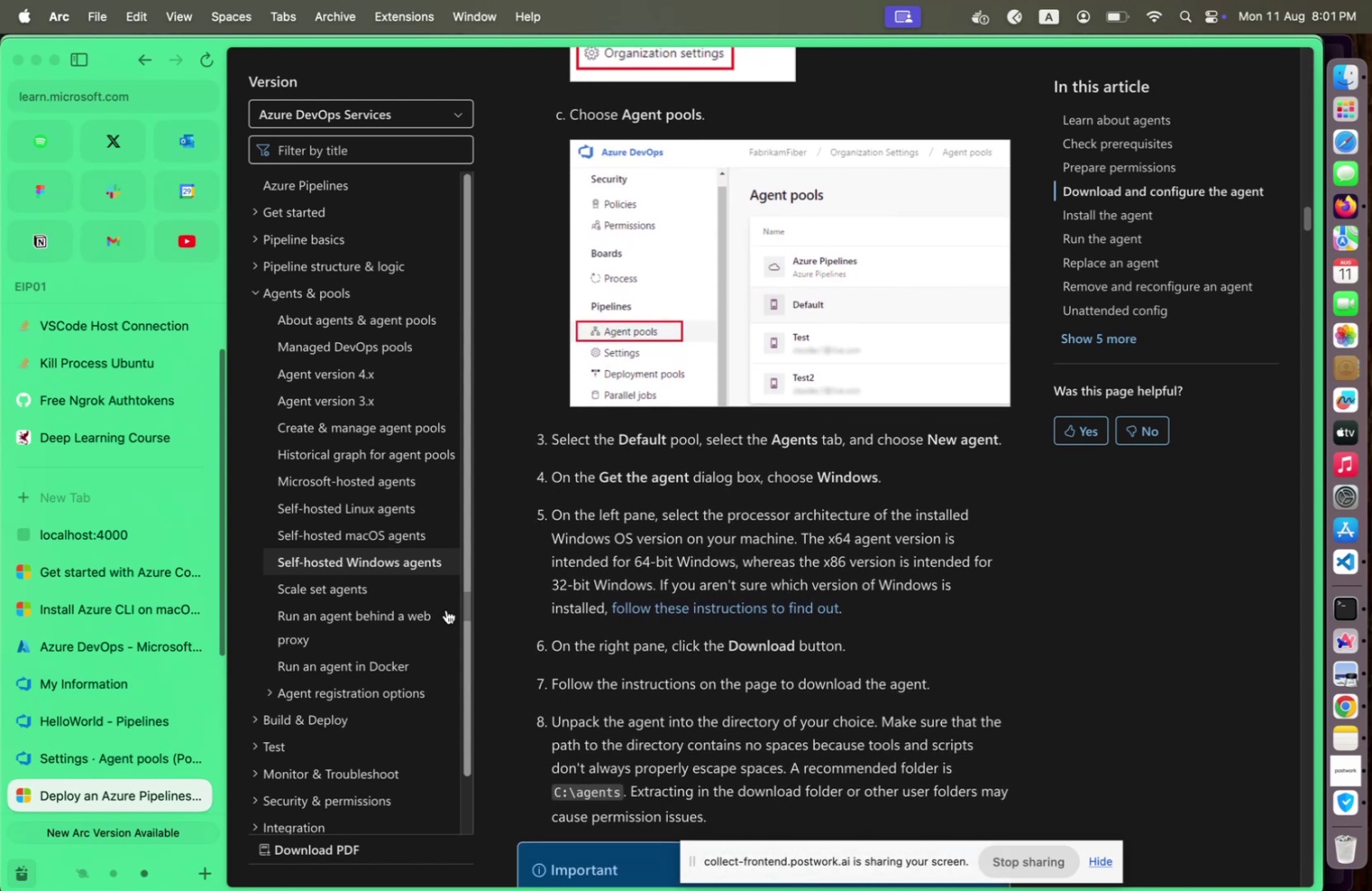 
left_click([102, 758])
 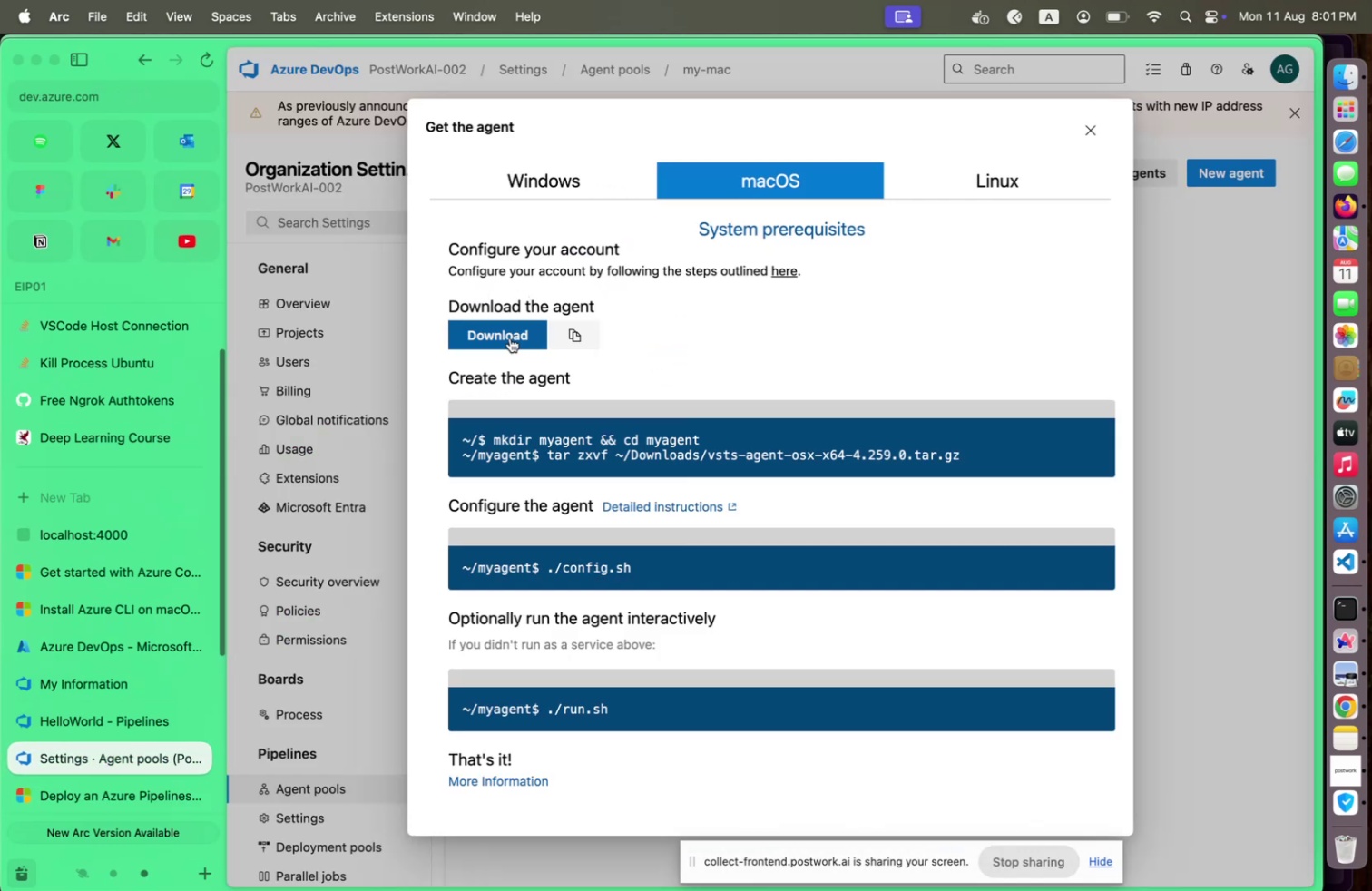 
left_click([509, 339])
 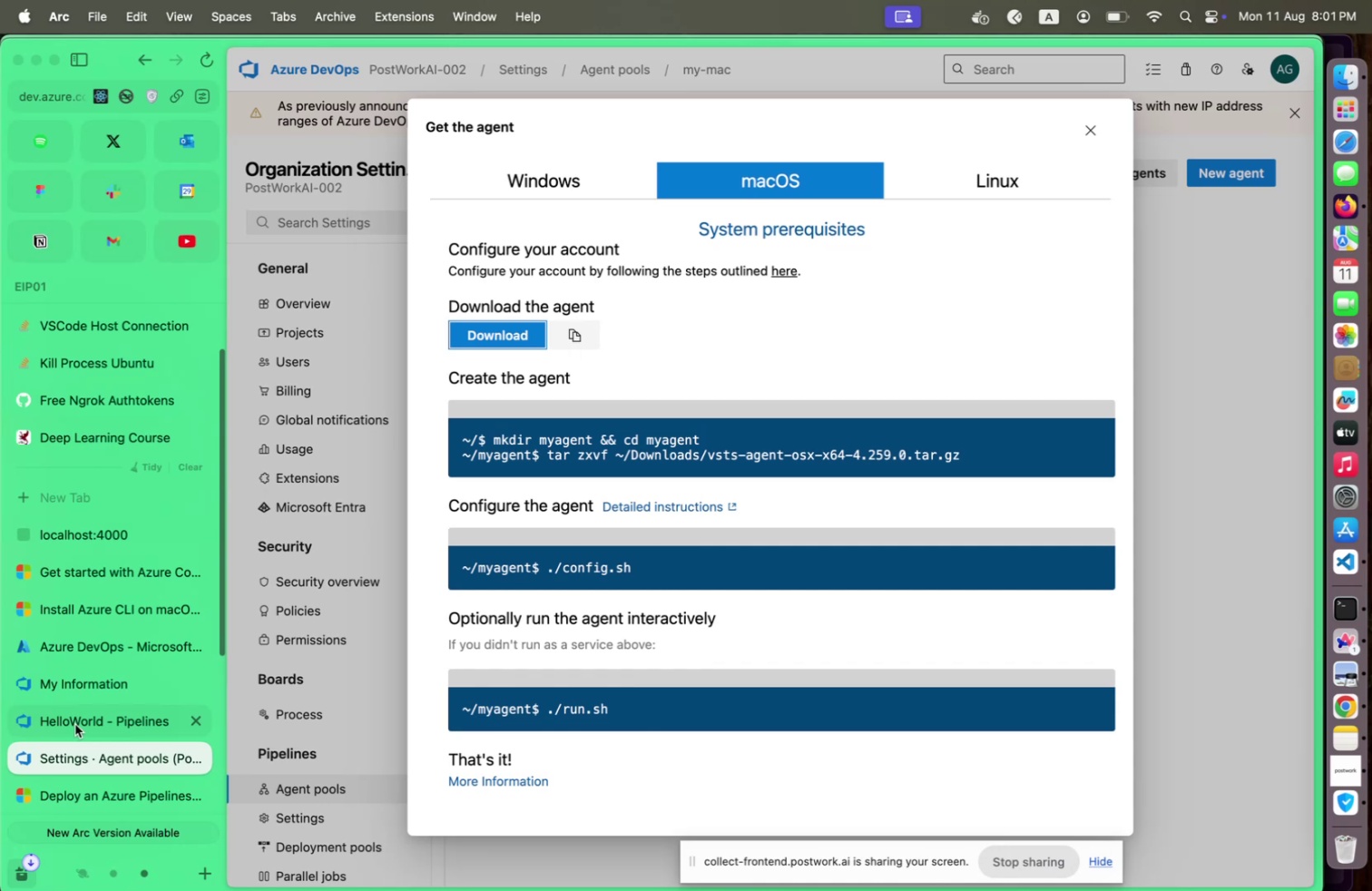 
wait(7.36)
 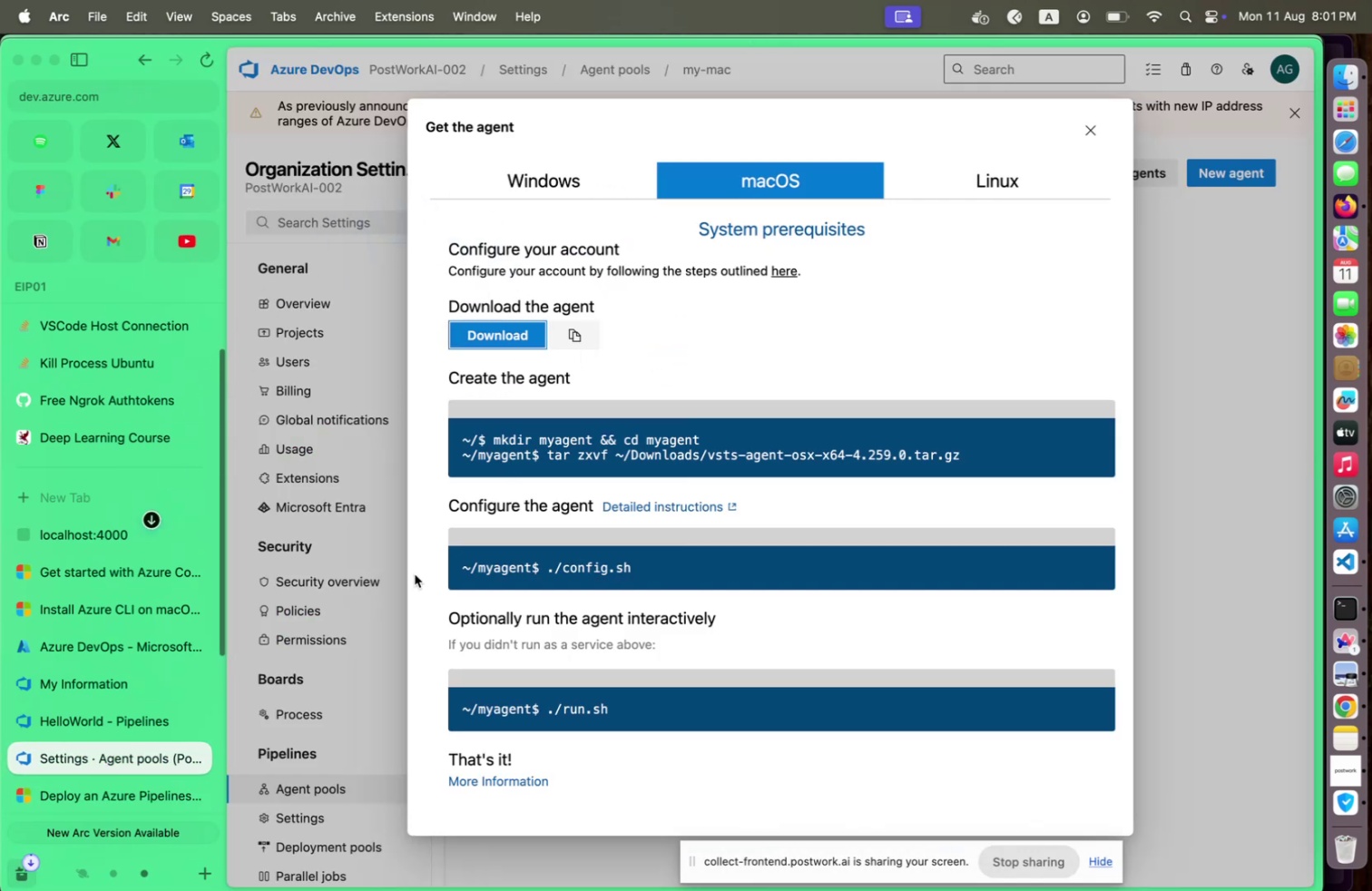 
left_click([82, 720])
 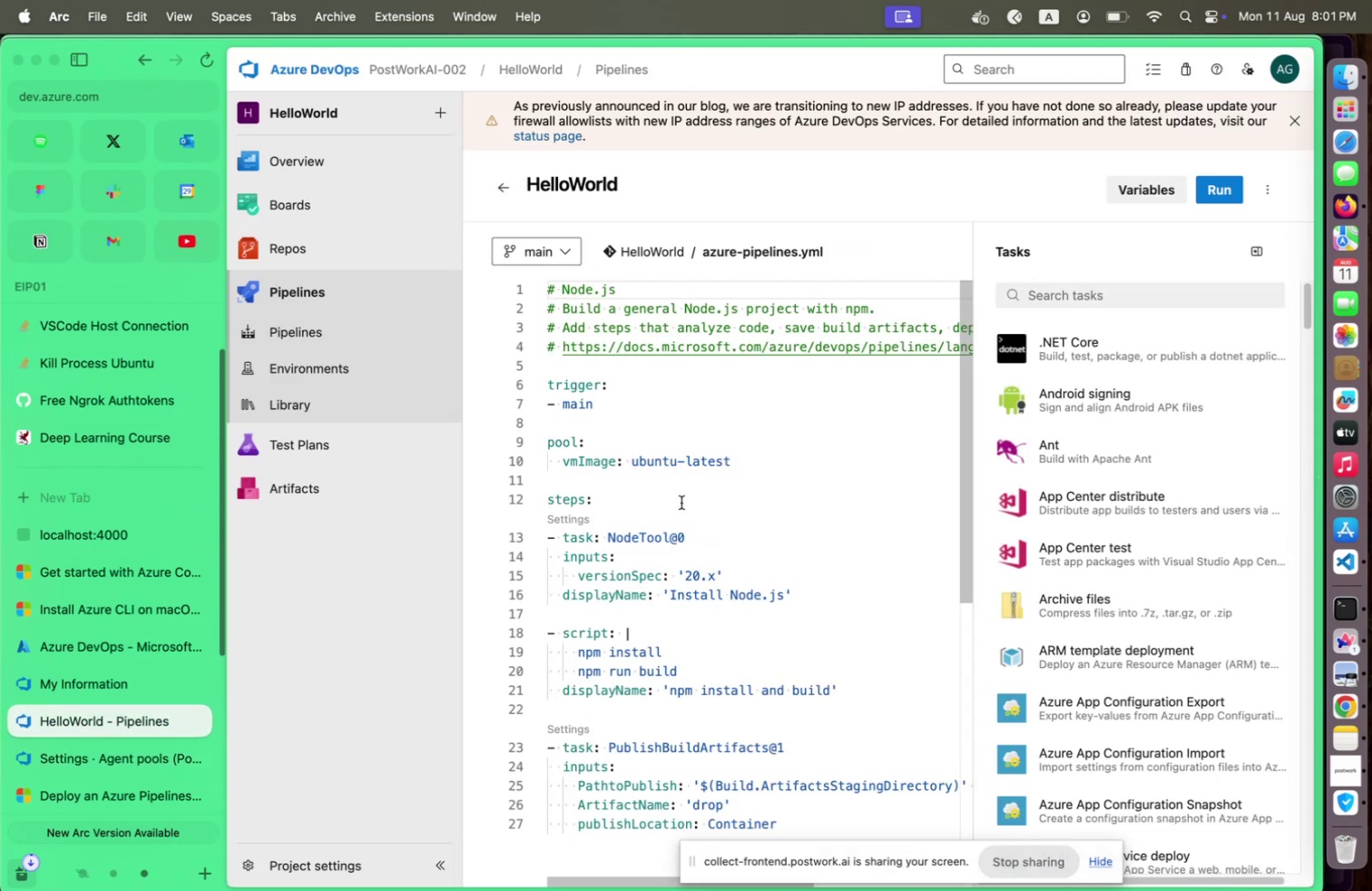 
scroll: coordinate [682, 502], scroll_direction: up, amount: 1.0
 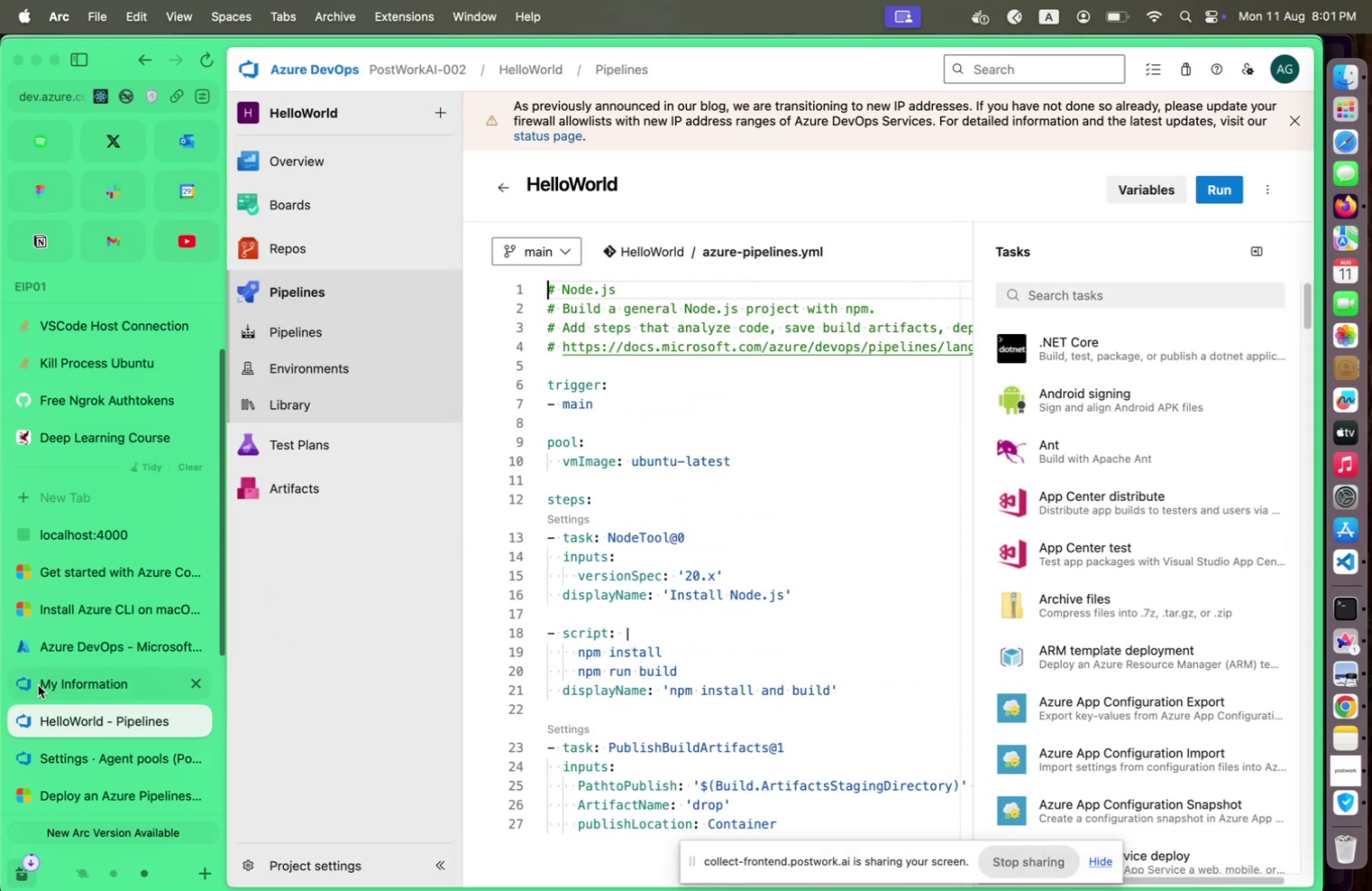 
left_click([38, 684])
 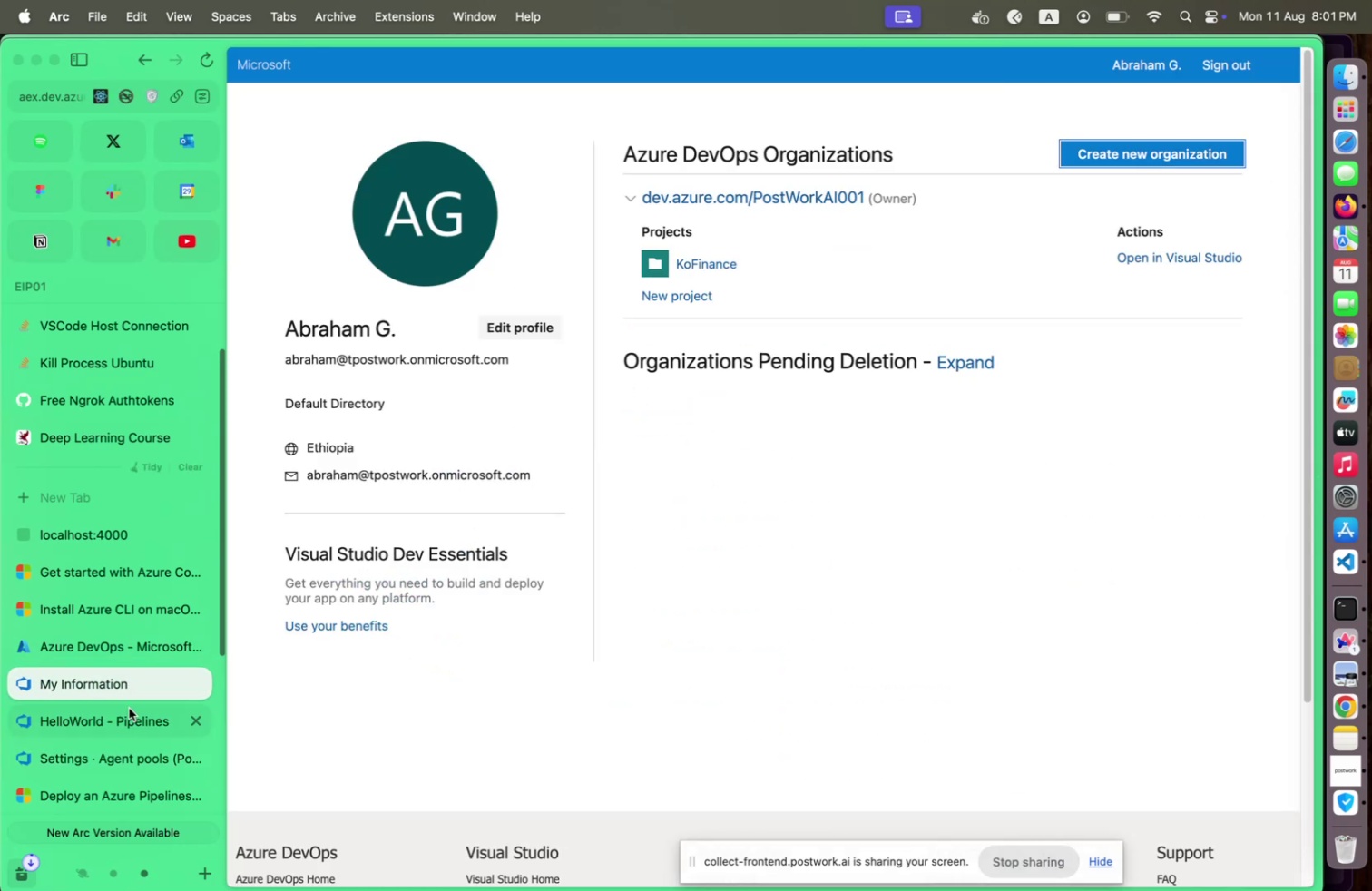 
left_click([122, 751])
 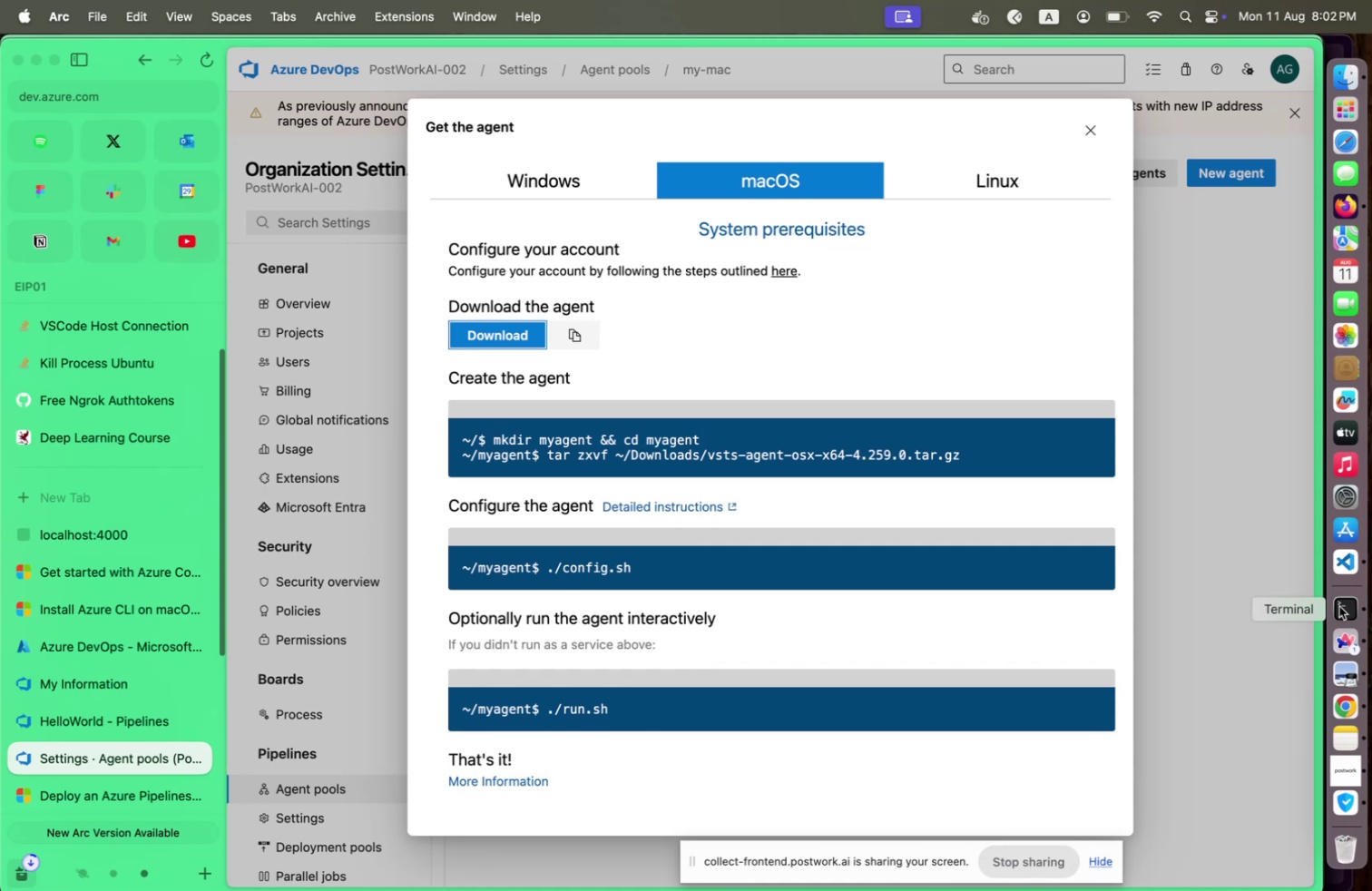 
wait(20.87)
 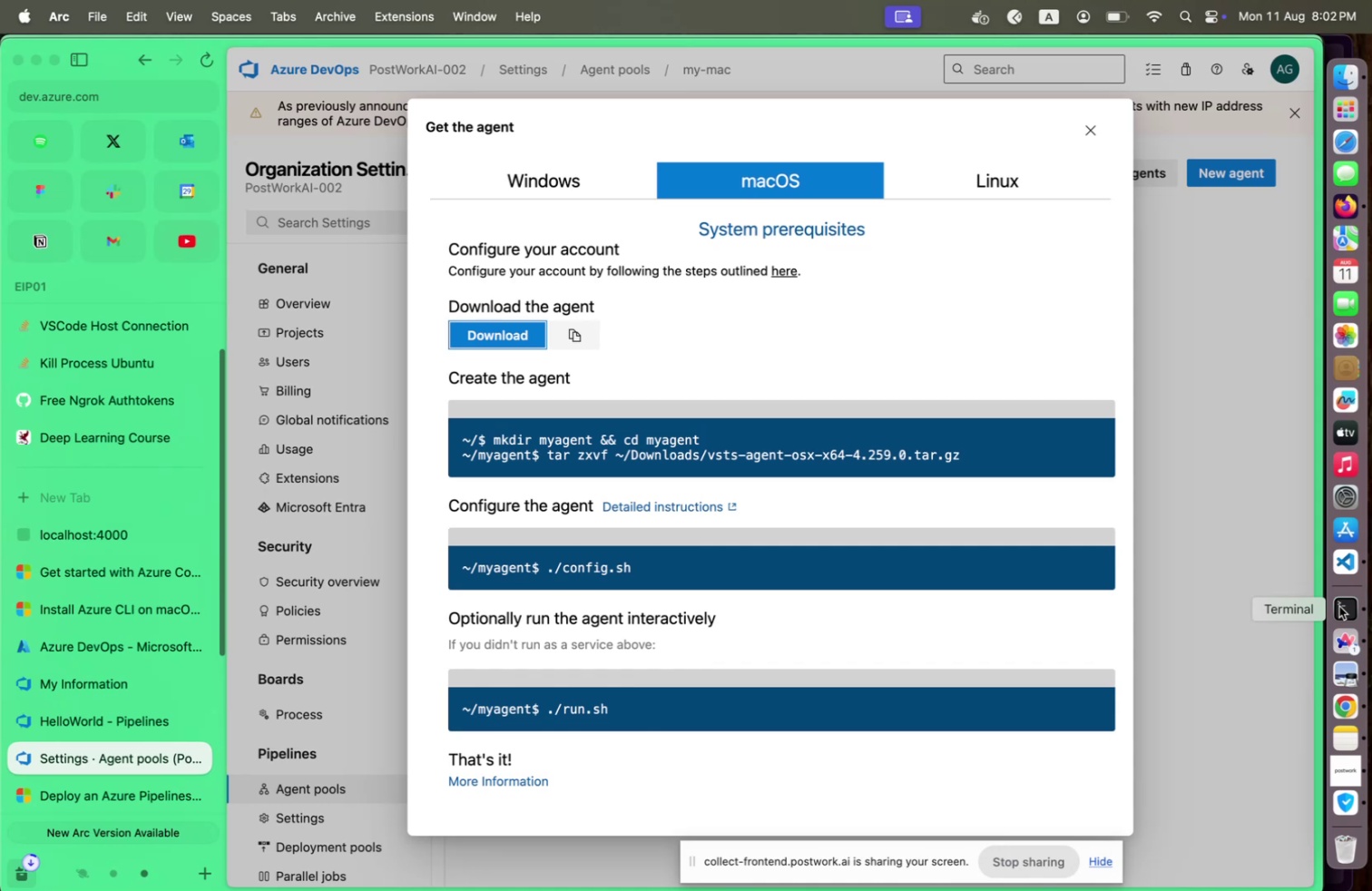 
left_click([1371, 887])
 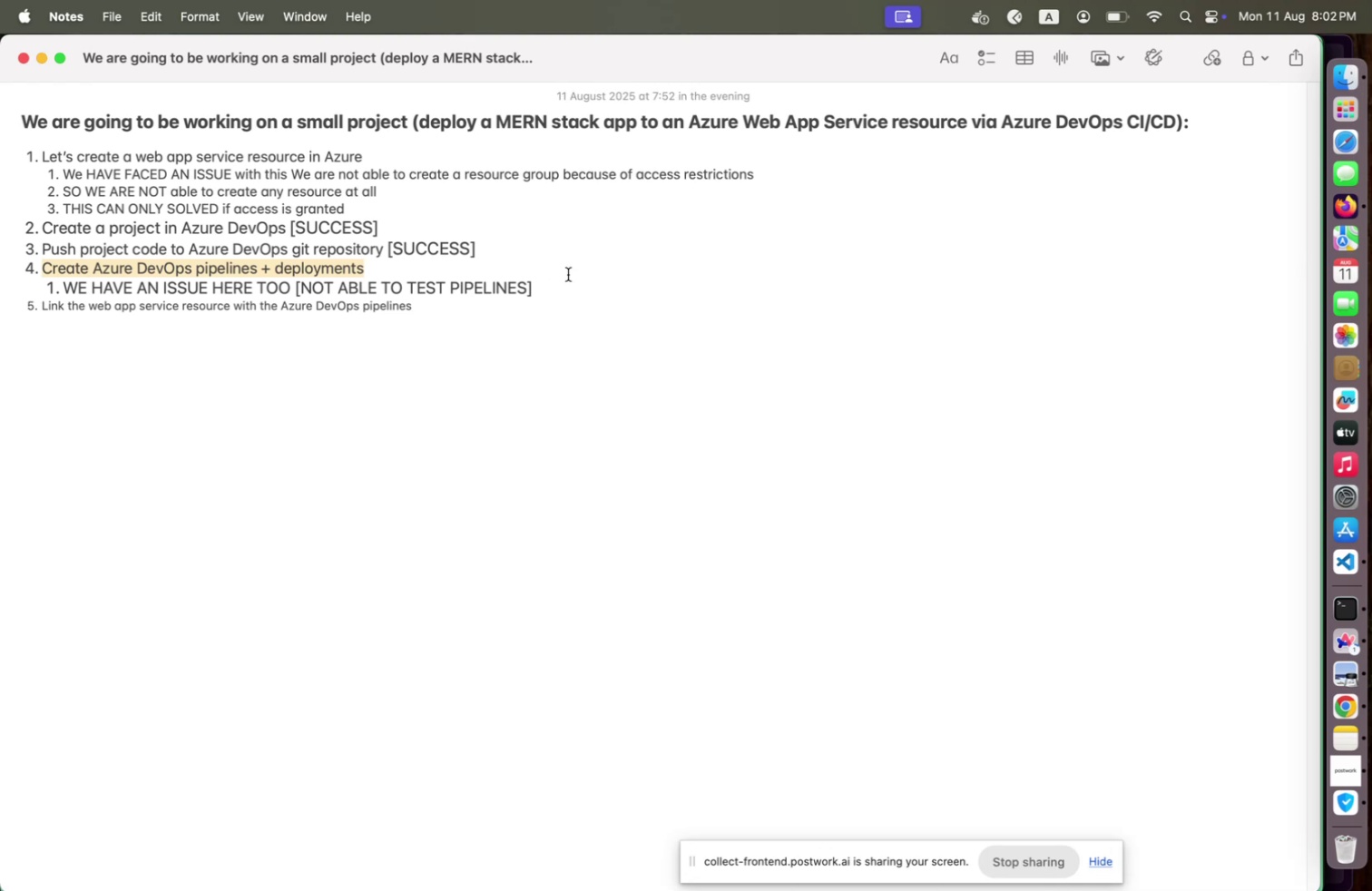 
left_click([583, 281])
 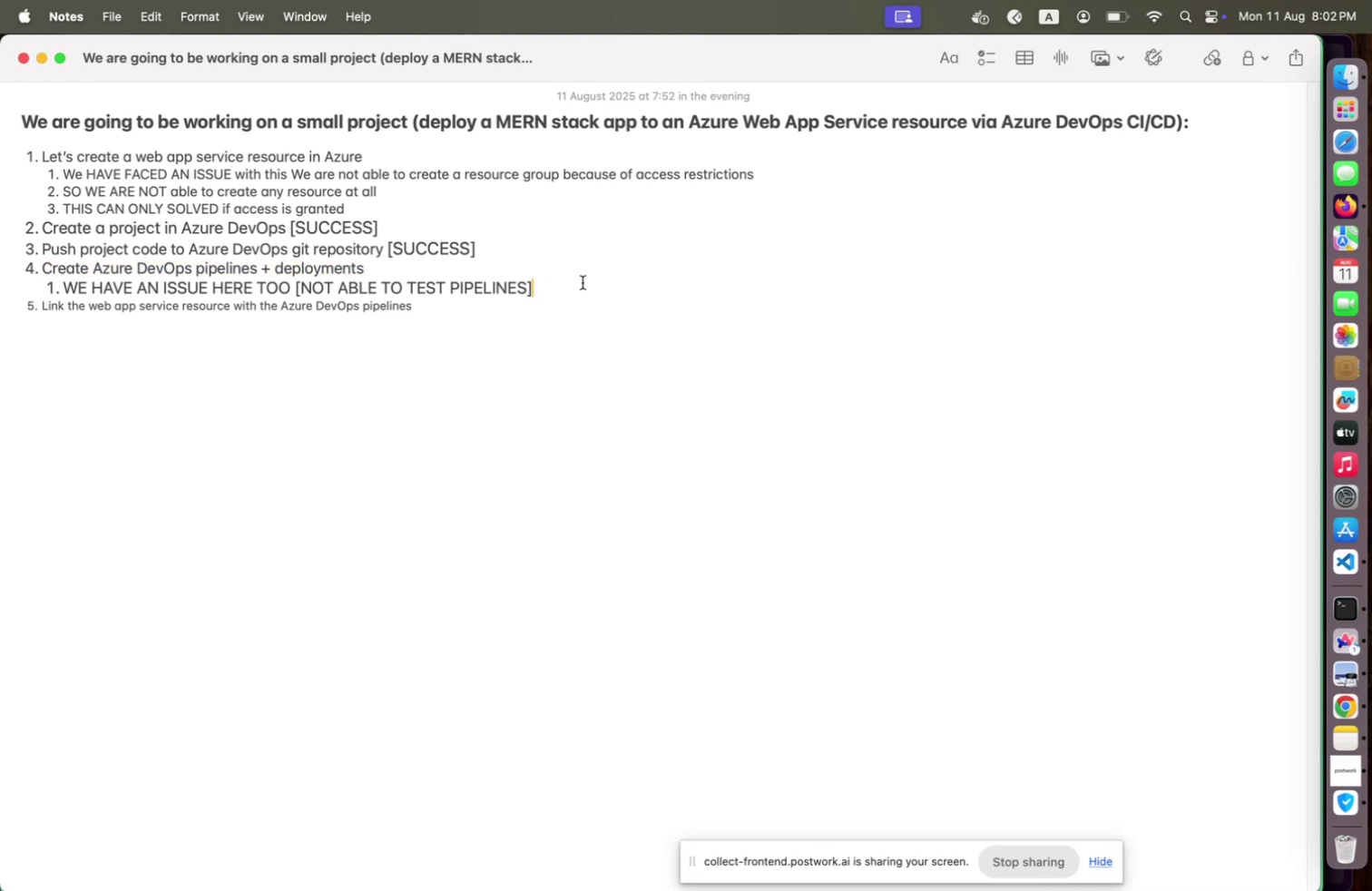 
key(Enter)
 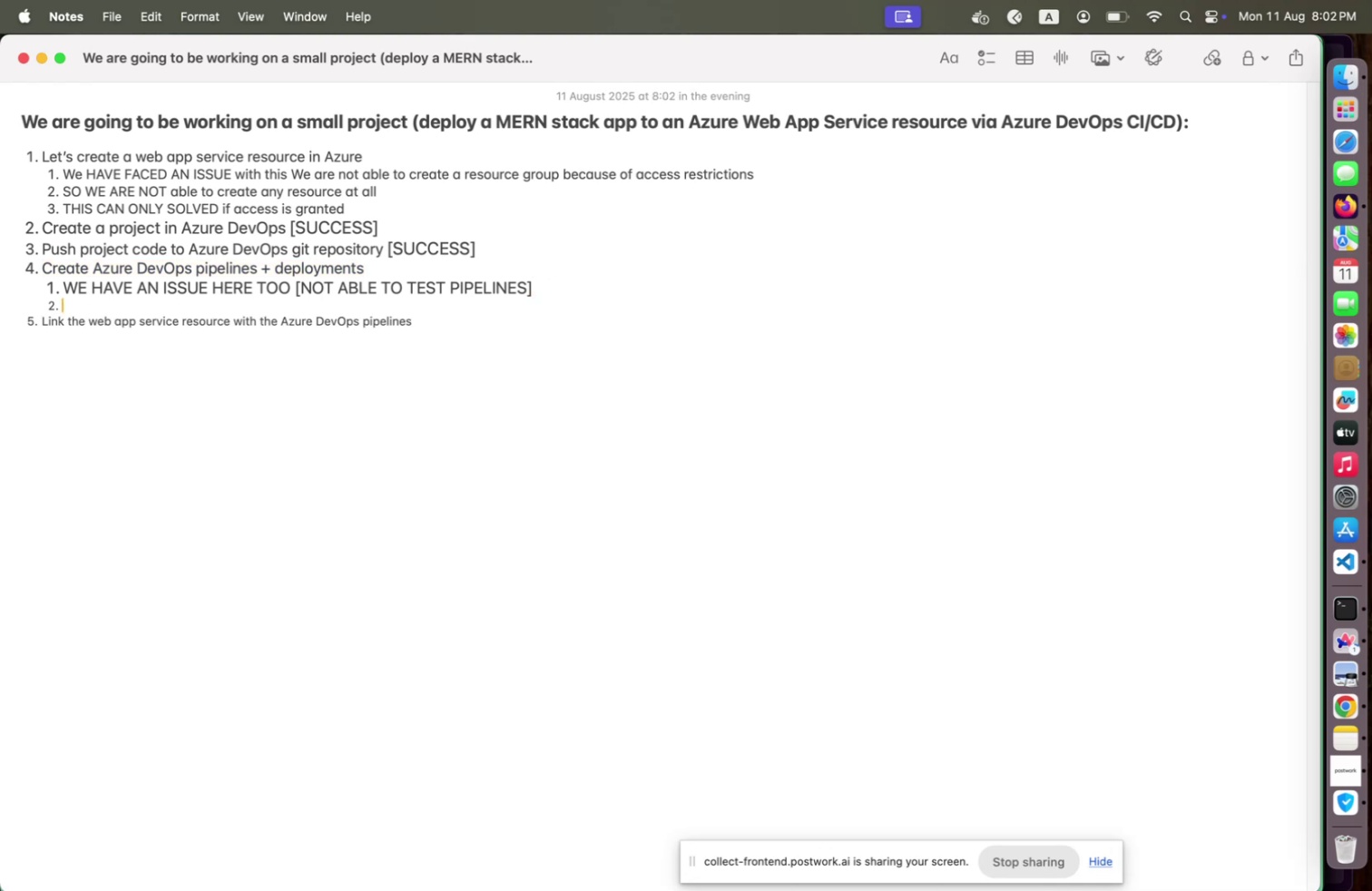 
hold_key(key=ShiftLeft, duration=0.36)
 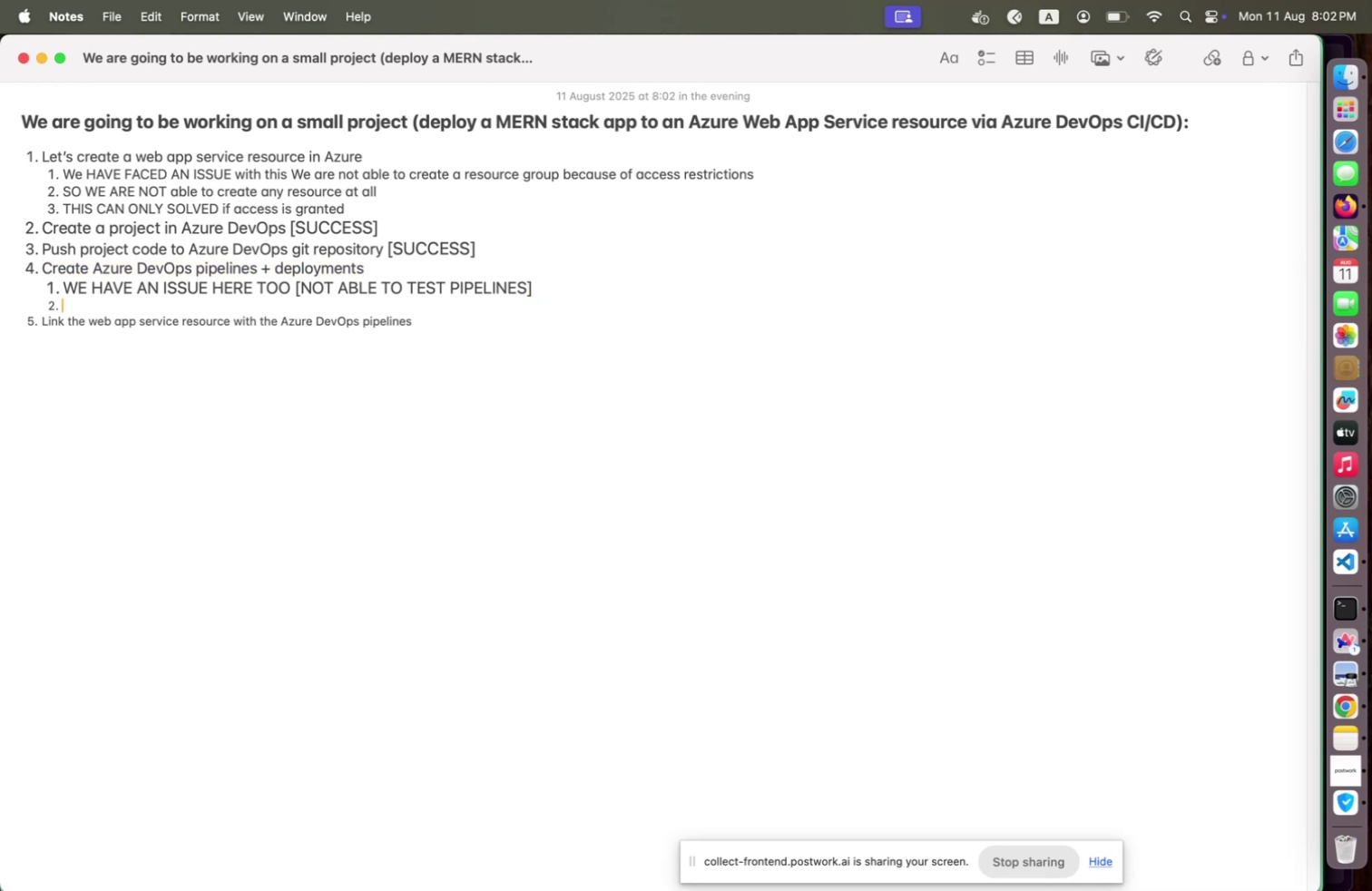 
key(Meta+Equal)
 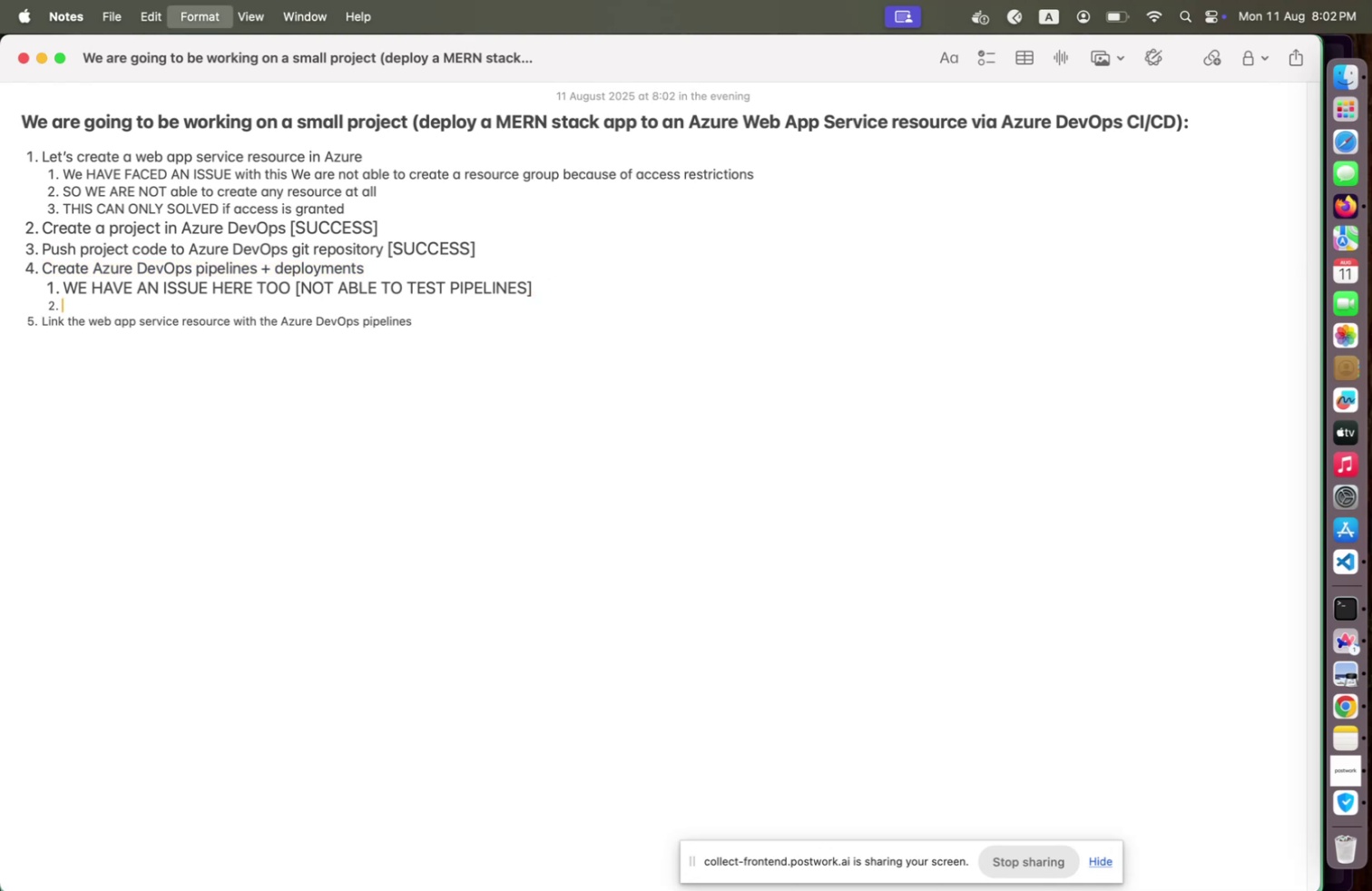 
key(Meta+Equal)
 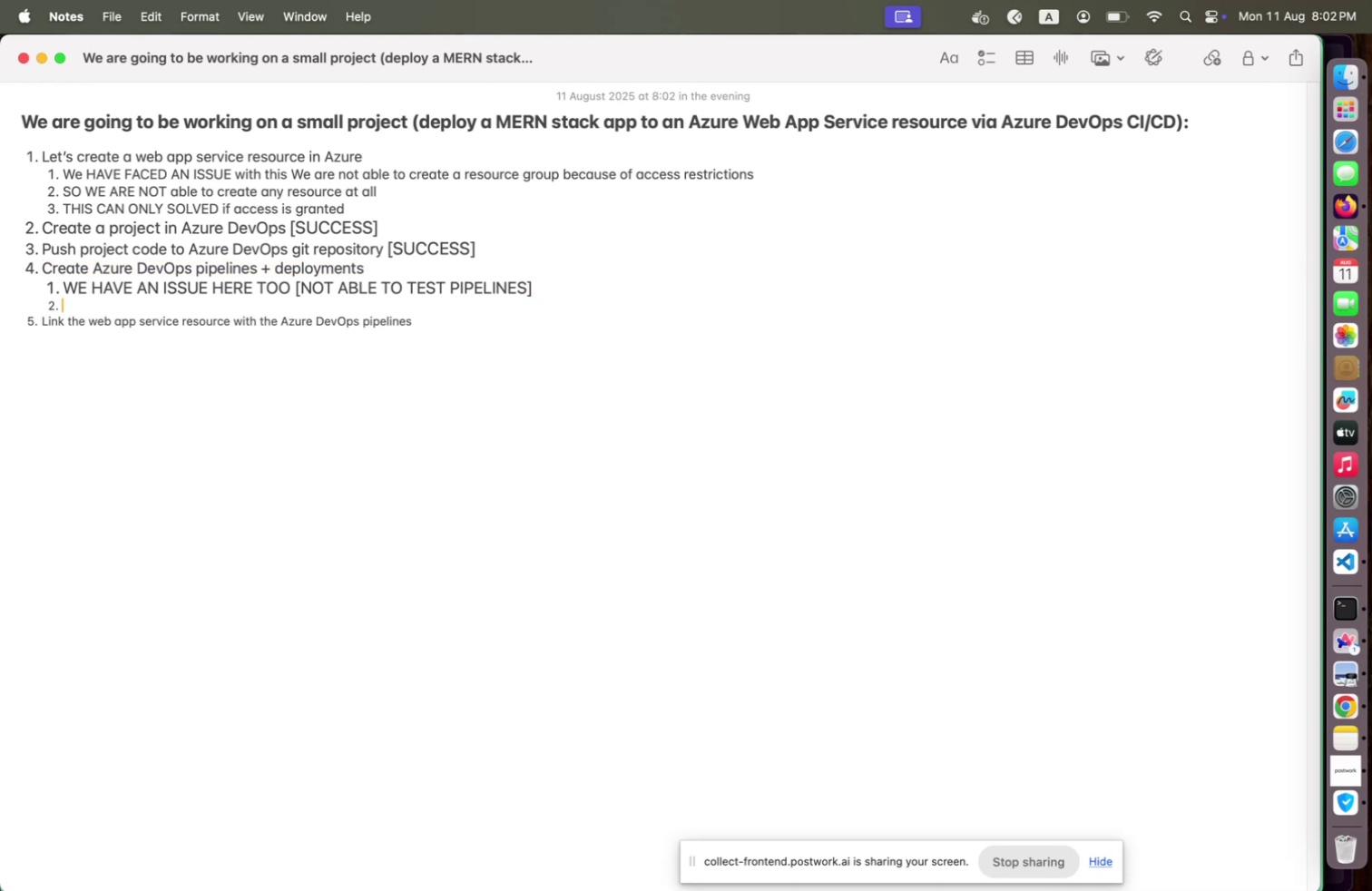 
key(Meta+Equal)
 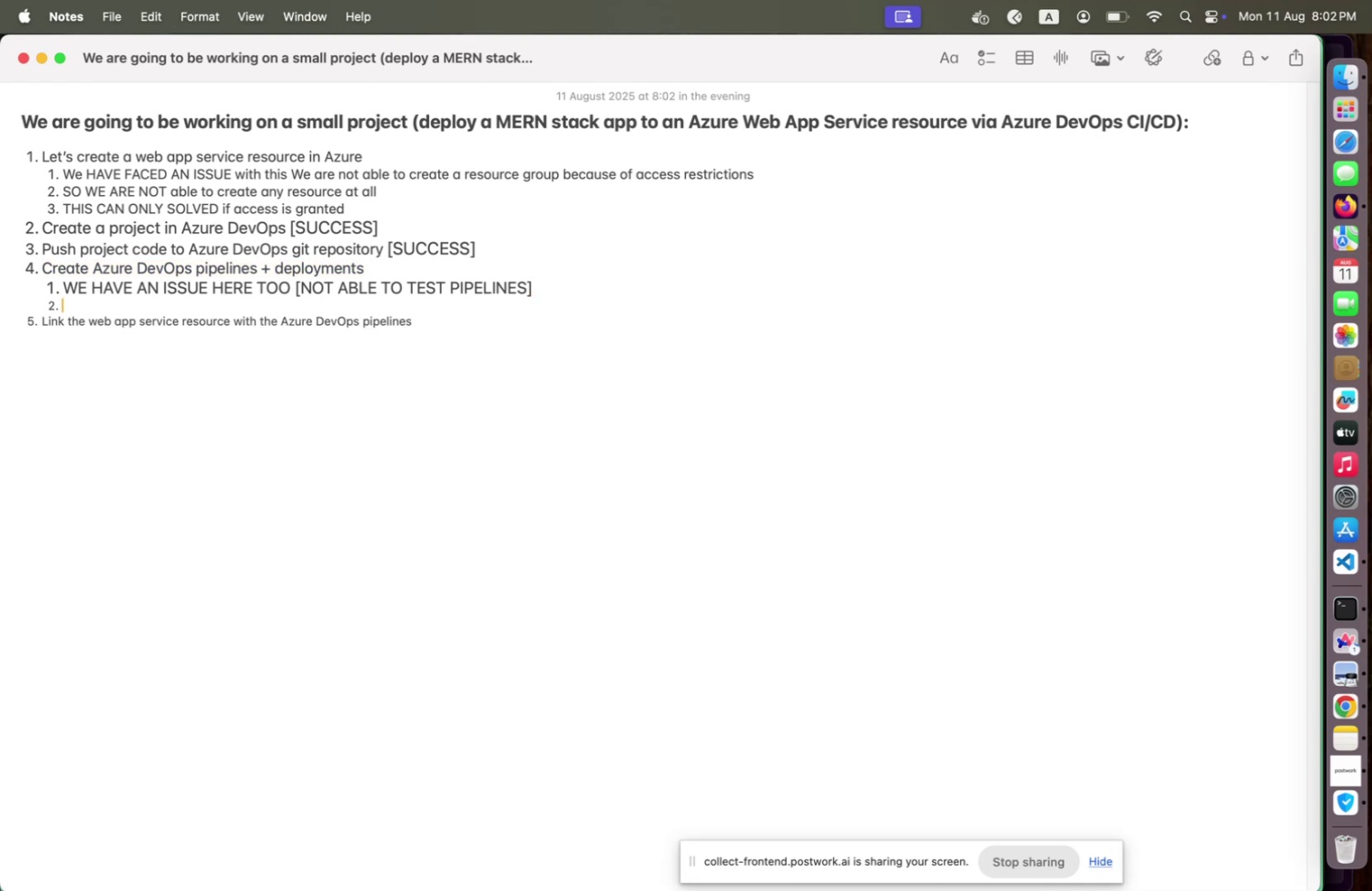 
key(Meta+Equal)
 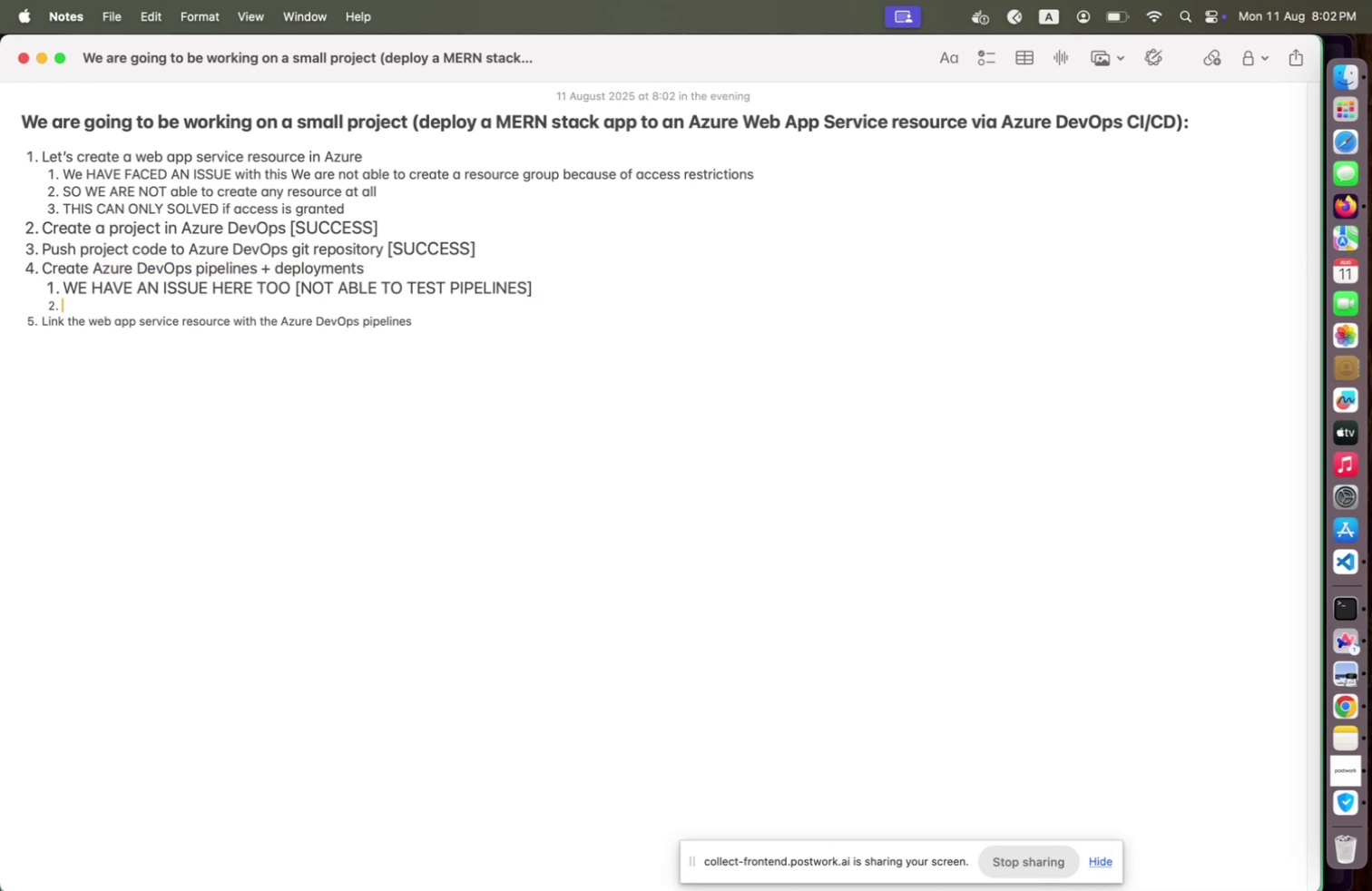 
key(Meta+Equal)
 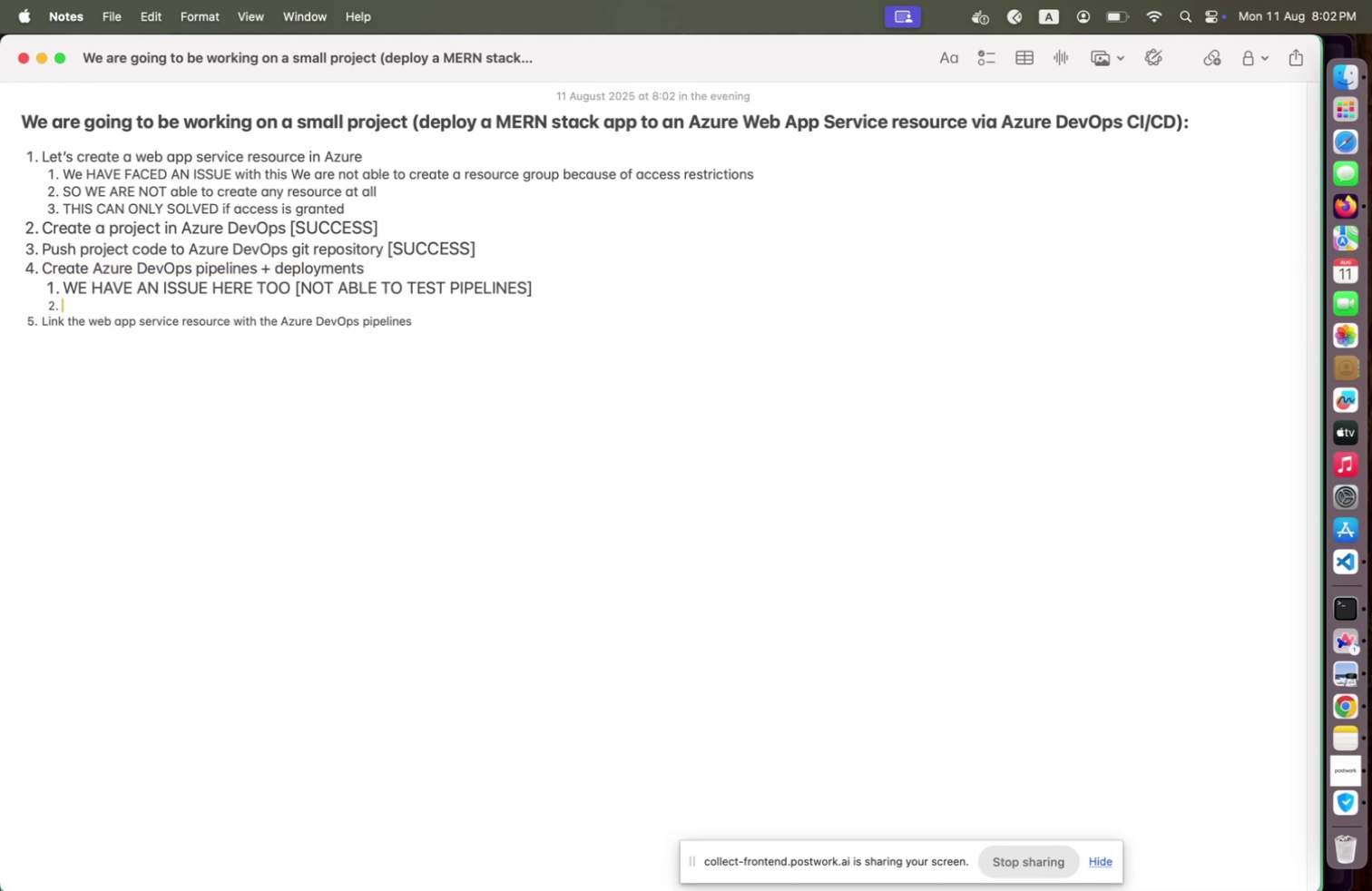 
key(Meta+Equal)
 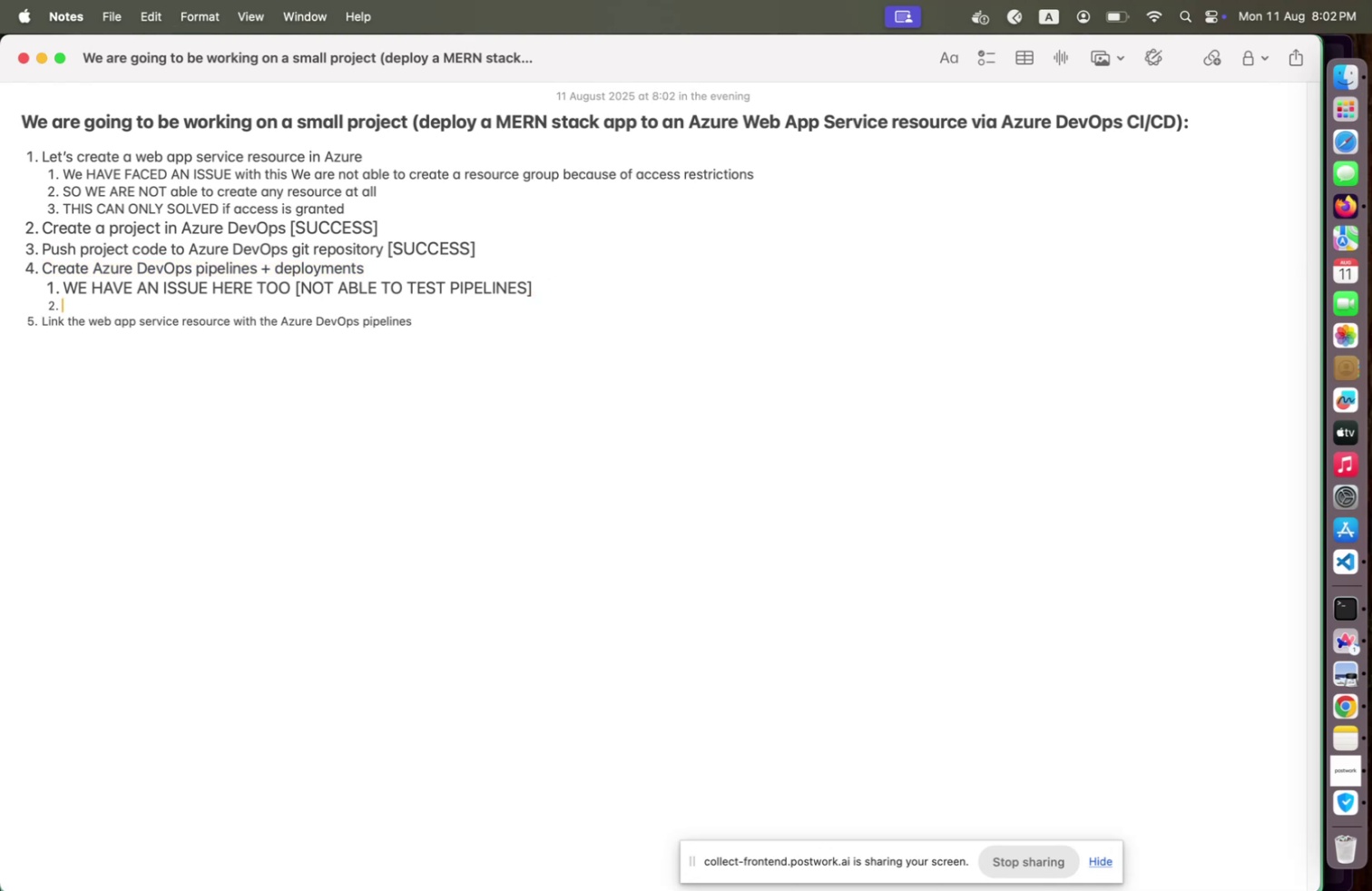 
key(Meta+Equal)
 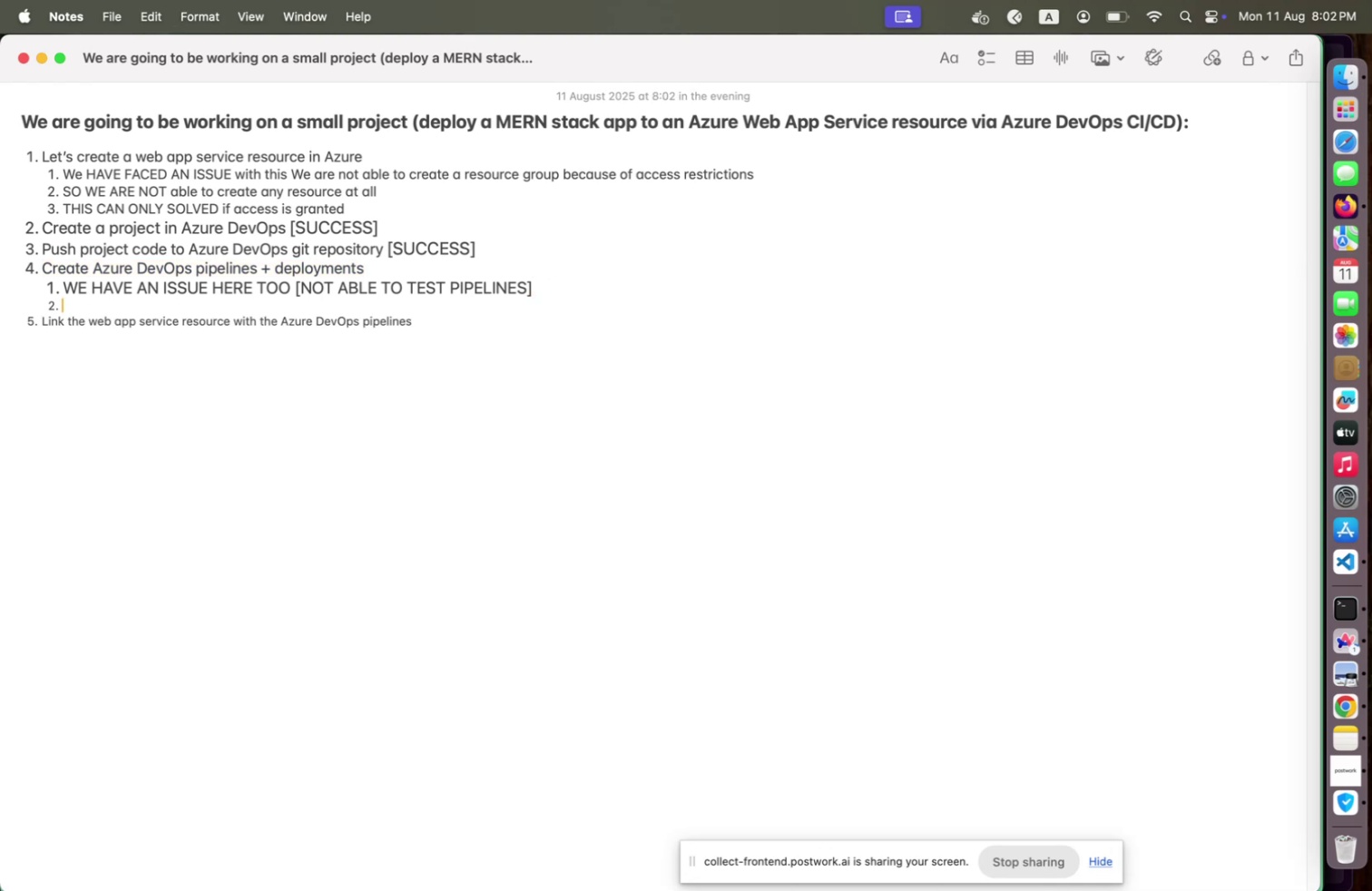 
key(Meta+Equal)
 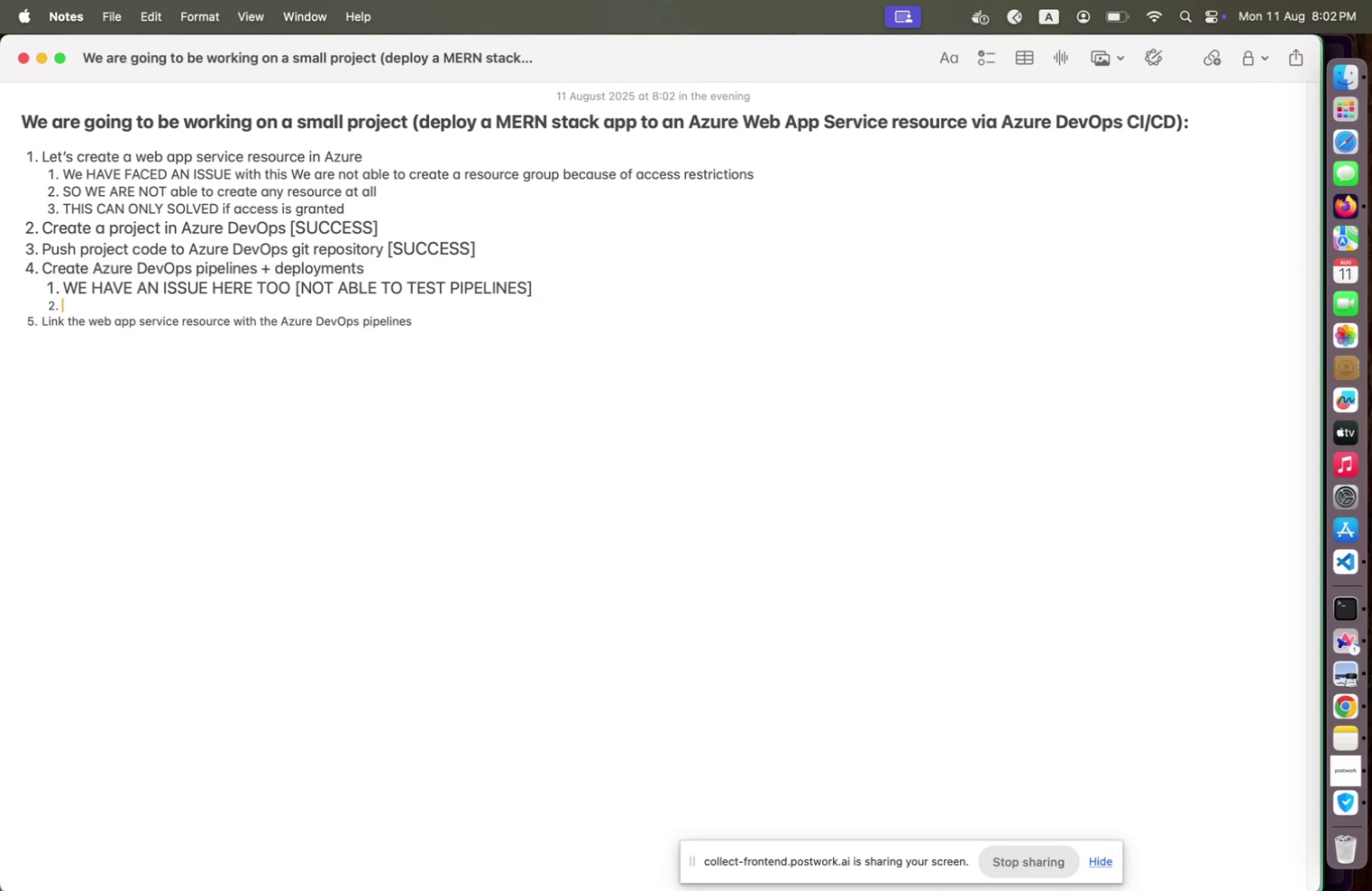 
key(Meta+Equal)
 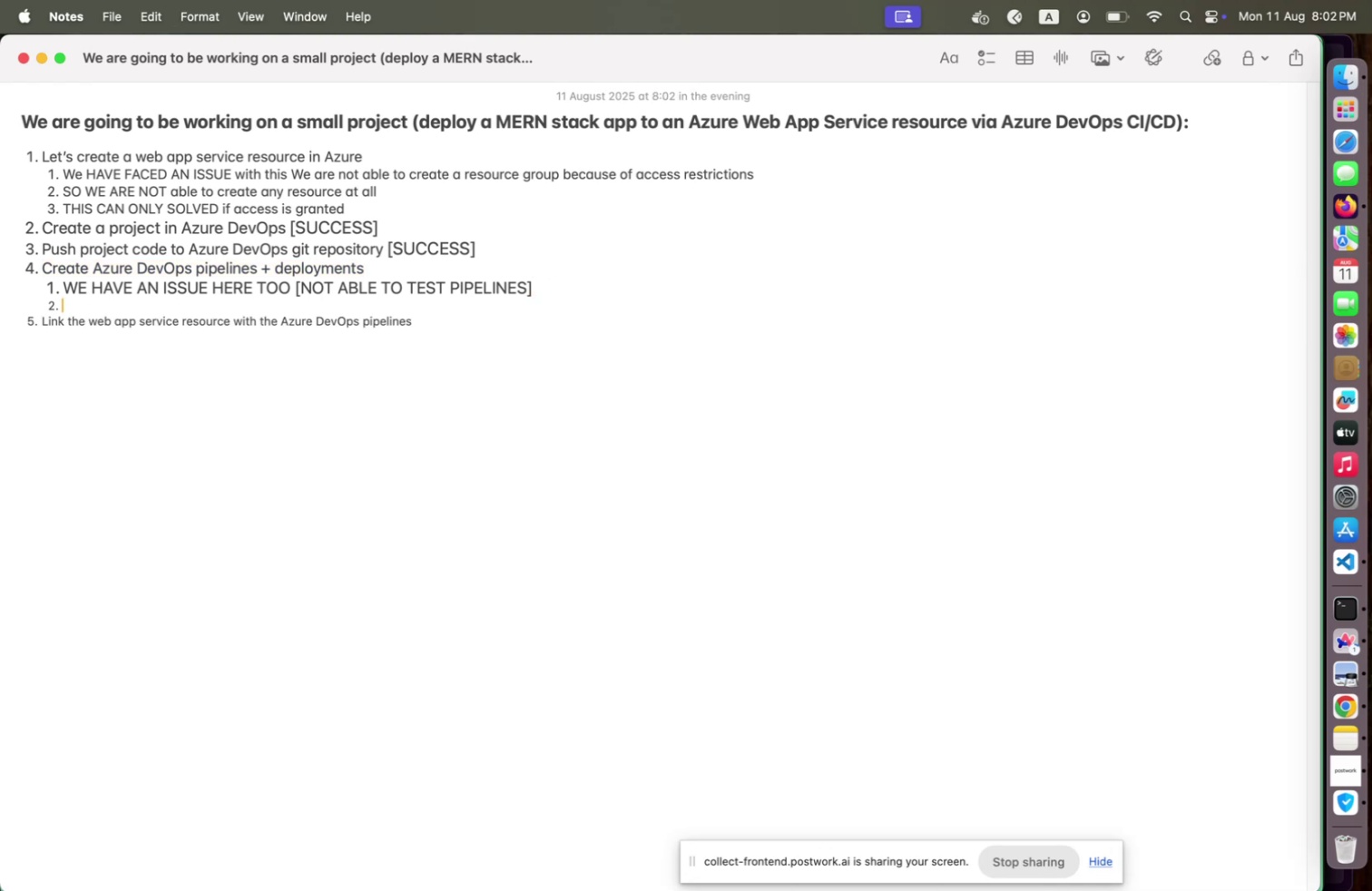 
type(WE ARE SEY)
key(Backspace)
type(TTING UP A LOCLA)
key(Backspace)
key(Backspace)
type(AL SOLUTION TO A)
key(Backspace)
type(THE AGENT POOL ISSUE OF PIPLEL)
key(Backspace)
key(Backspace)
key(Backspace)
type(ELINES To Resolve it fase)
key(Backspace)
type(t a)
key(Backspace)
 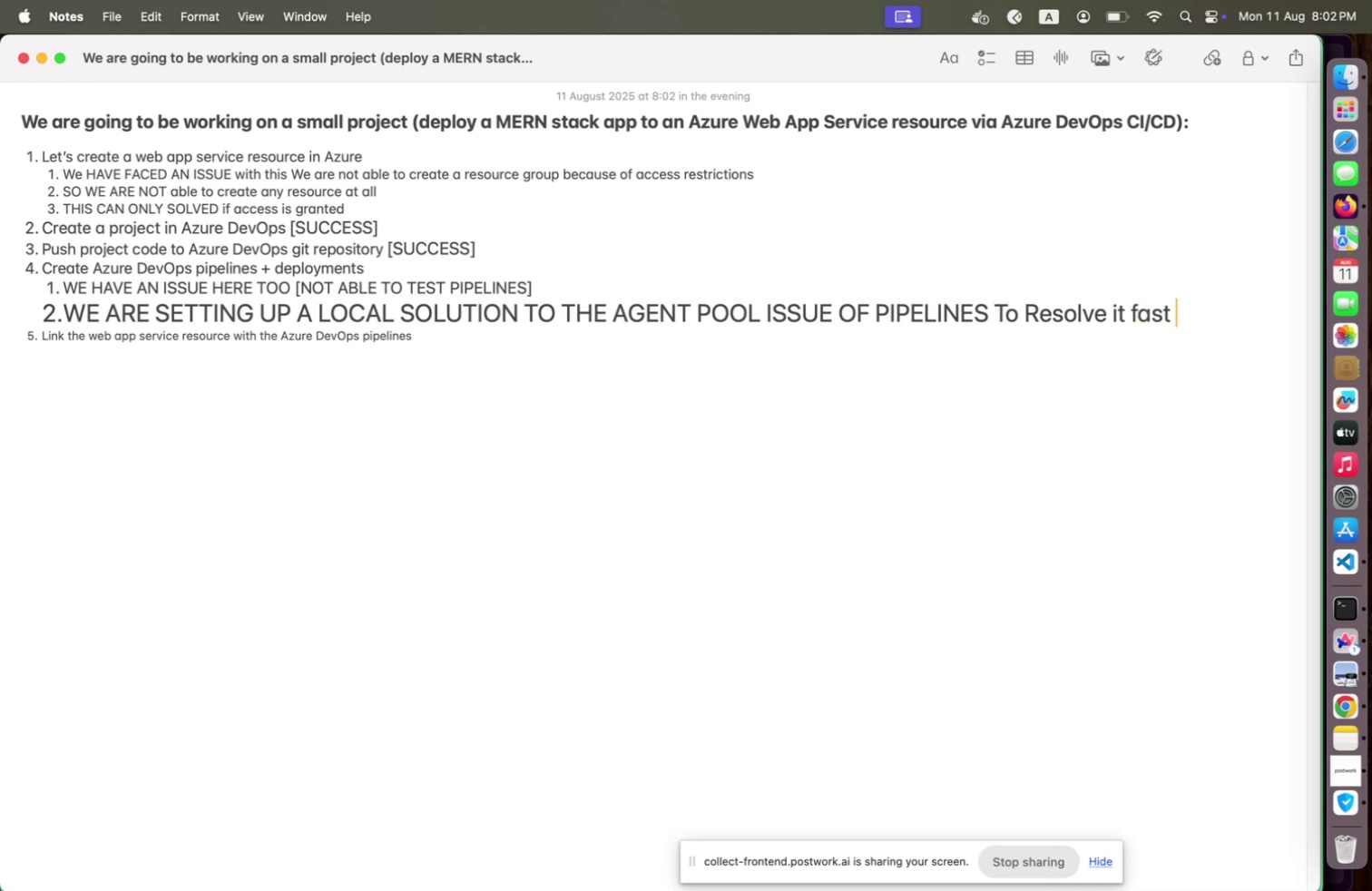 
wait(8.89)
 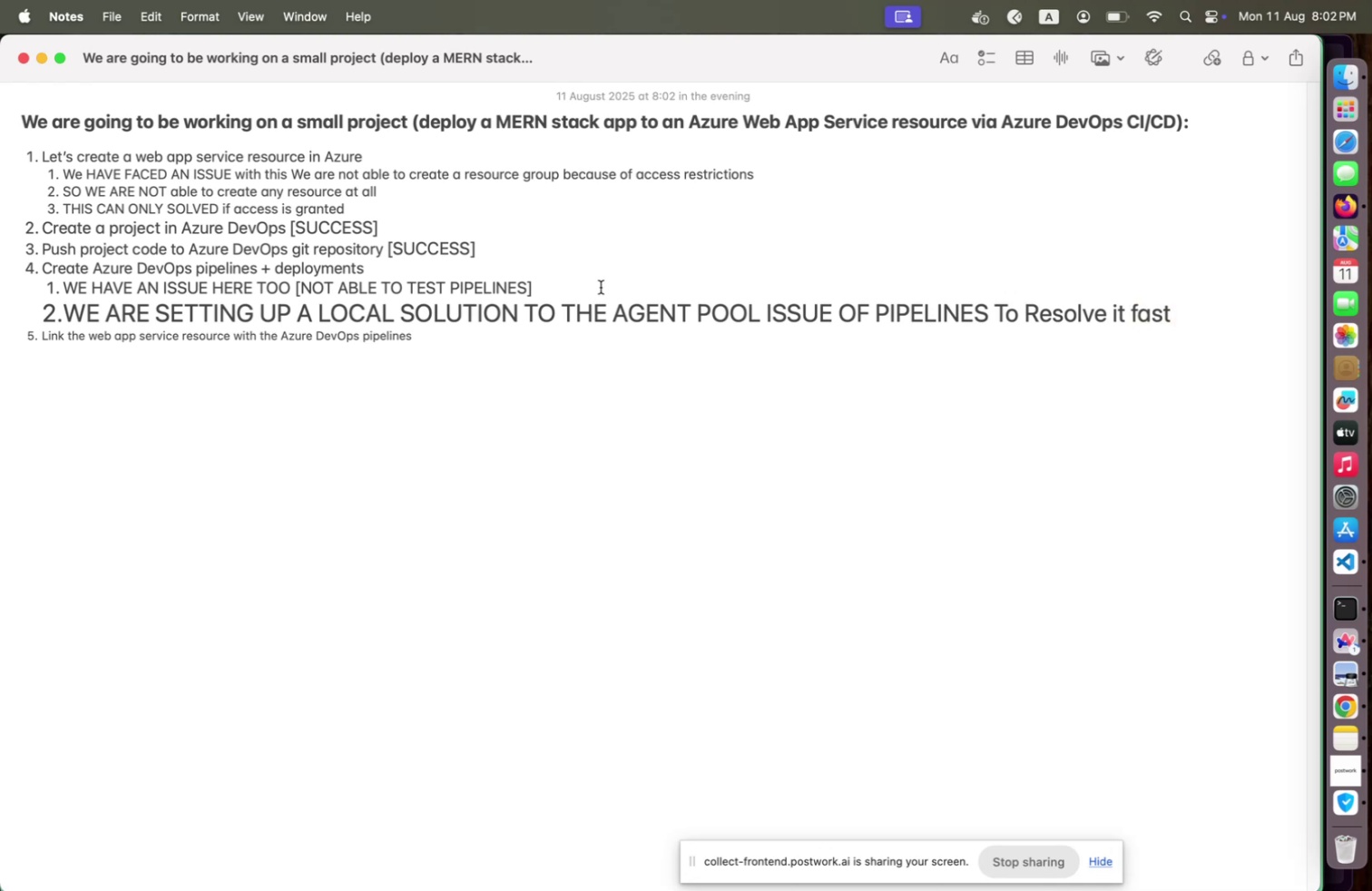 
left_click([992, 310])
 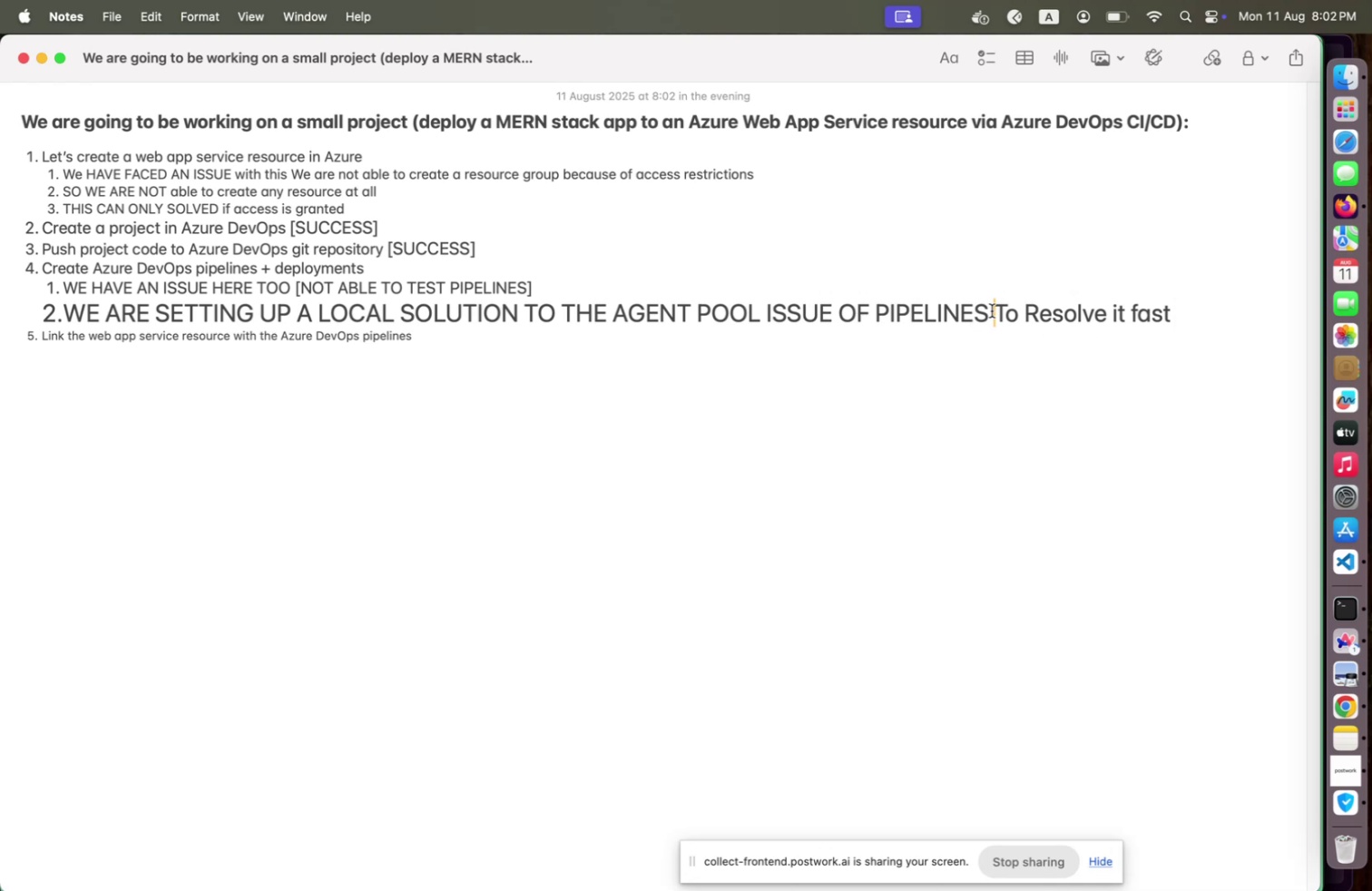 
key(ArrowLeft)
 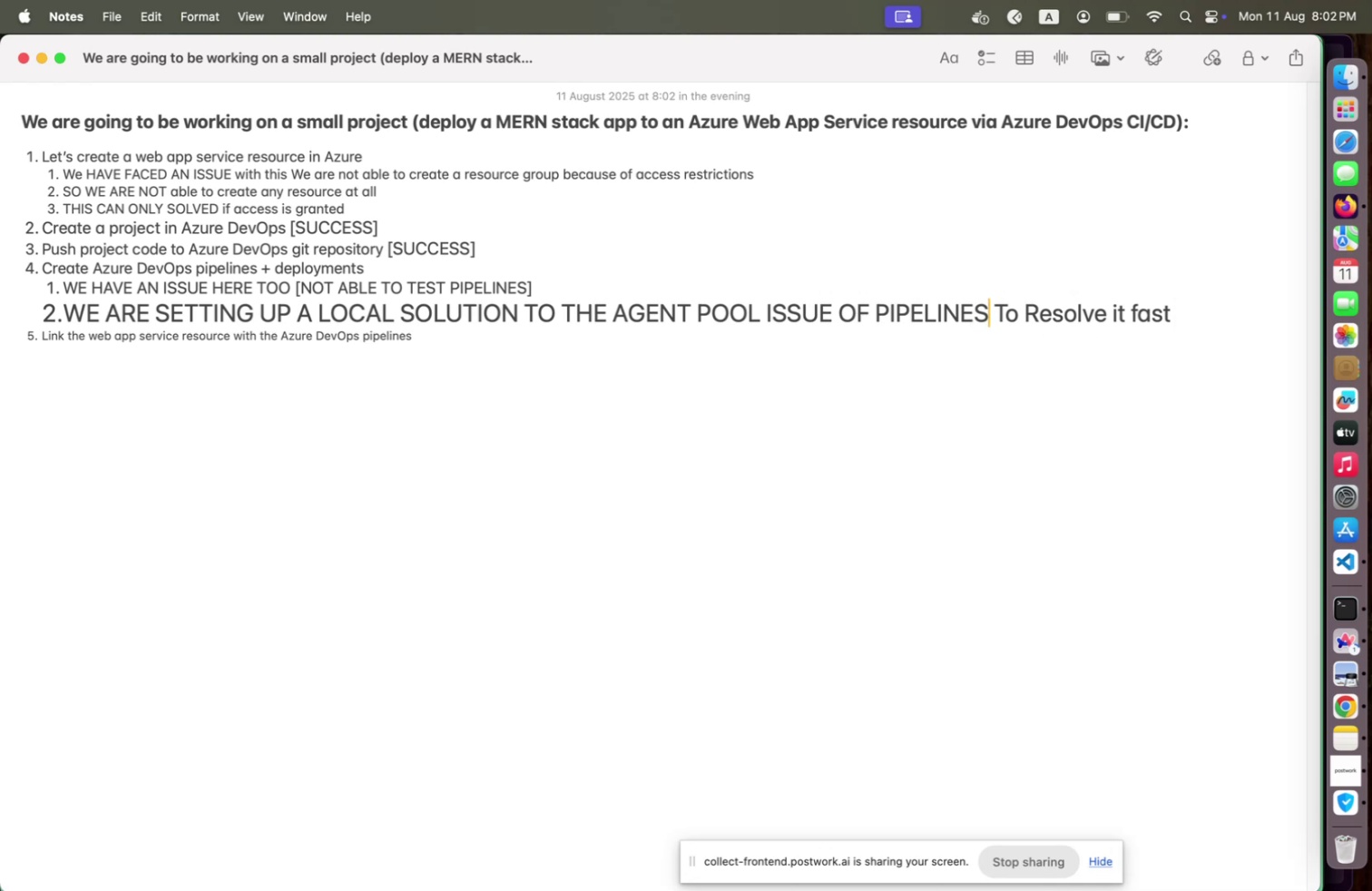 
type( [Fri)
key(Backspace)
type(ee tier a)
key(Backspace)
key(Backspace)
type( has not )
key(Backspace)
key(Backspace)
type( prvois)
key(Backspace)
key(Backspace)
key(Backspace)
key(Backspace)
type(ovision of parallel ho)
key(Backspace)
key(Backspace)
type(h)
key(Backspace)
type(jobe)
key(Backspace)
type(s of a pipelines)
key(Backspace)
type( due to recent changes in policy by Moc)
key(Backspace)
key(Backspace)
key(Backspace)
type(Azure )
key(Backspace)
type(])
key(Backspace)
type())
 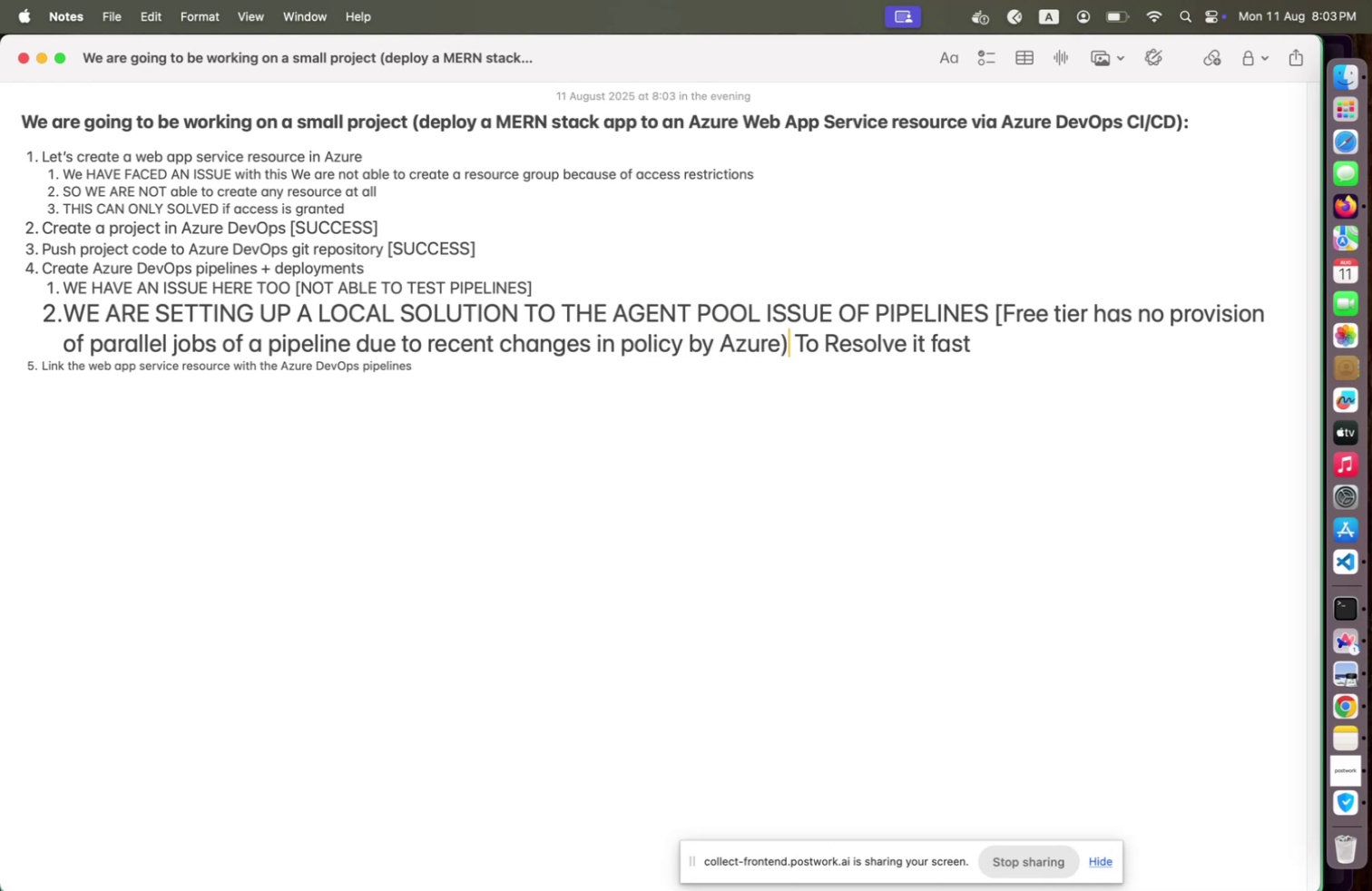 
key(ArrowLeft)
 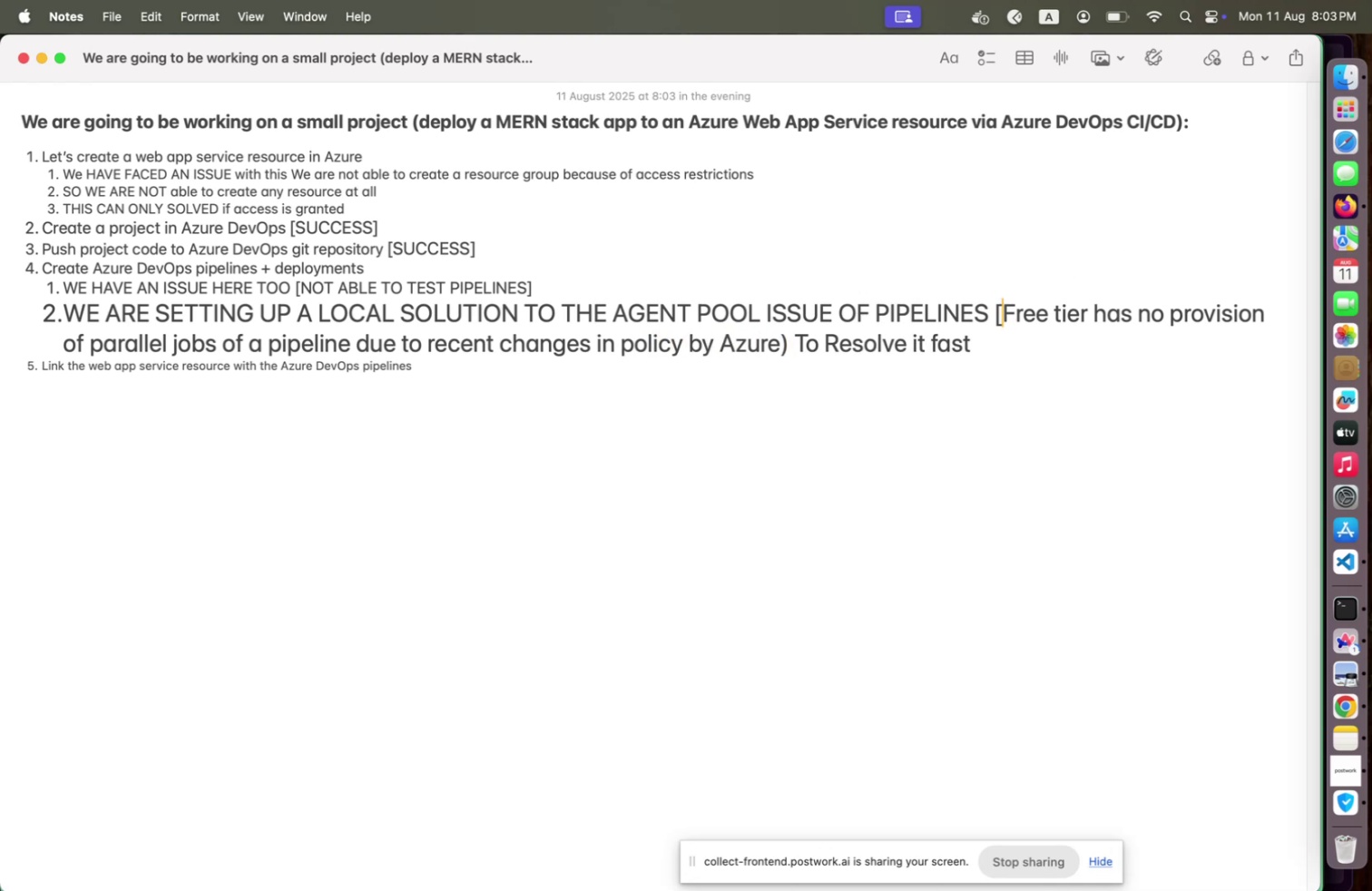 
key(Backspace)
 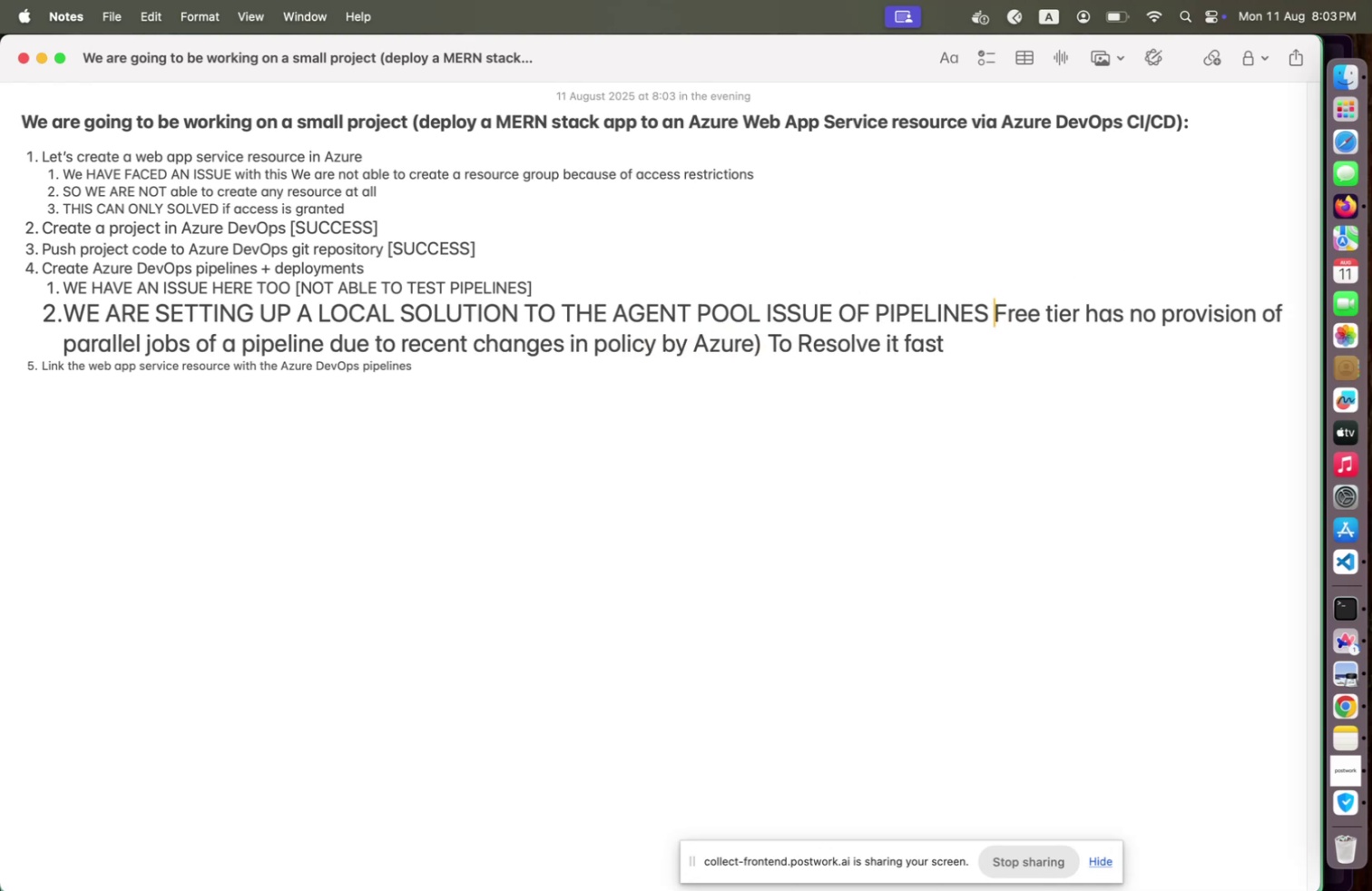 
key(Shift+9)
 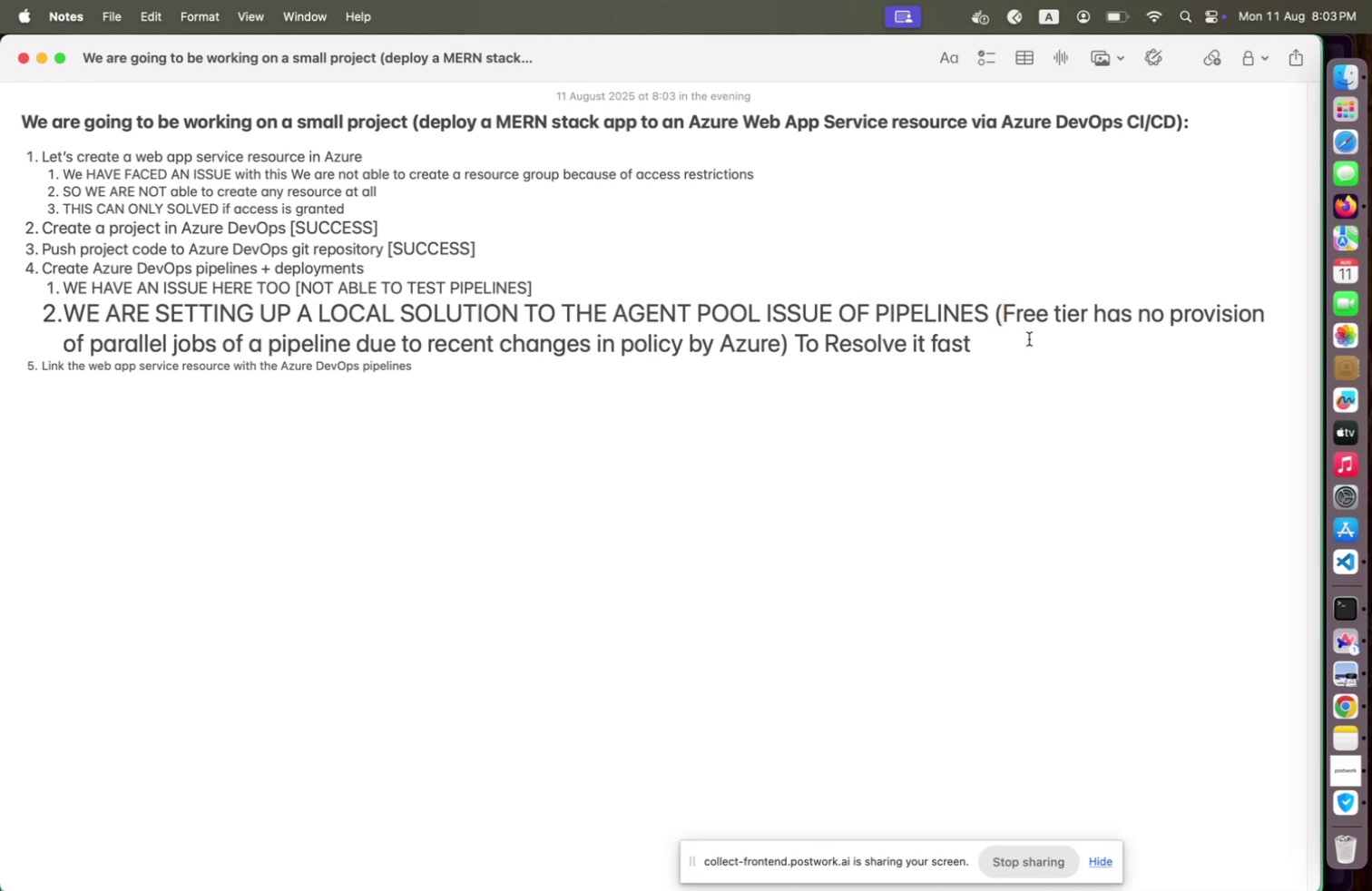 
left_click([1029, 338])
 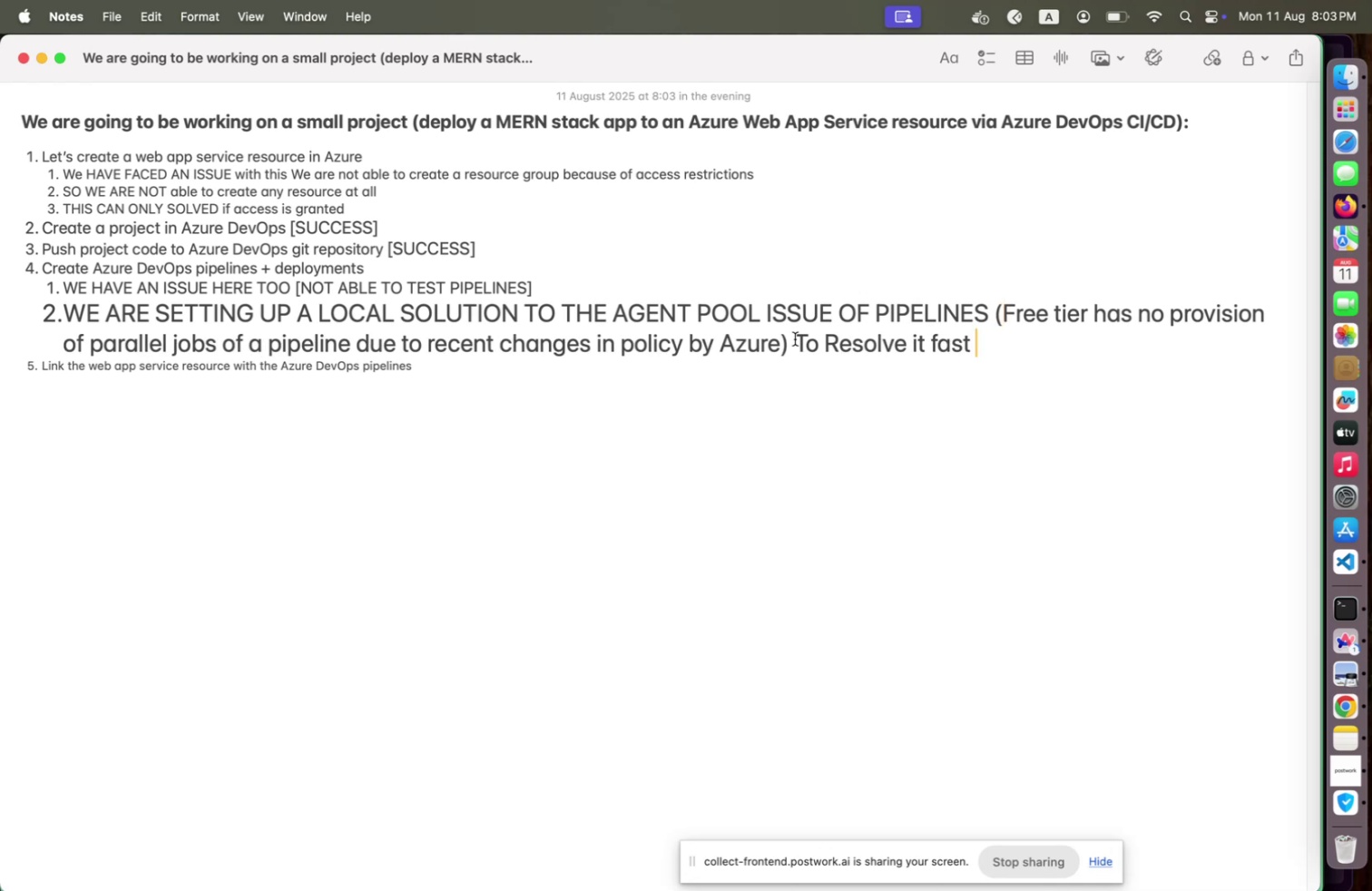 
left_click_drag(start_coordinate=[795, 338], to_coordinate=[1045, 338])
 